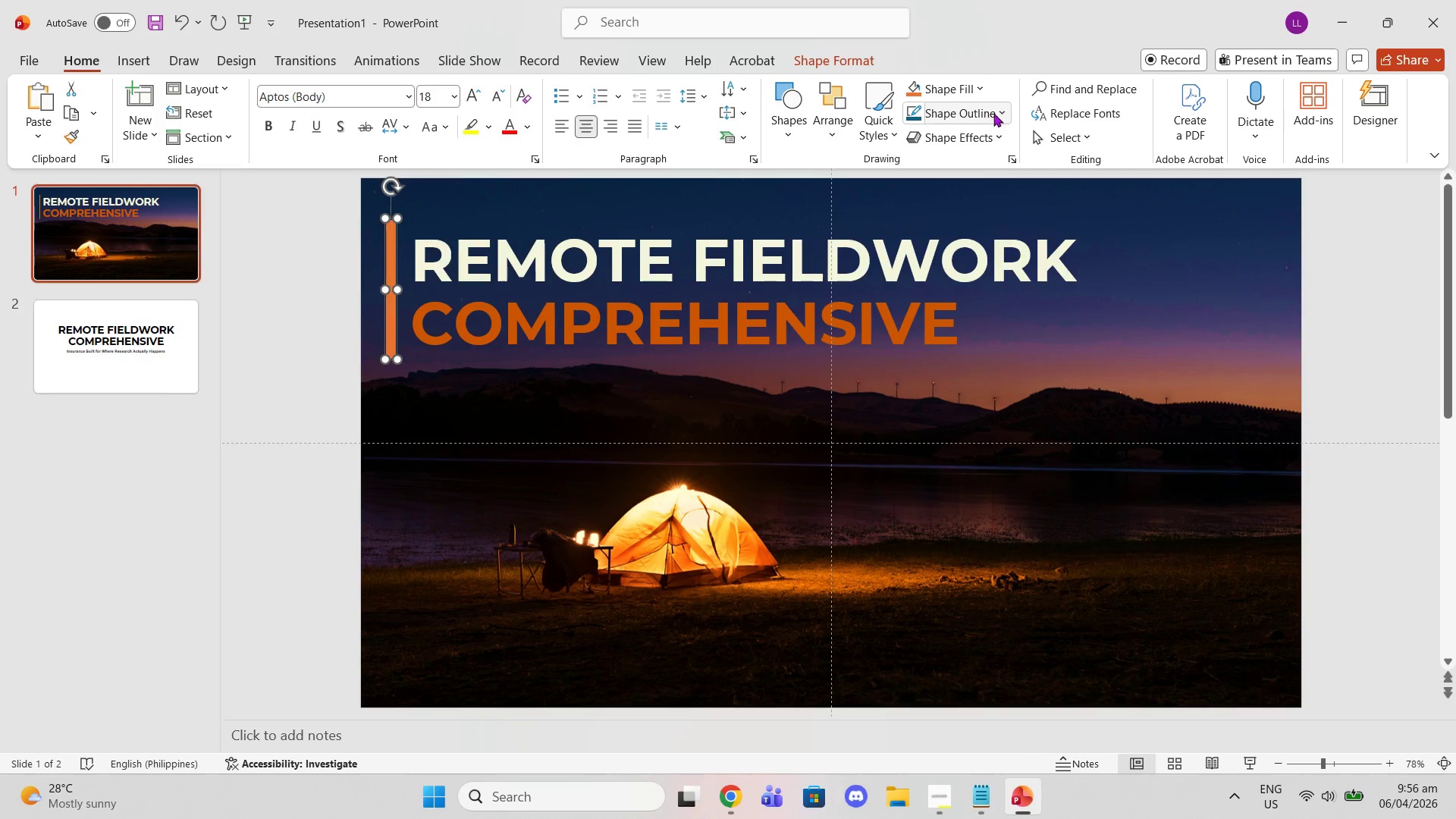 
left_click([1002, 113])
 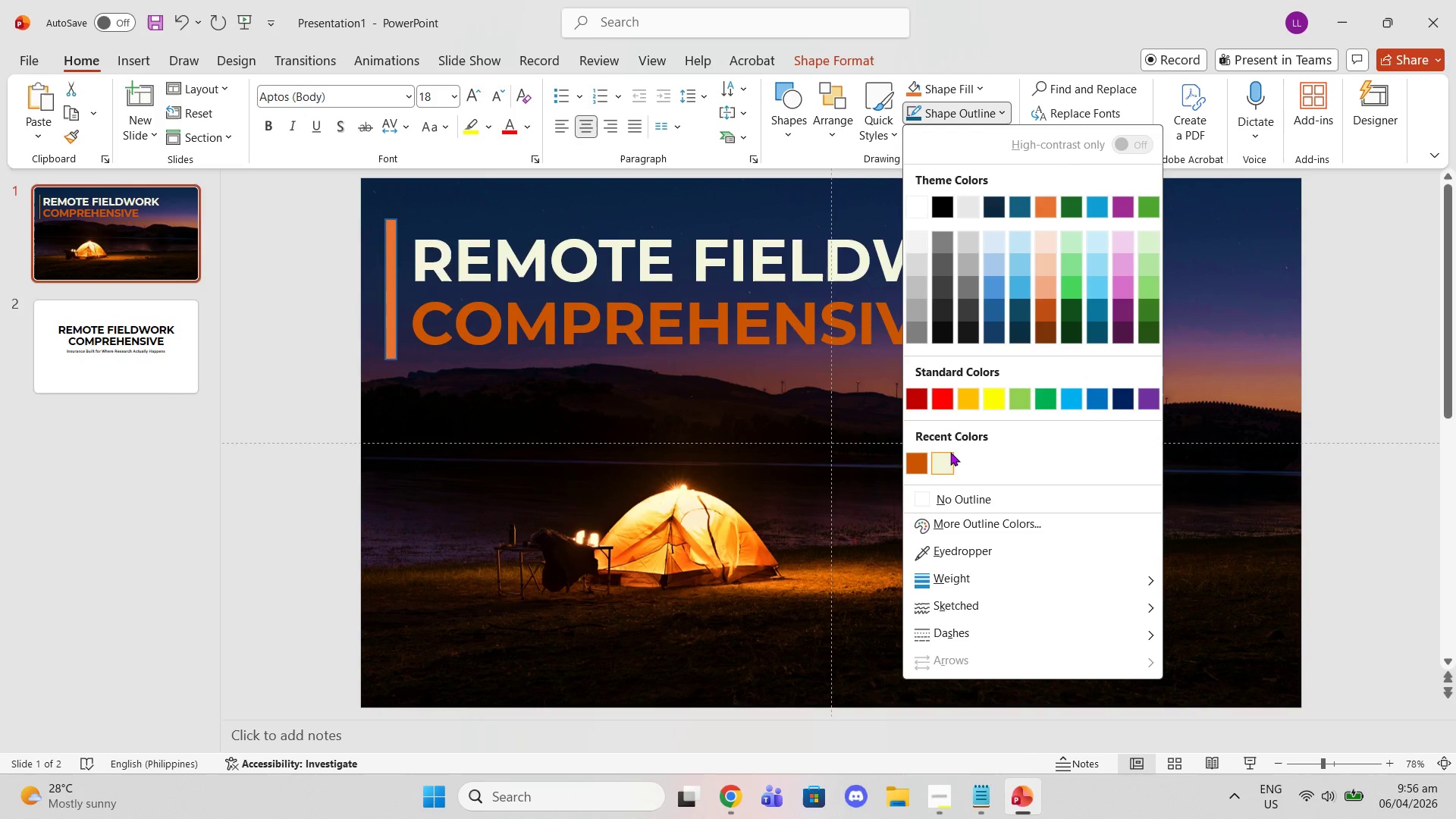 
left_click([944, 453])
 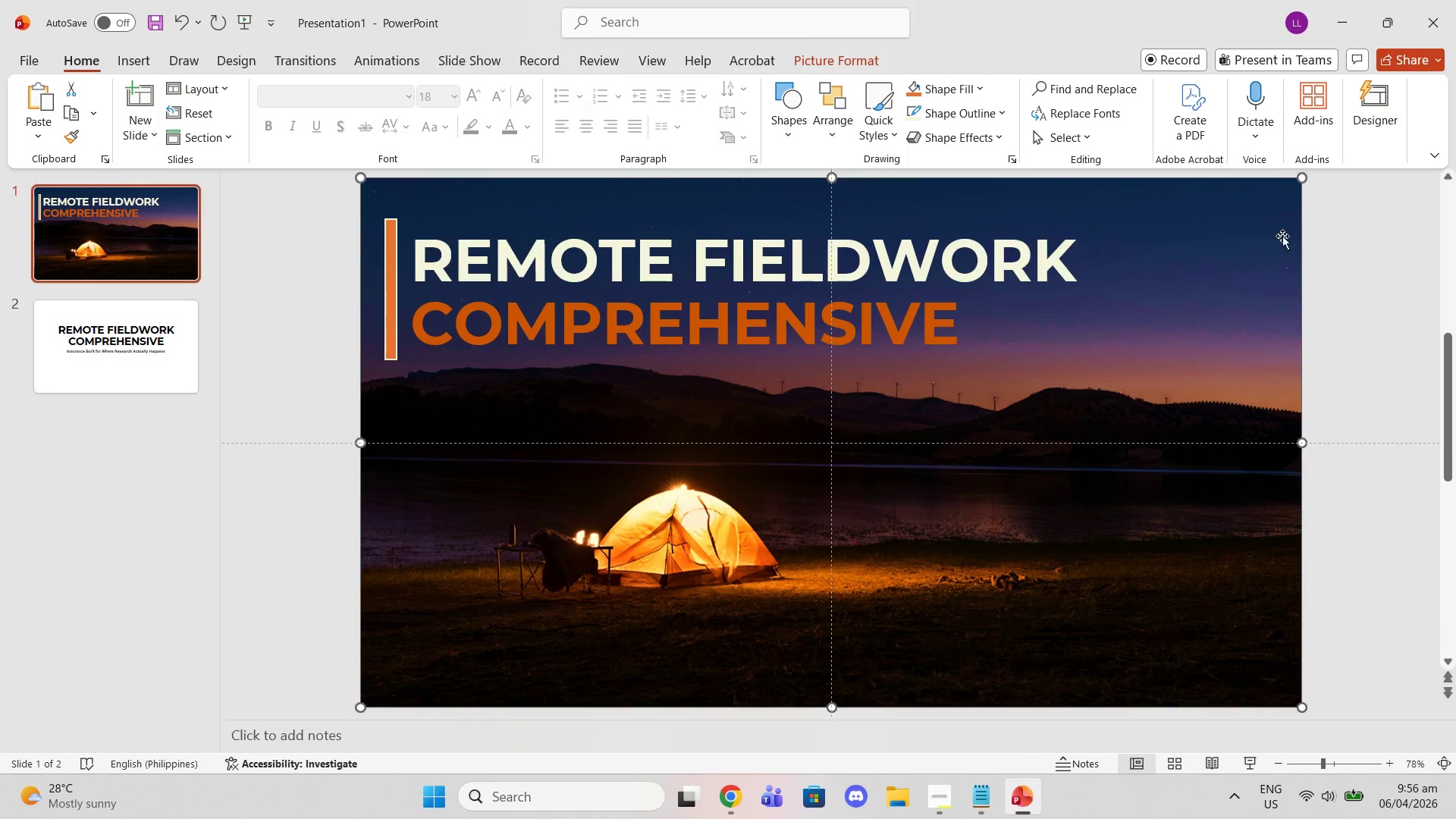 
left_click([981, 115])
 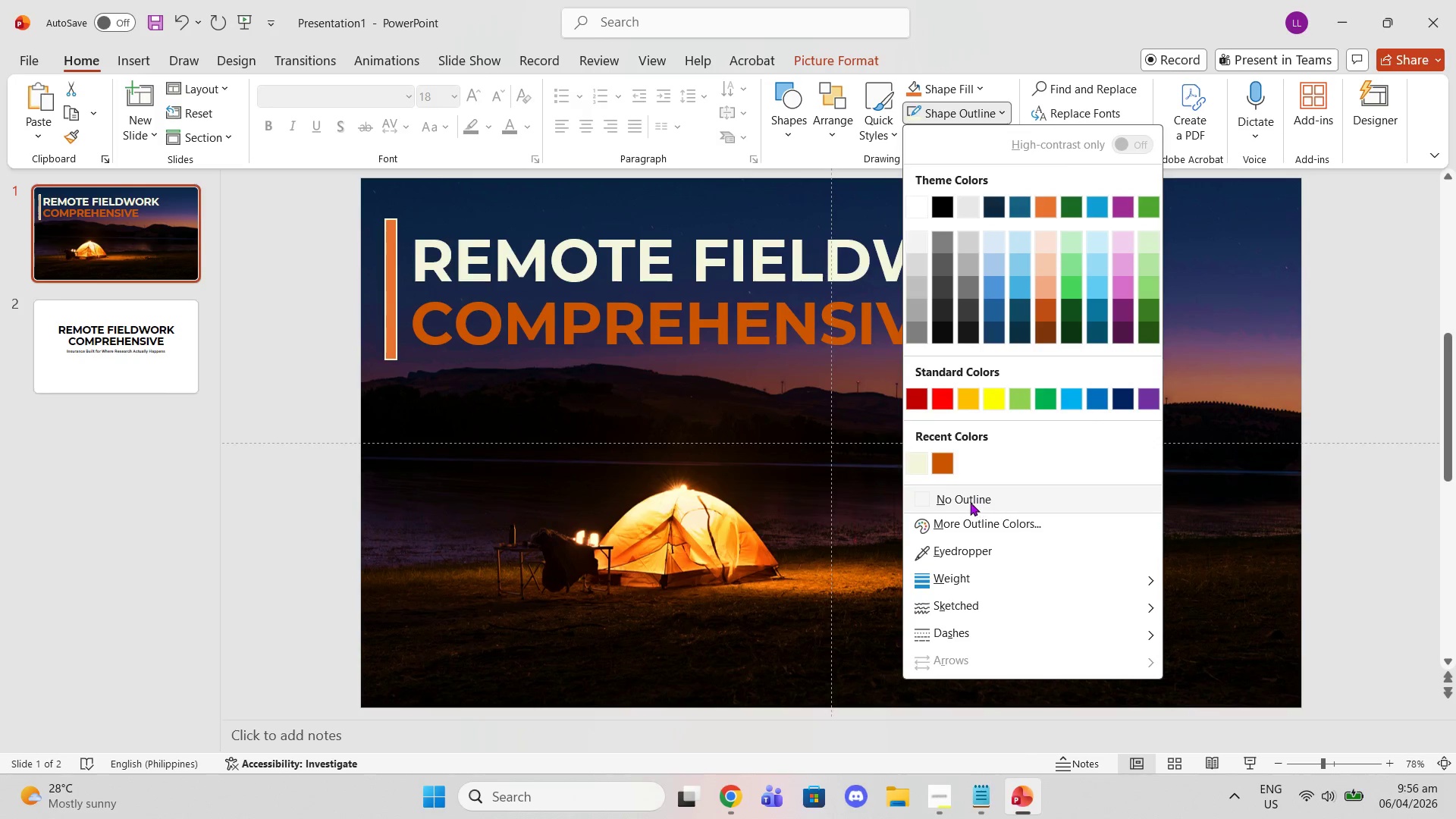 
left_click([968, 502])
 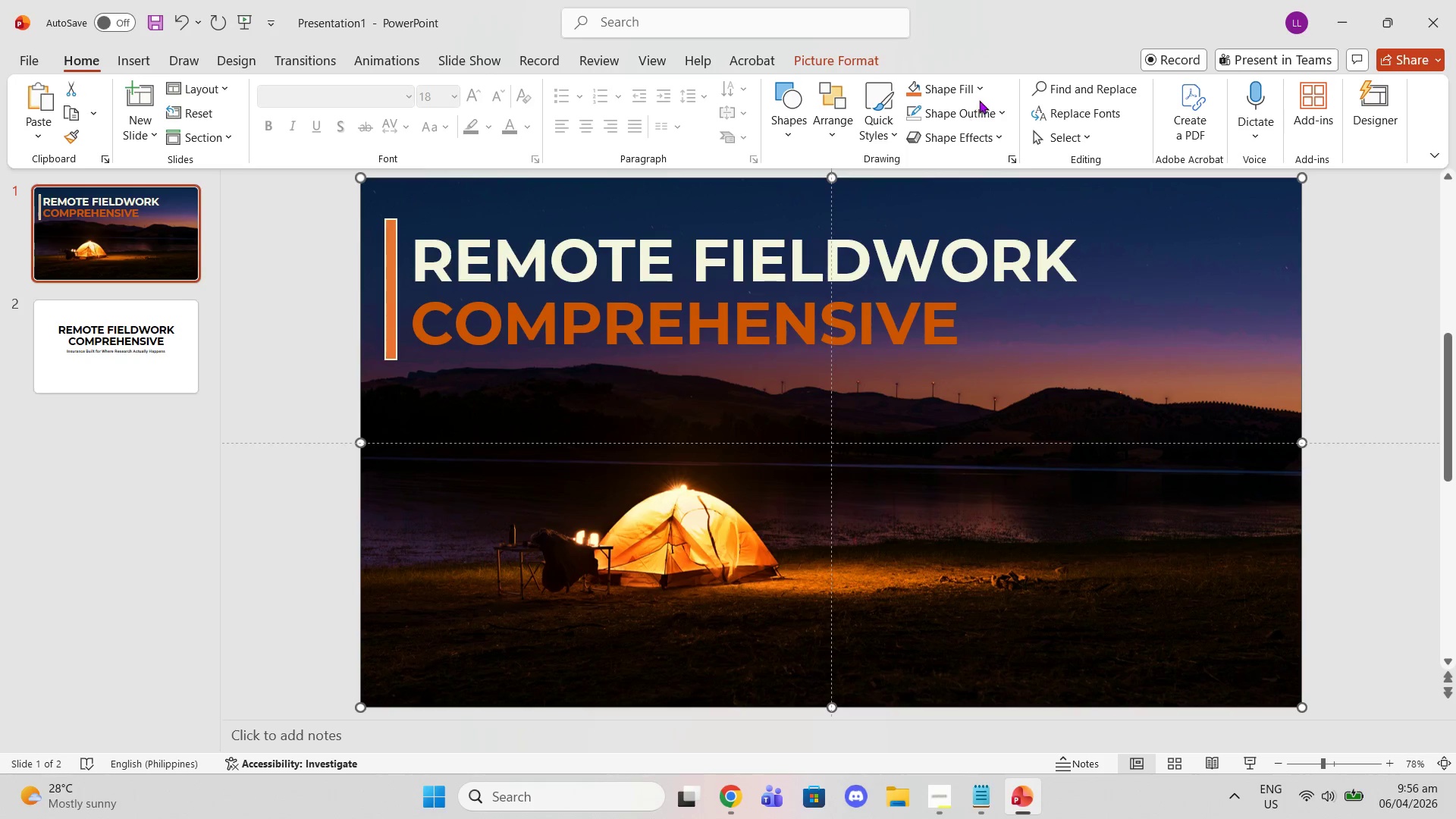 
left_click([973, 121])
 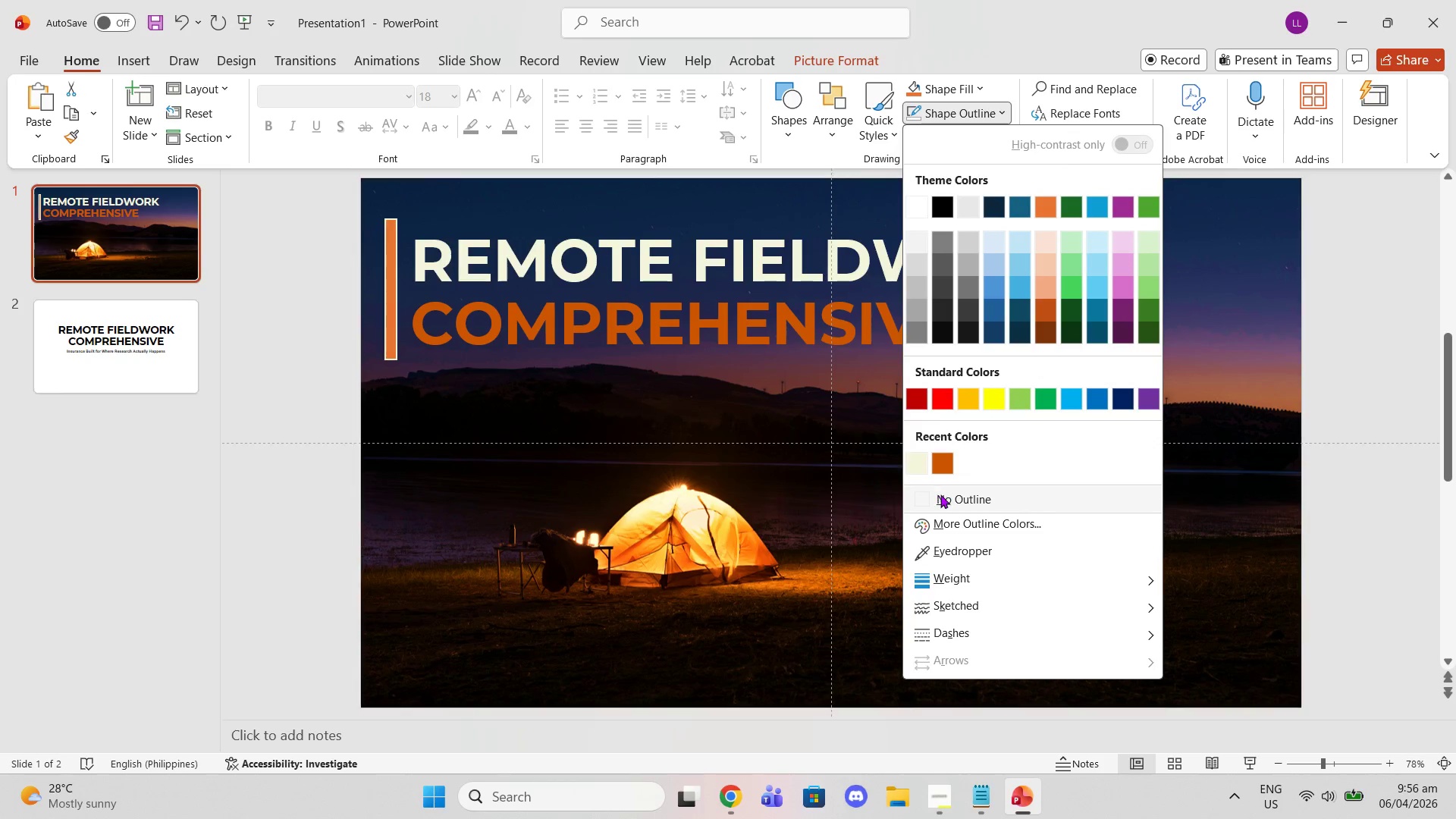 
left_click([943, 504])
 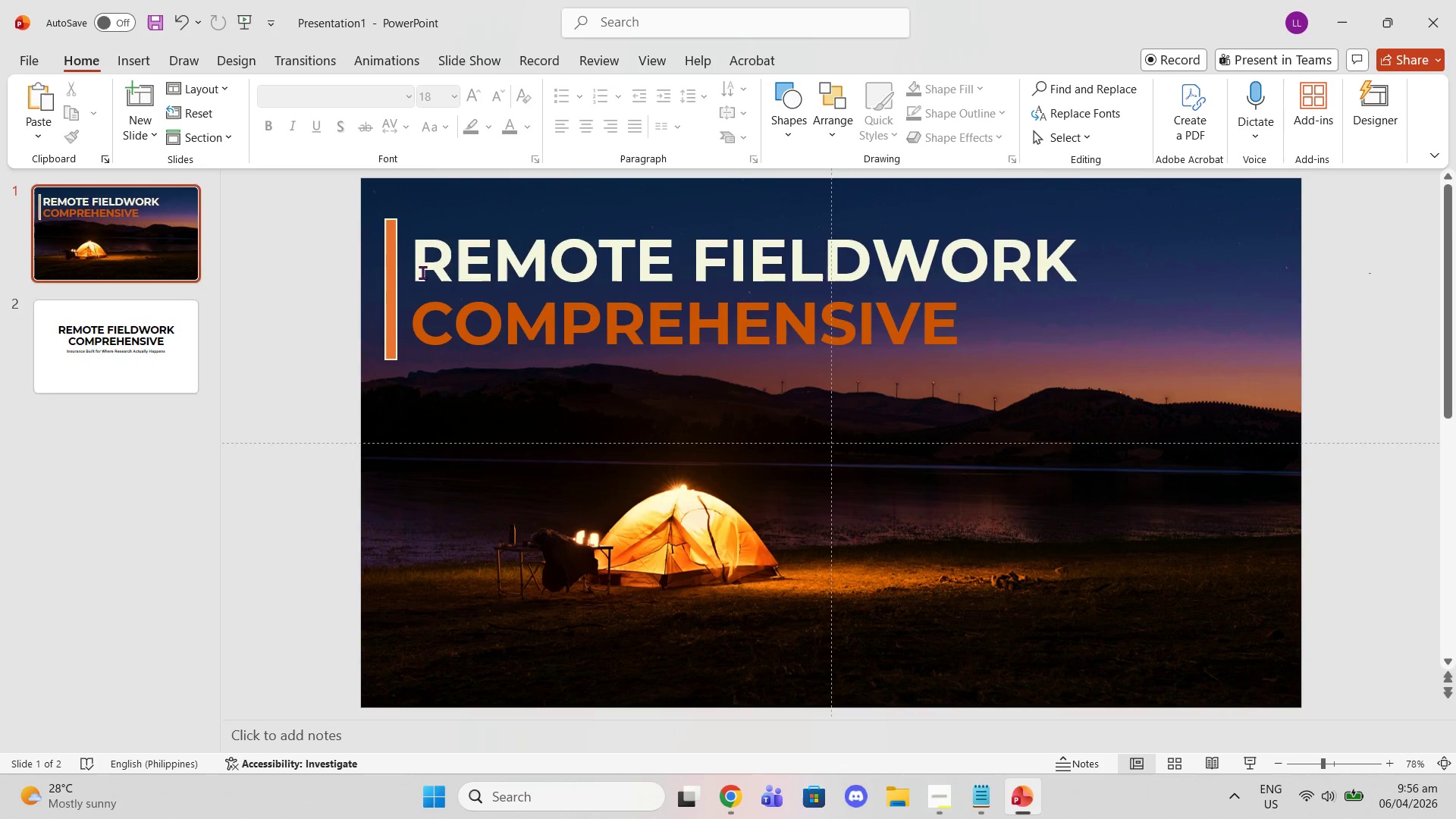 
left_click([386, 265])
 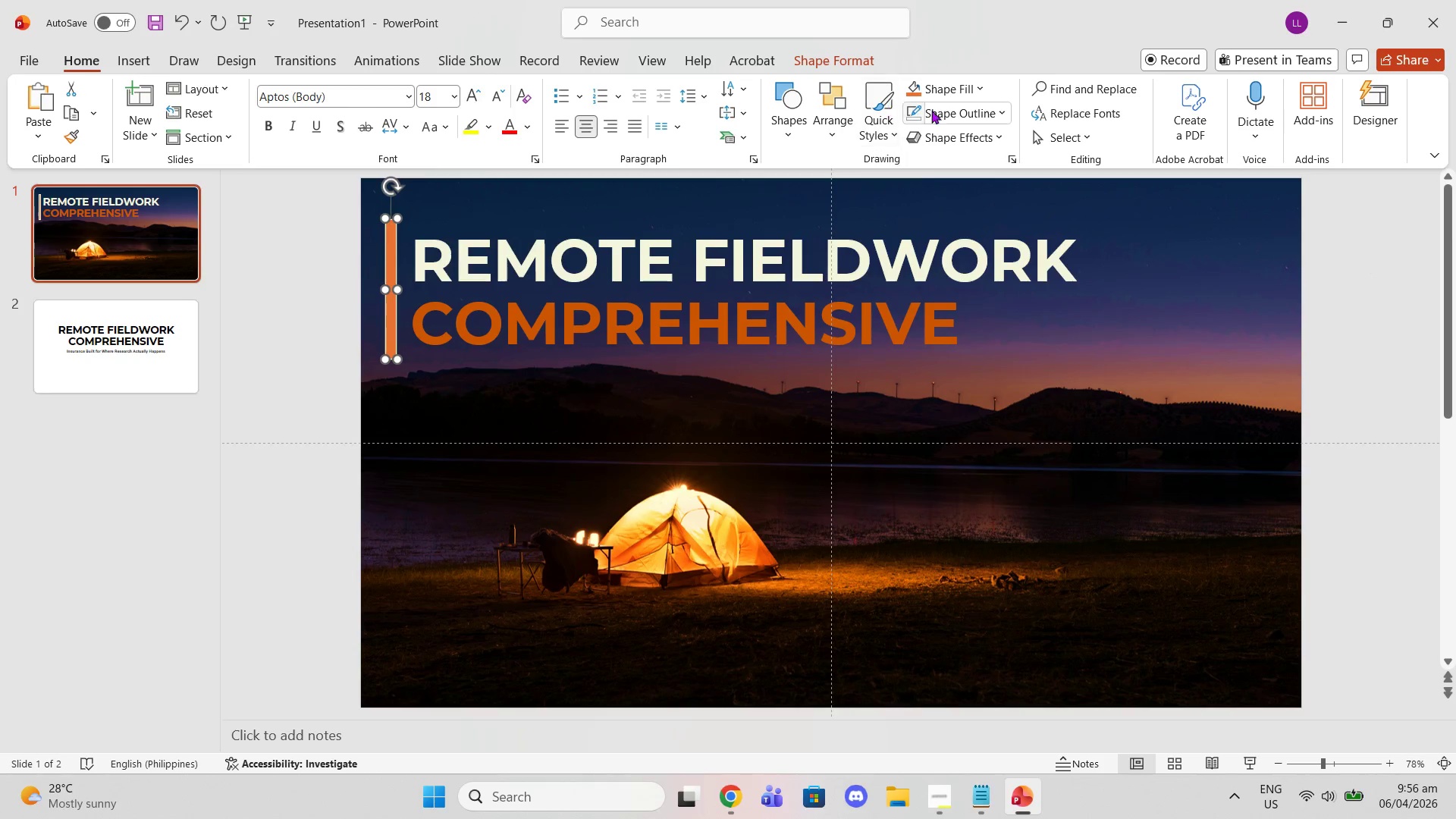 
left_click([939, 114])
 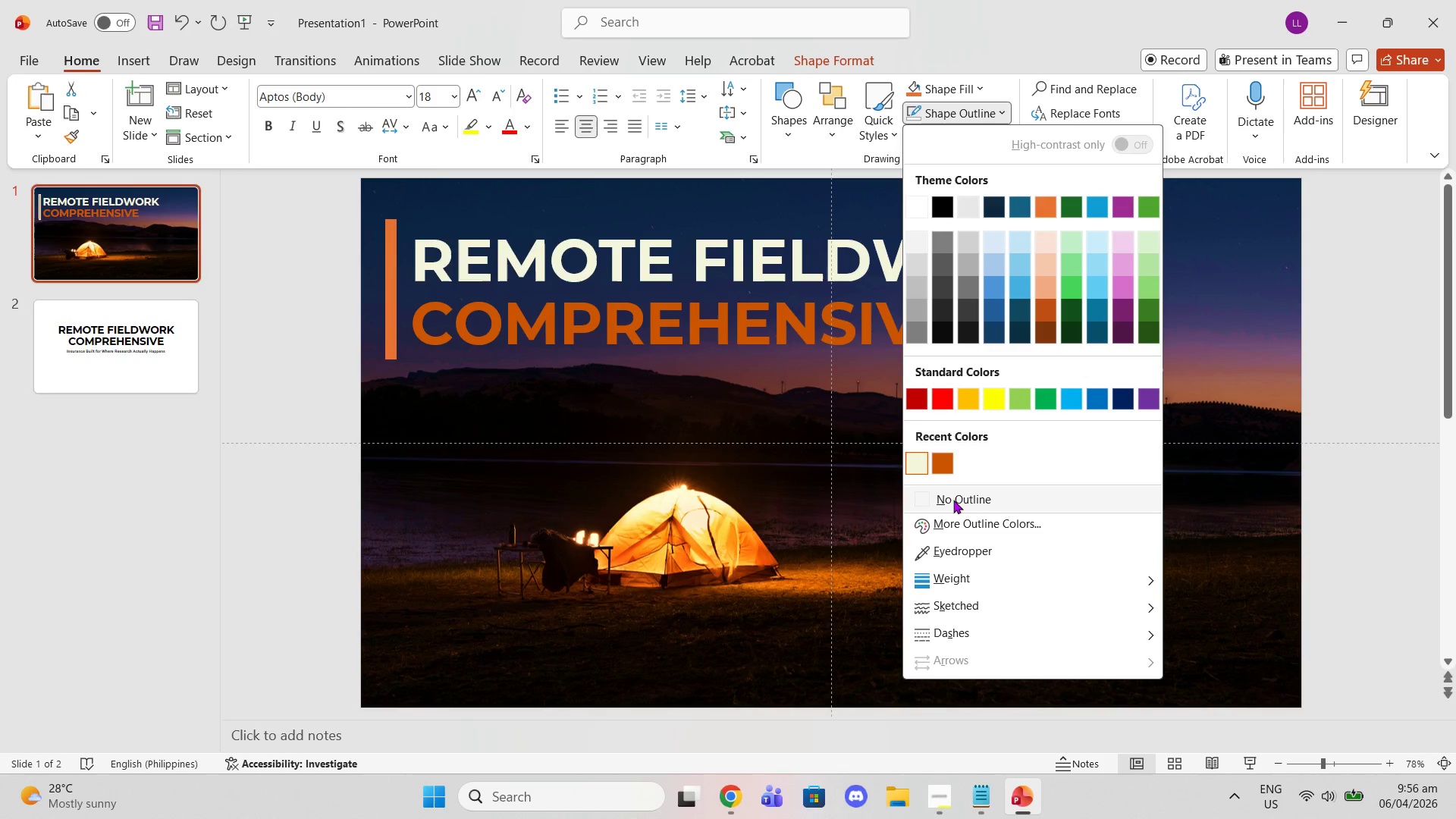 
left_click([953, 500])
 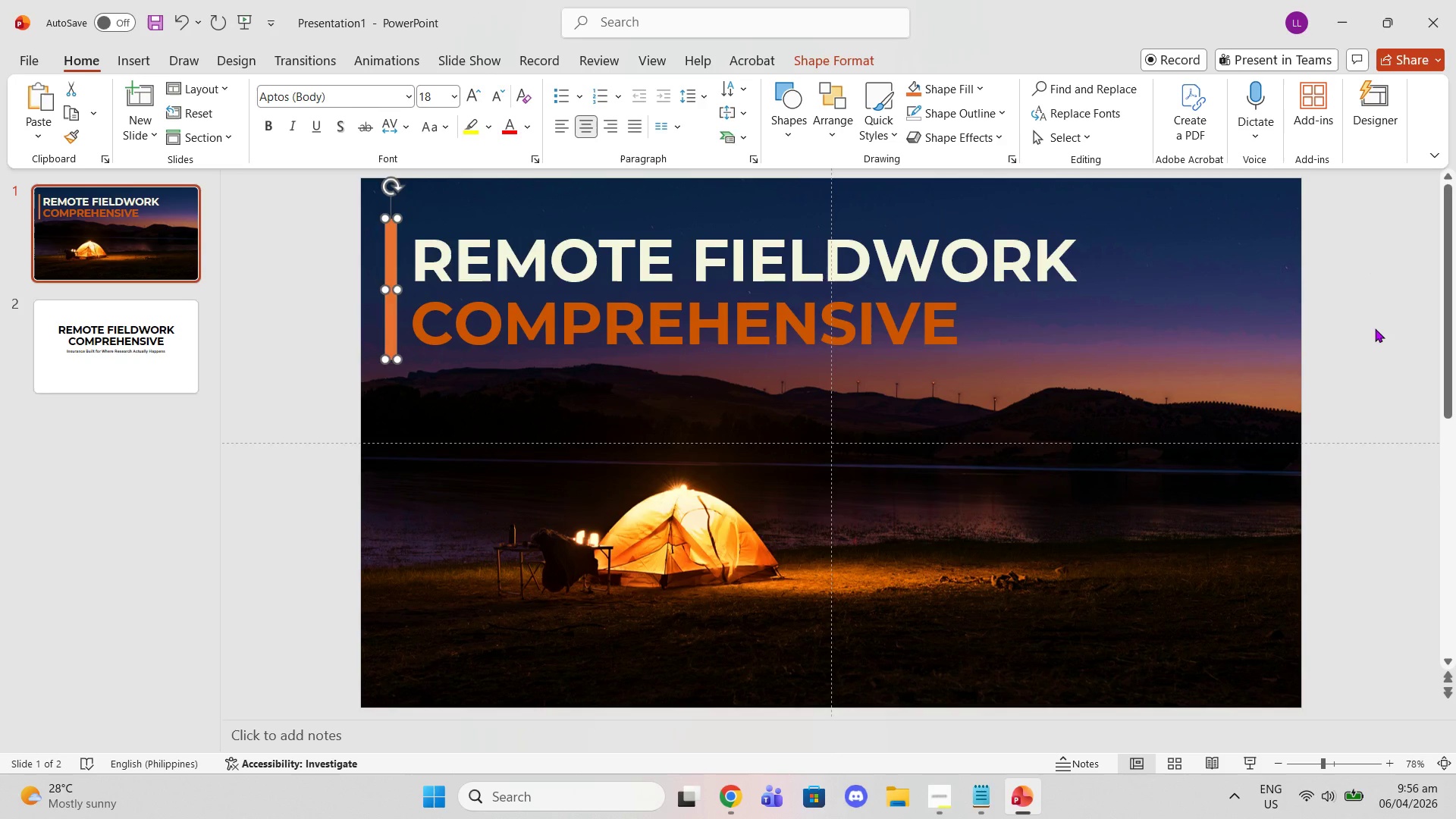 
left_click([1377, 327])
 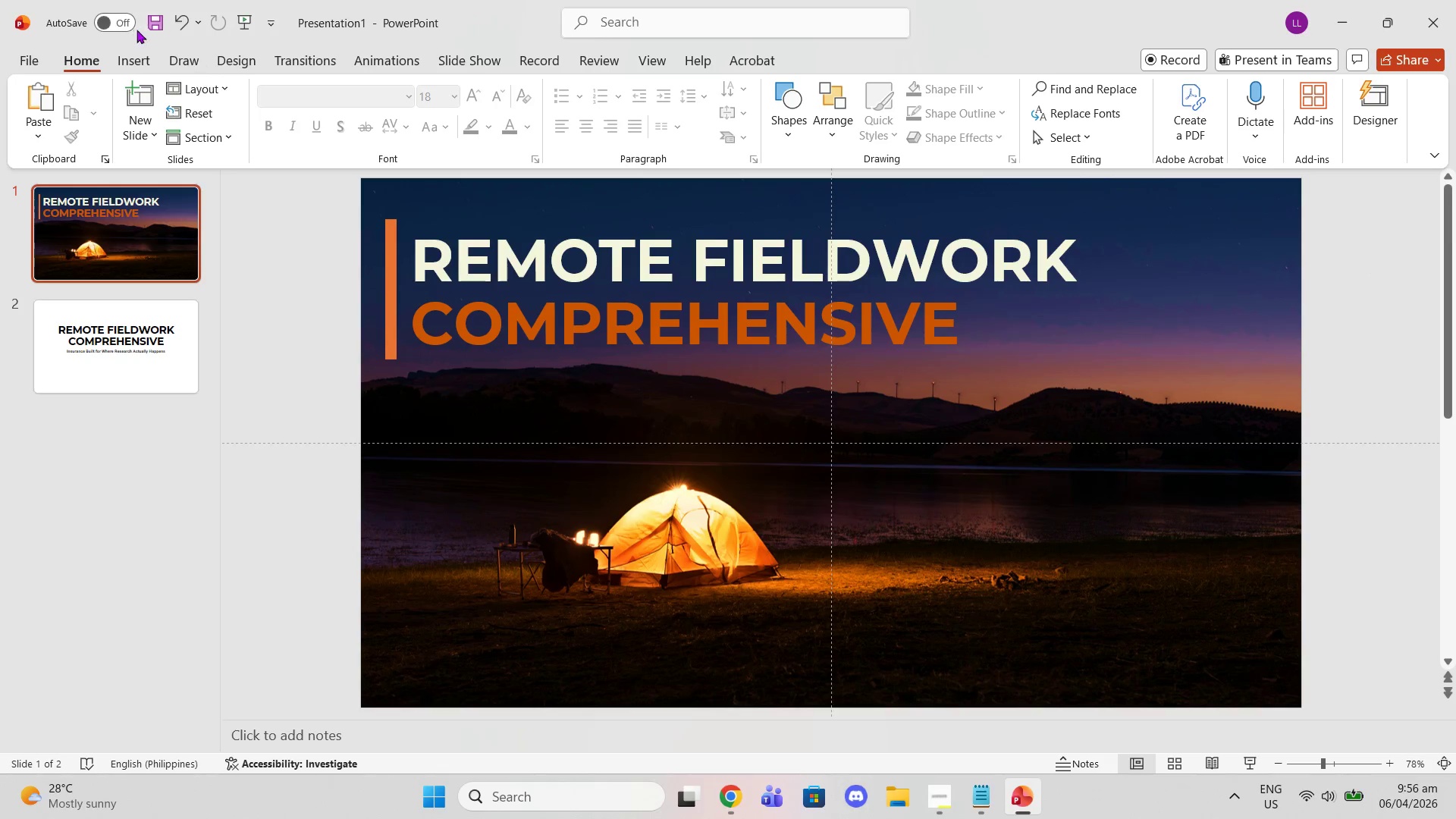 
left_click([128, 372])
 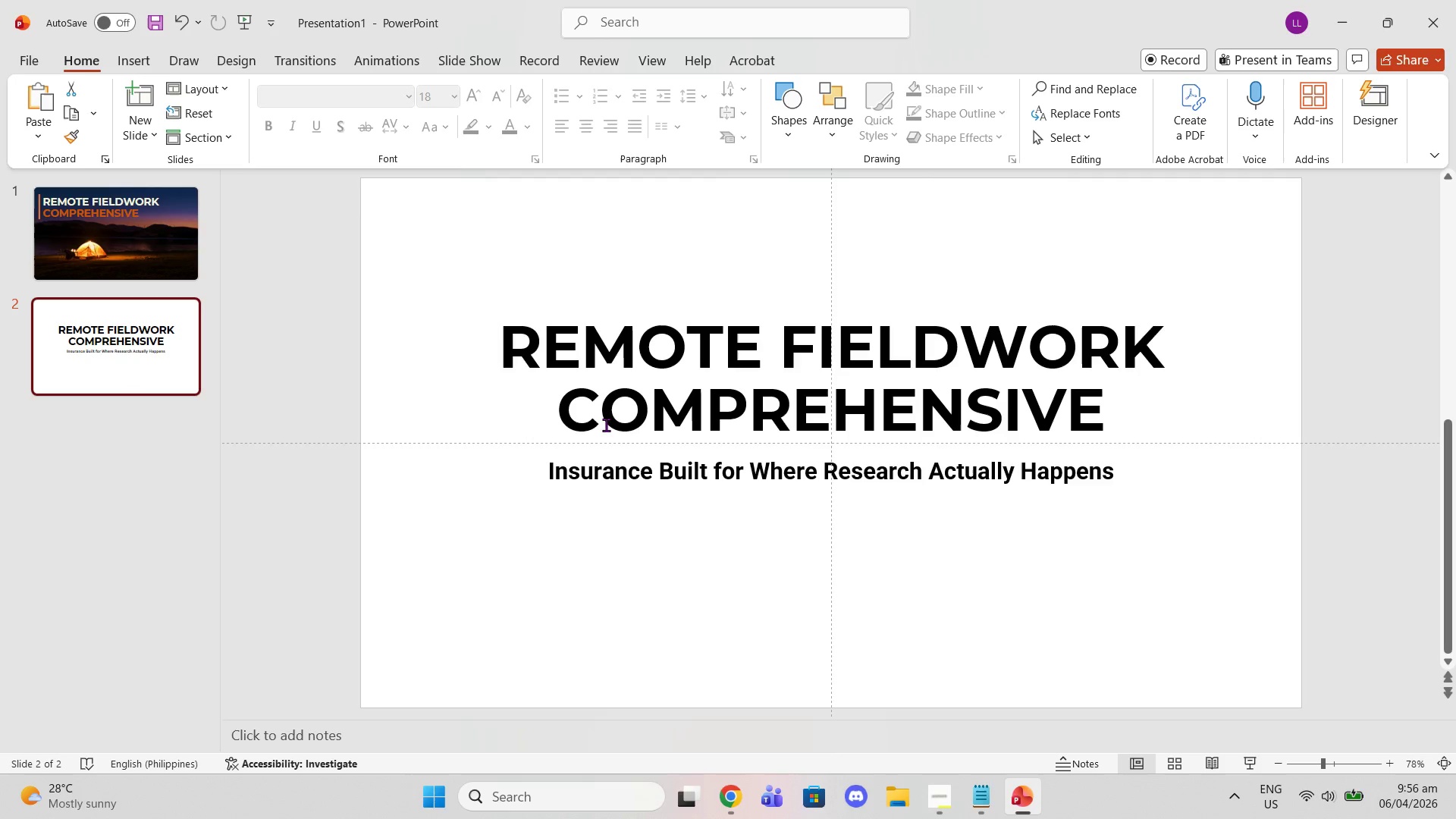 
left_click([592, 445])
 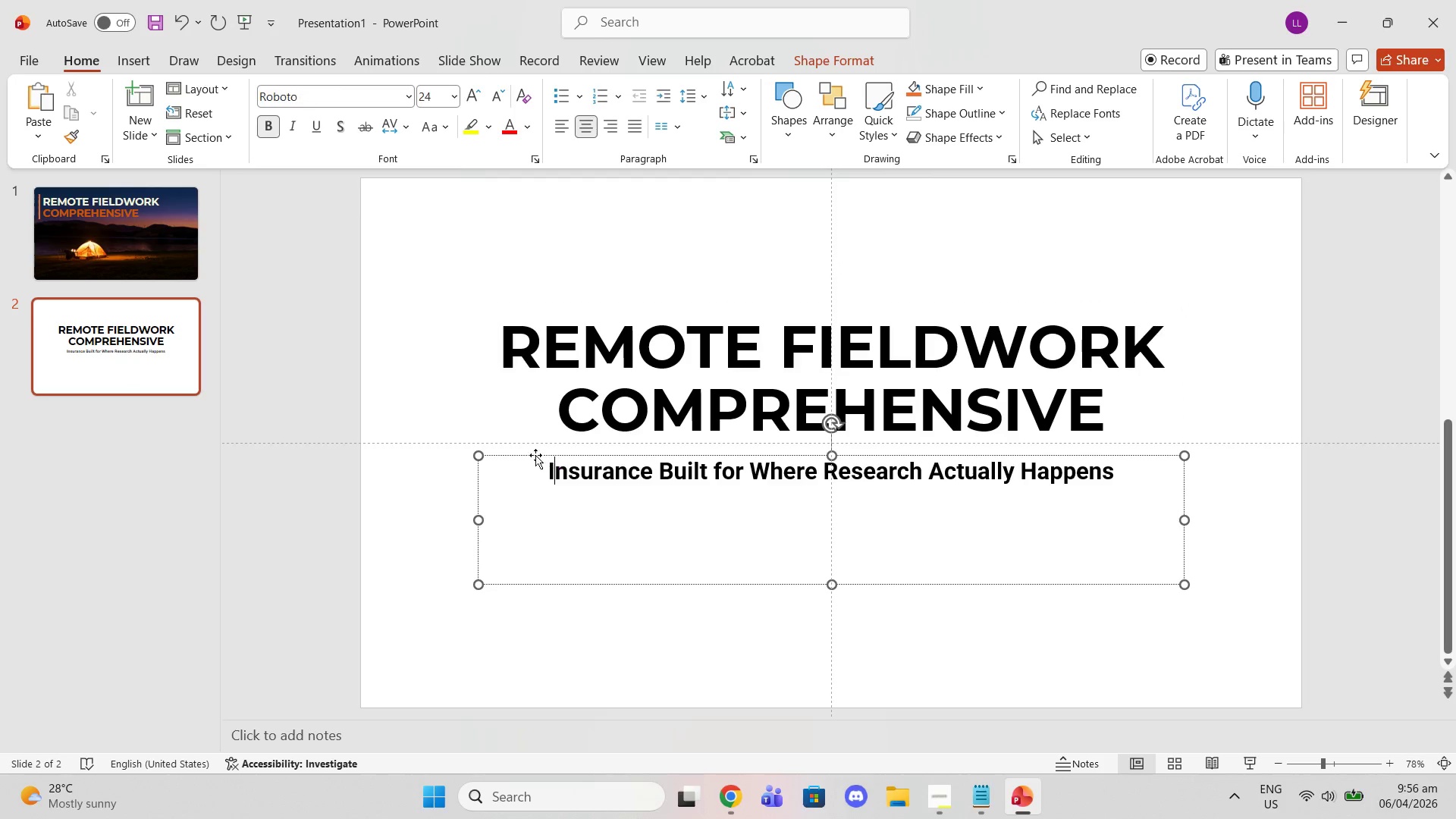 
double_click([529, 449])
 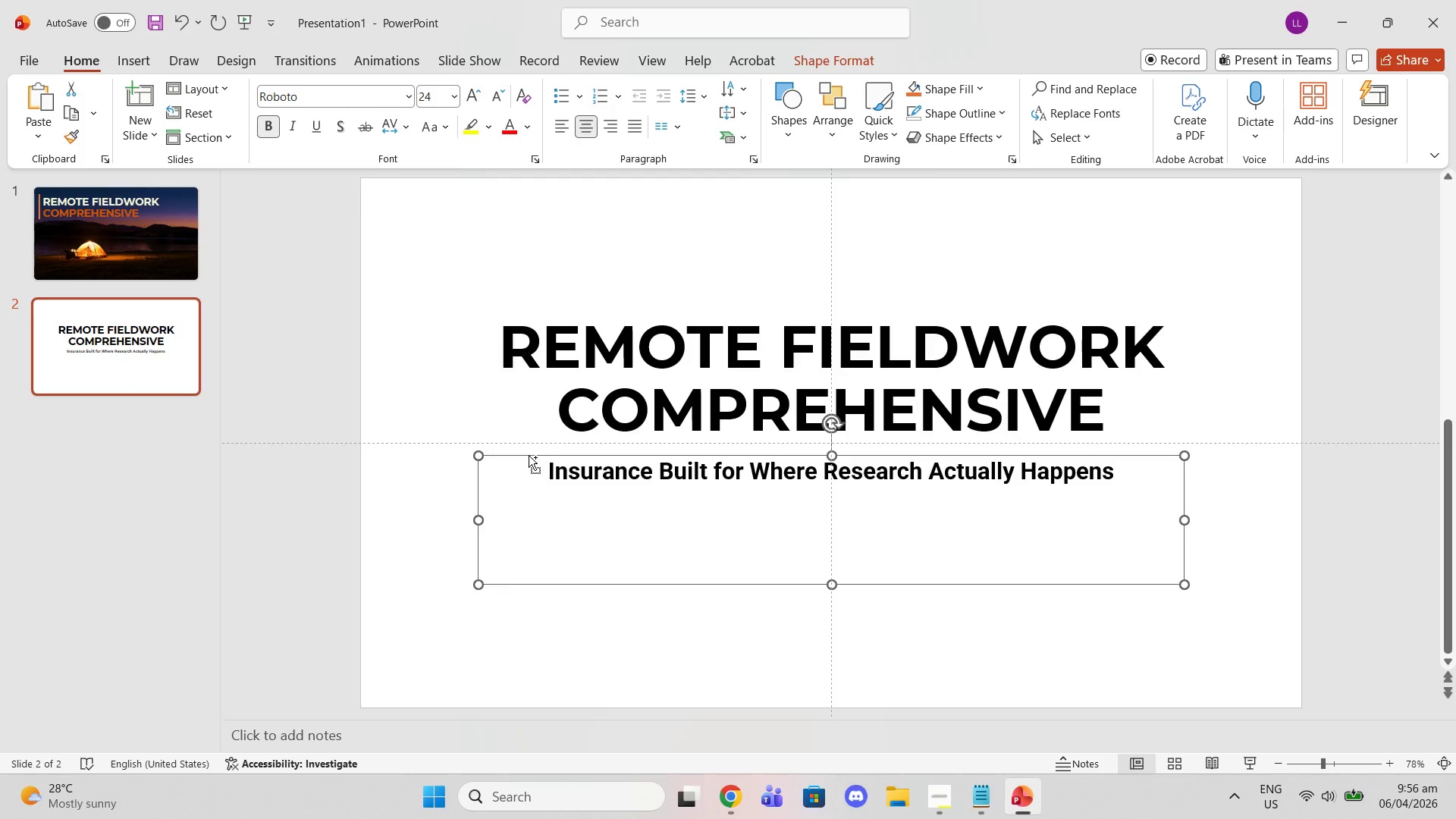 
key(Control+C)
 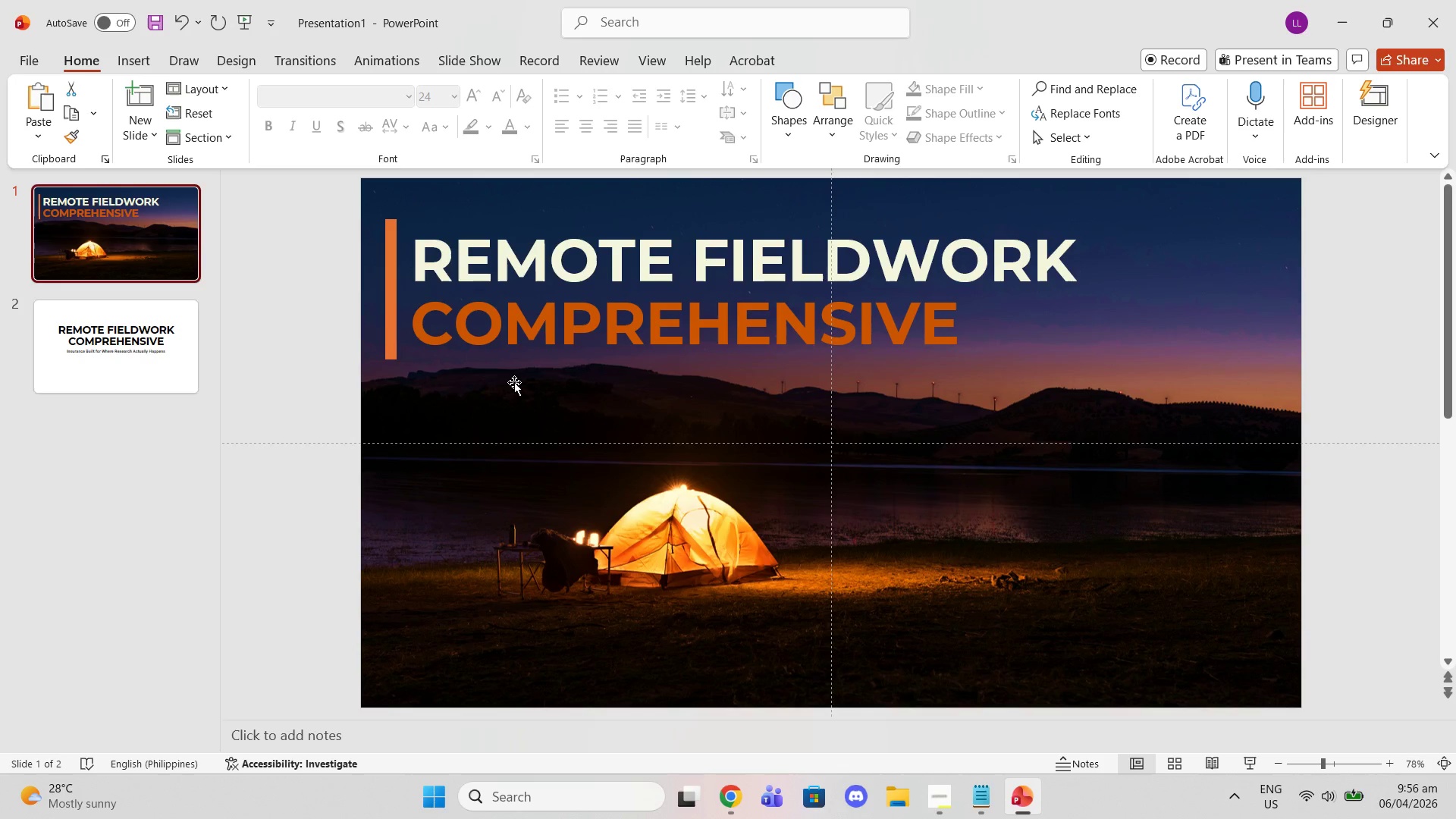 
key(Control+V)
 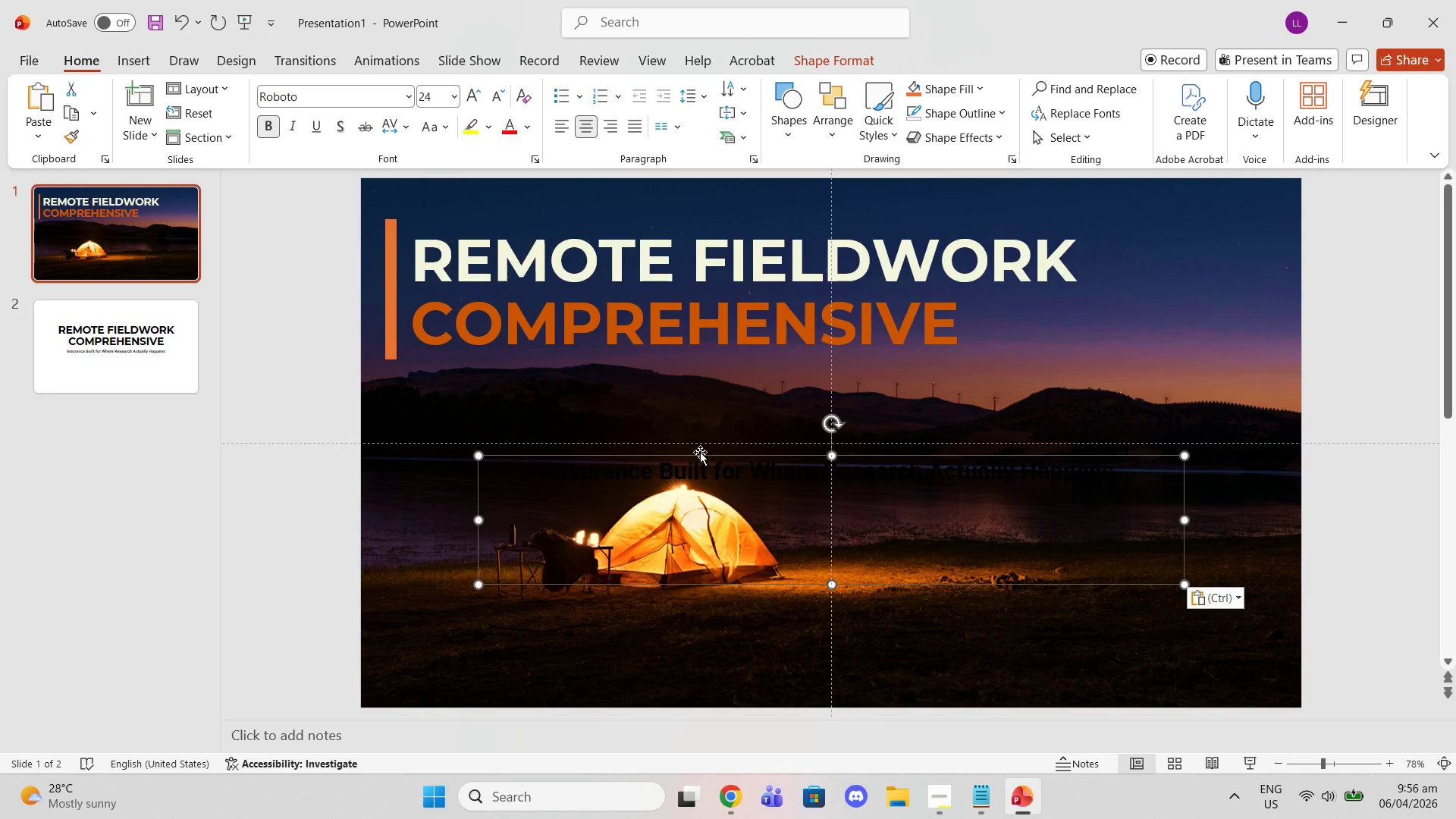 
left_click_drag(start_coordinate=[700, 454], to_coordinate=[626, 354])
 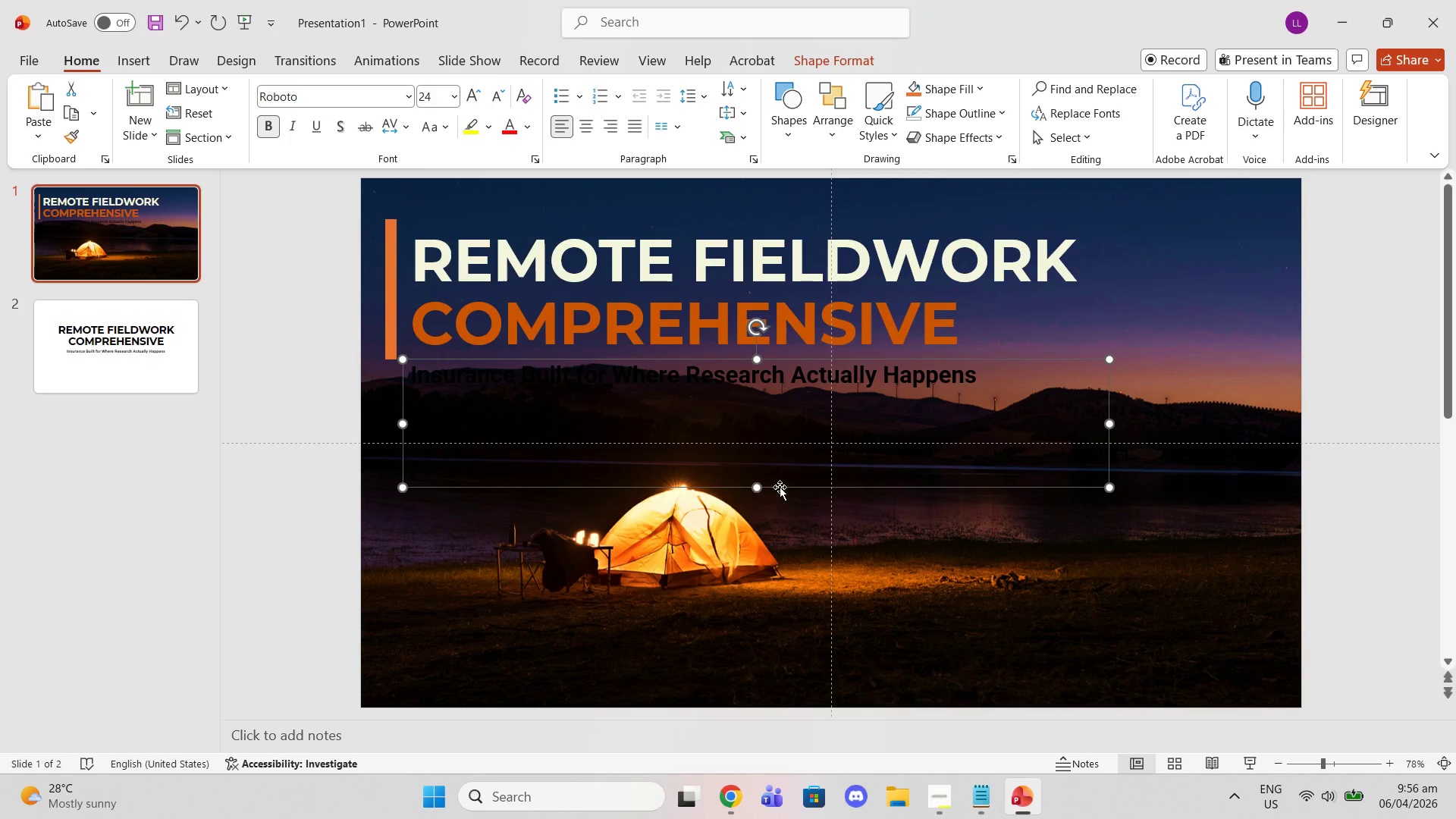 
left_click_drag(start_coordinate=[758, 488], to_coordinate=[746, 398])
 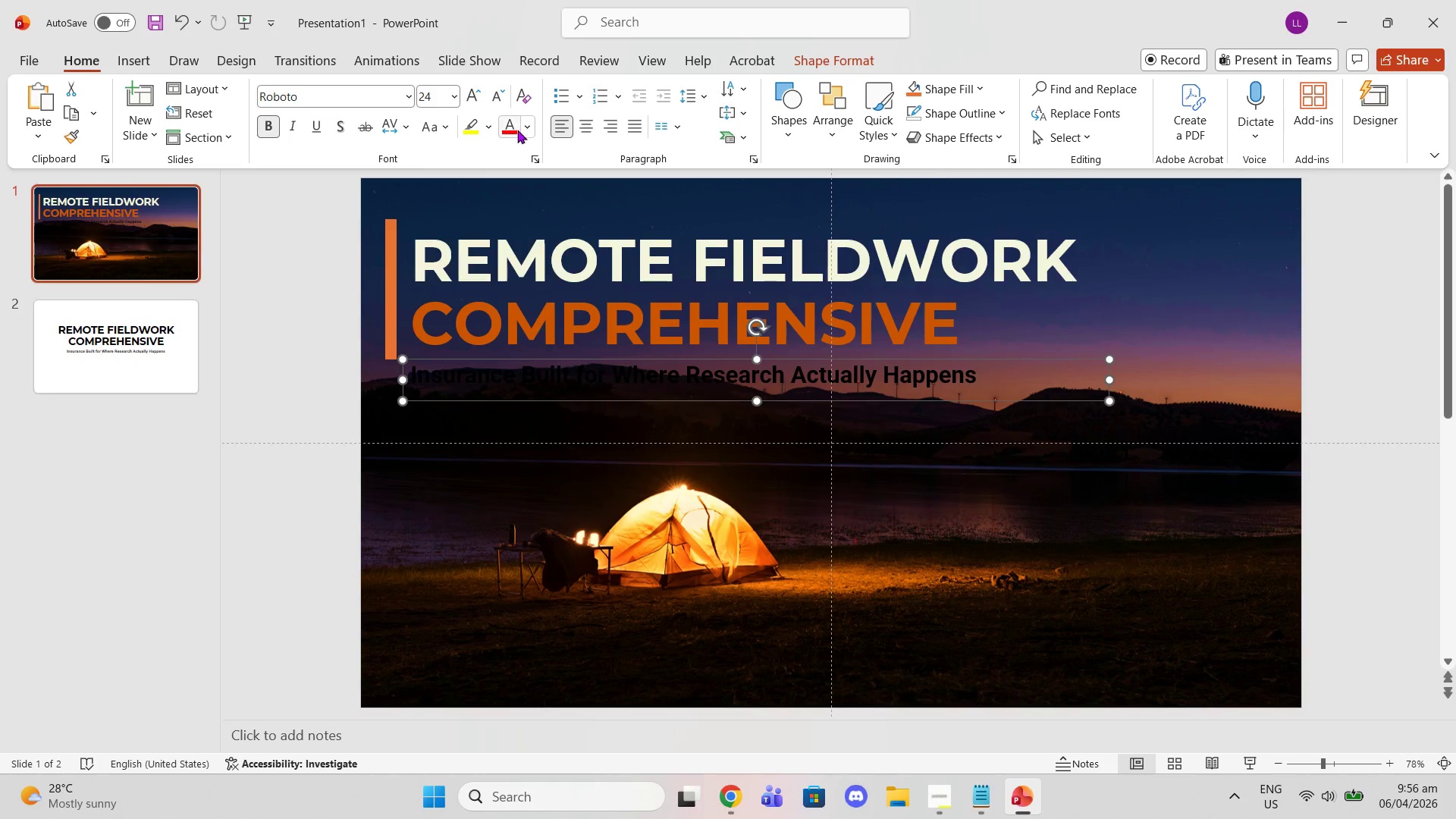 
left_click([526, 129])
 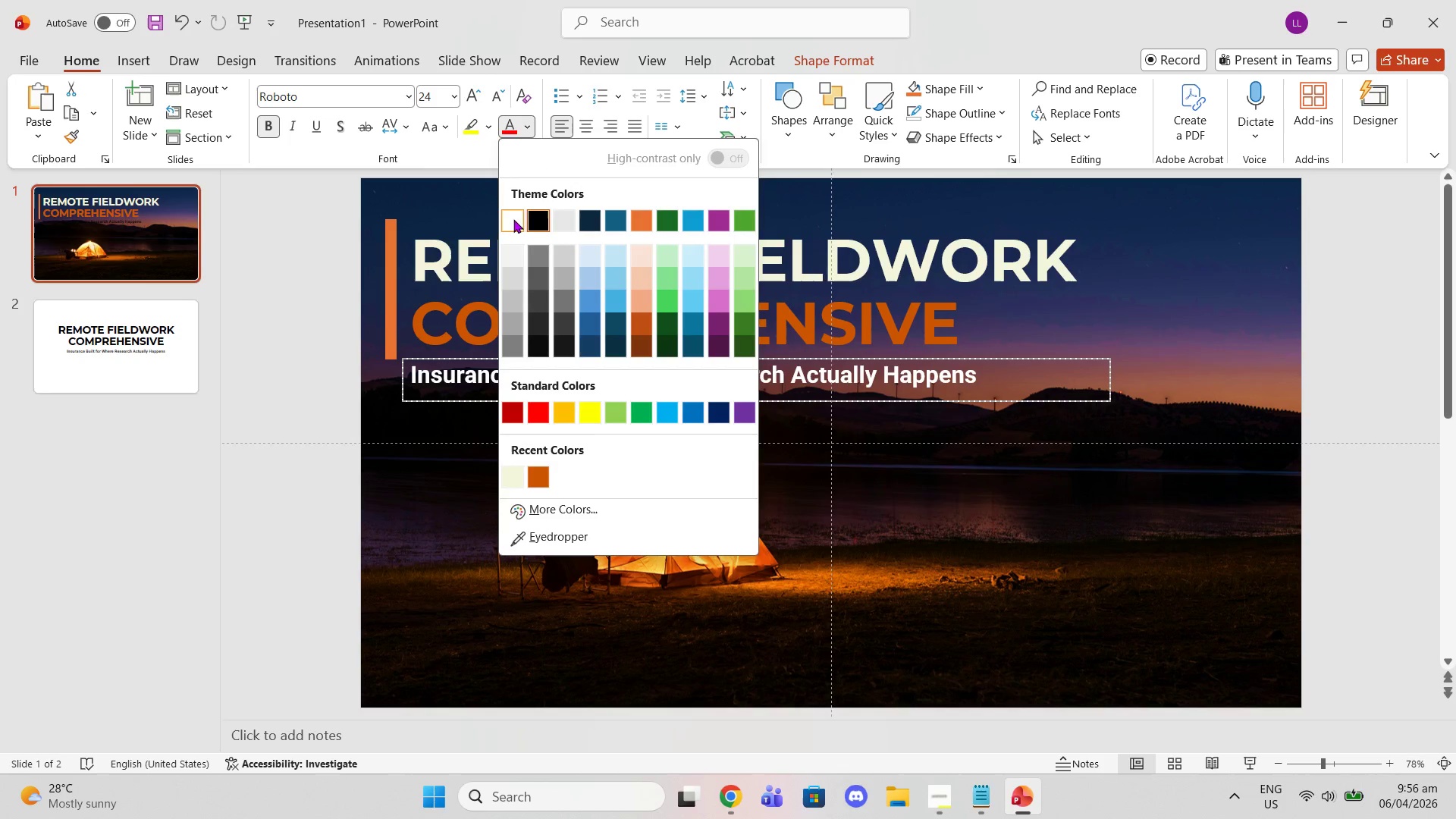 
left_click([514, 219])
 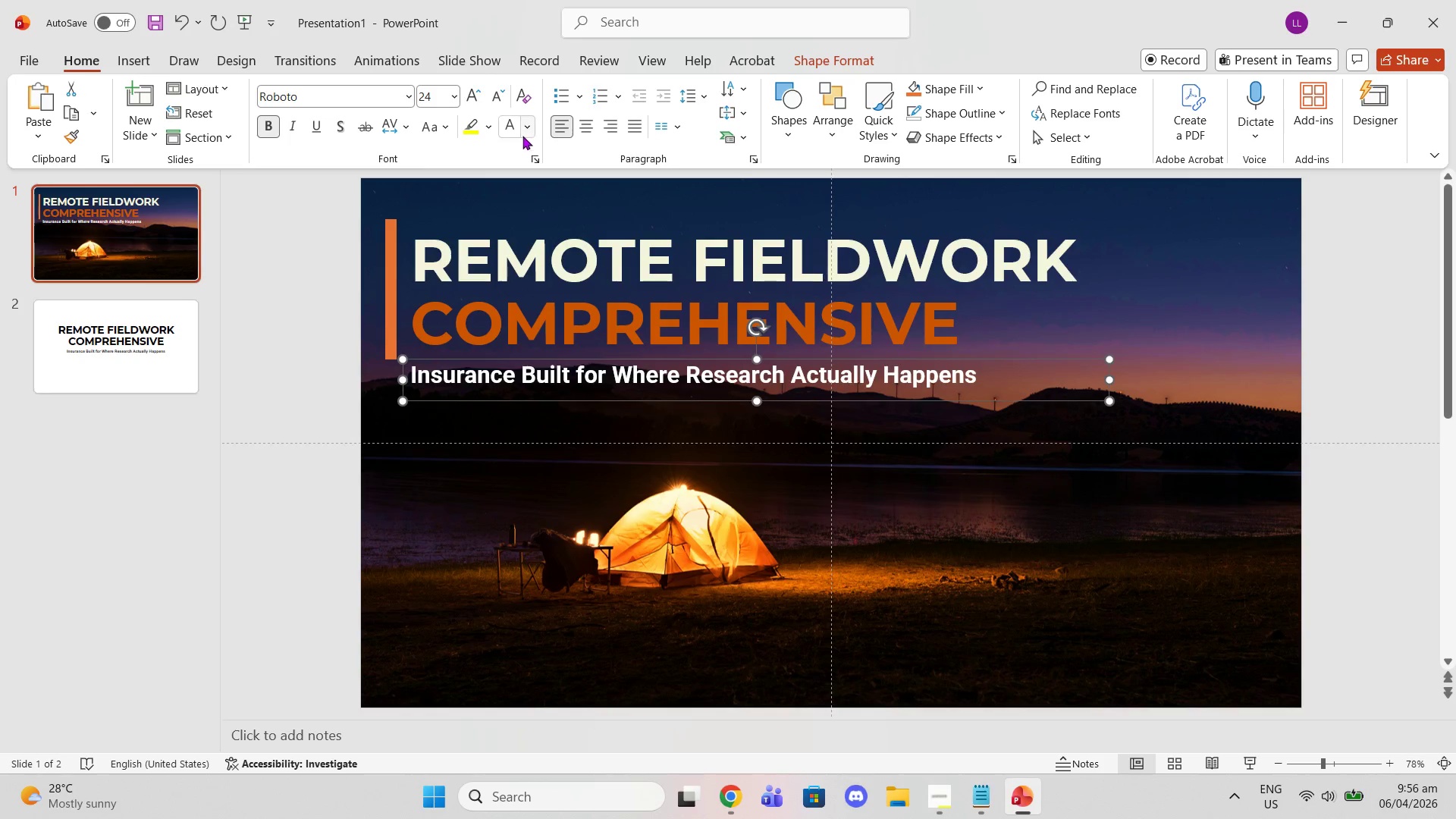 
left_click([528, 125])
 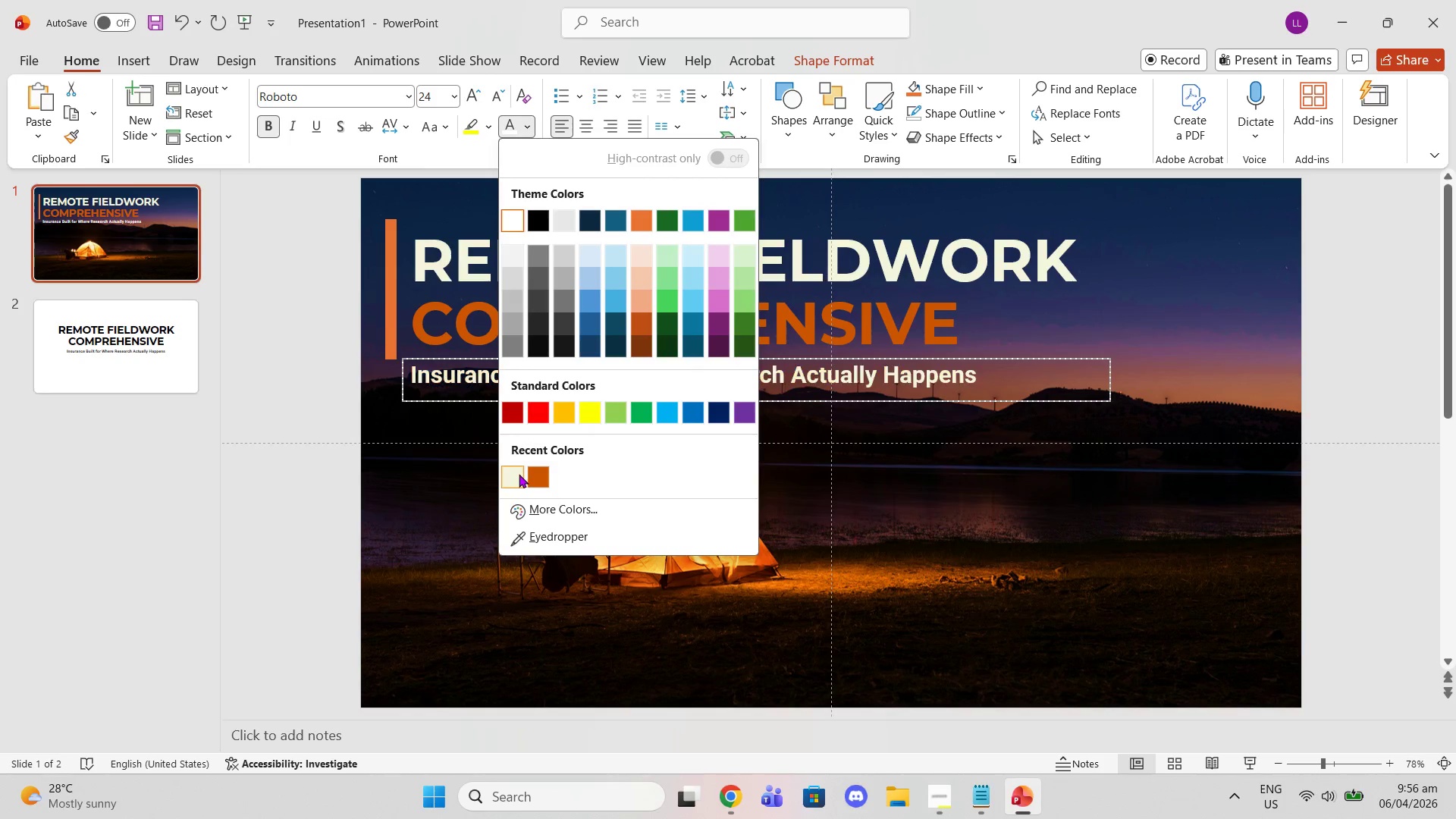 
left_click([519, 474])
 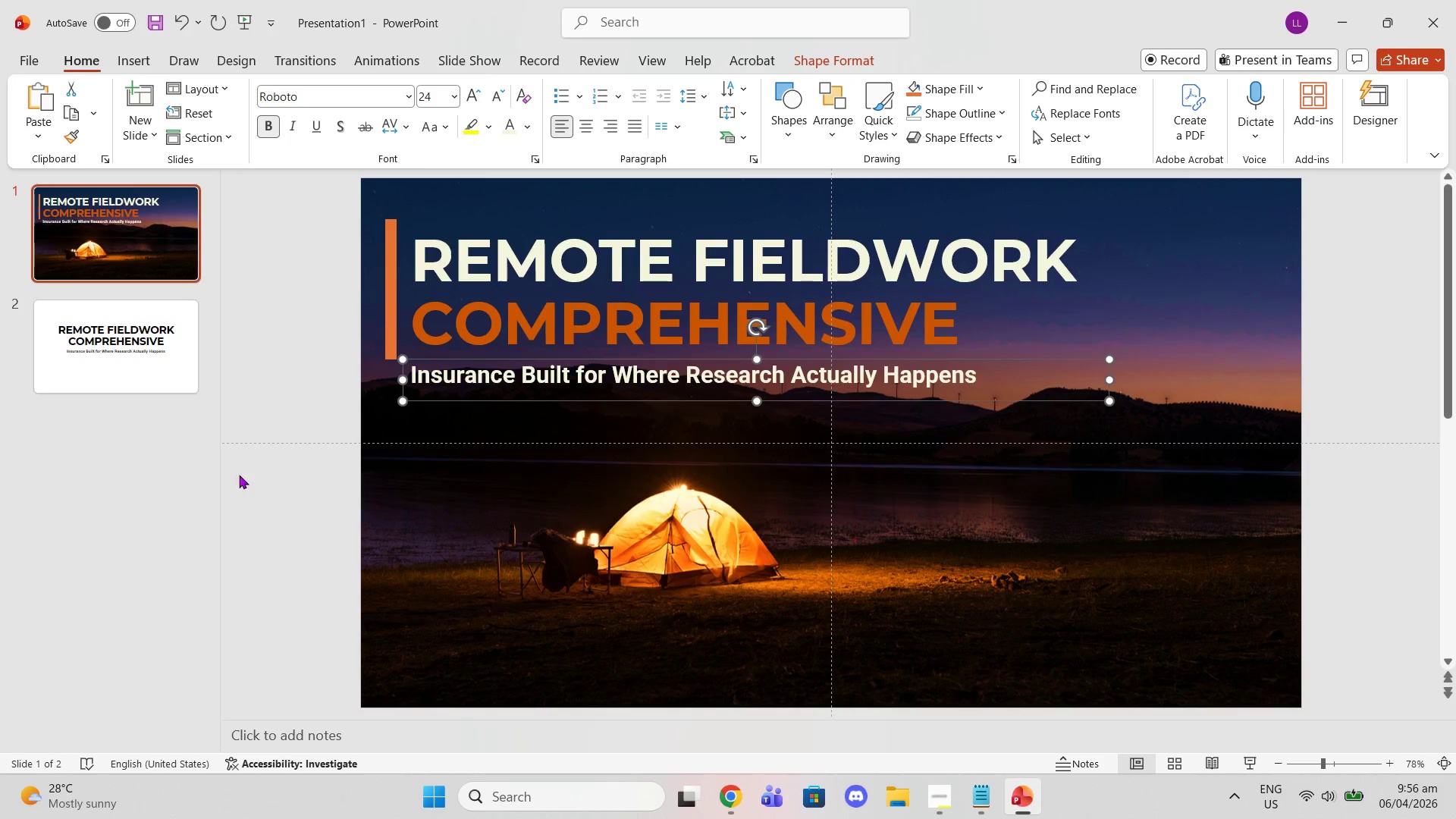 
left_click([297, 501])
 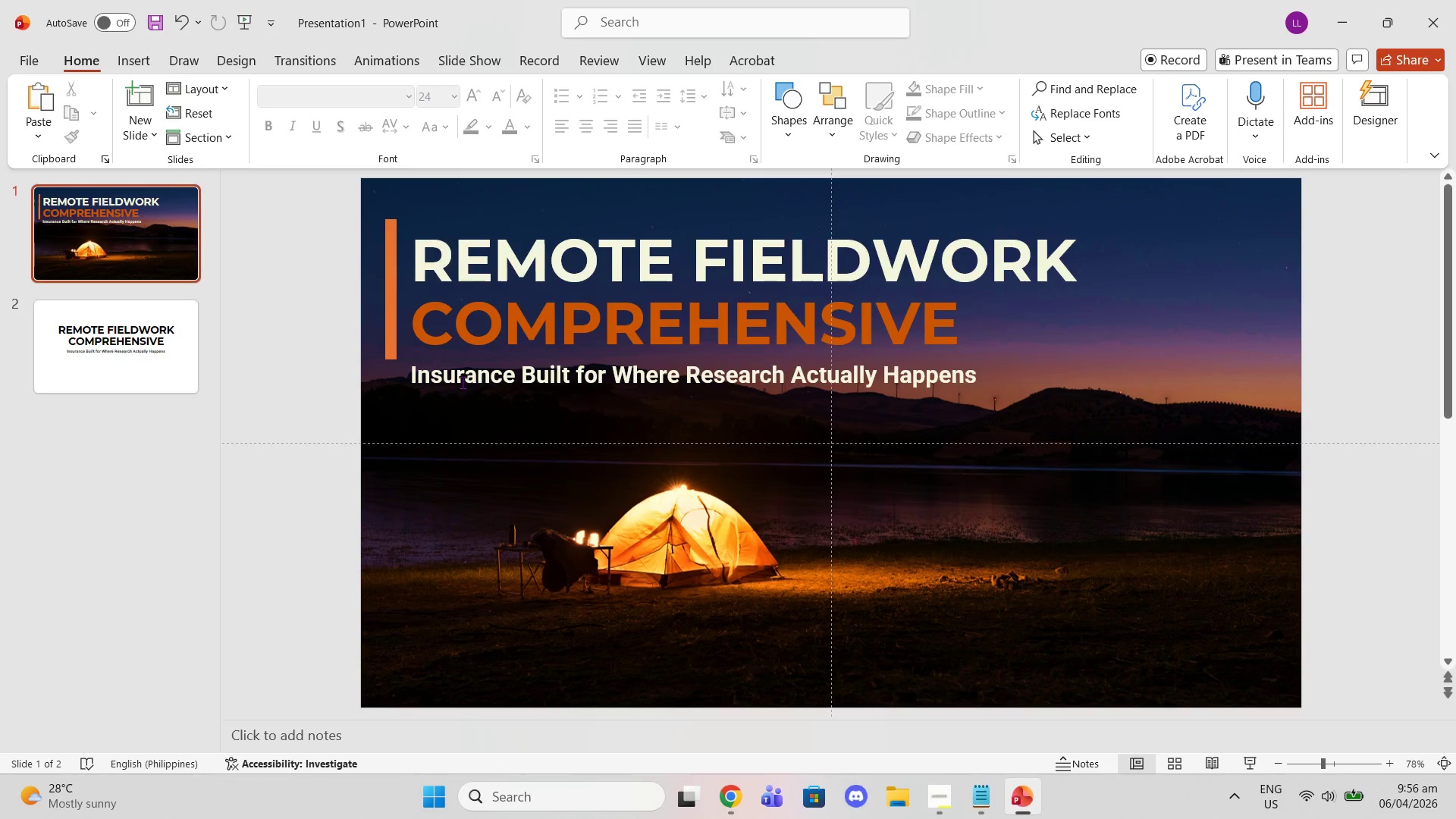 
left_click([463, 381])
 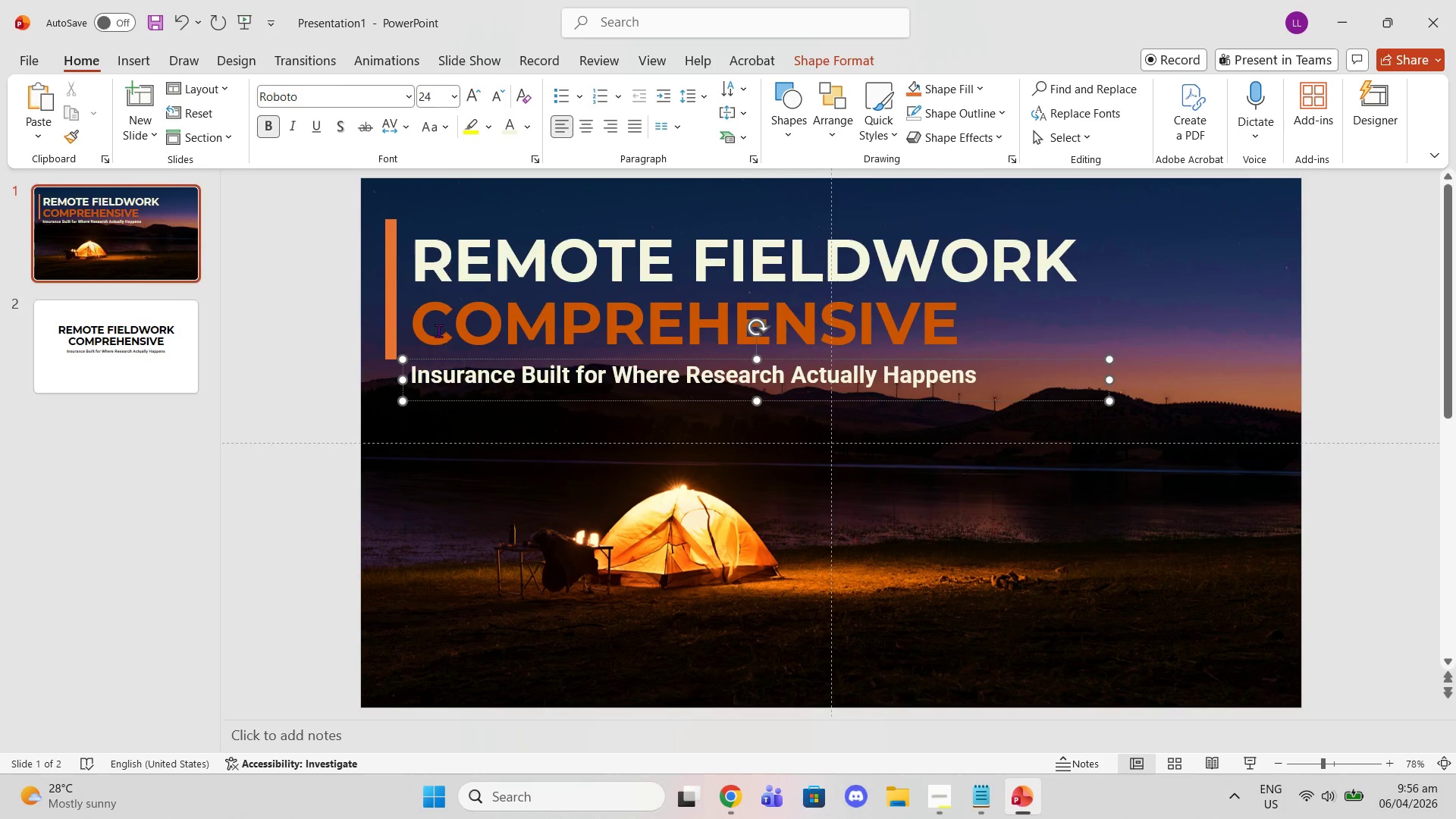 
left_click([438, 331])
 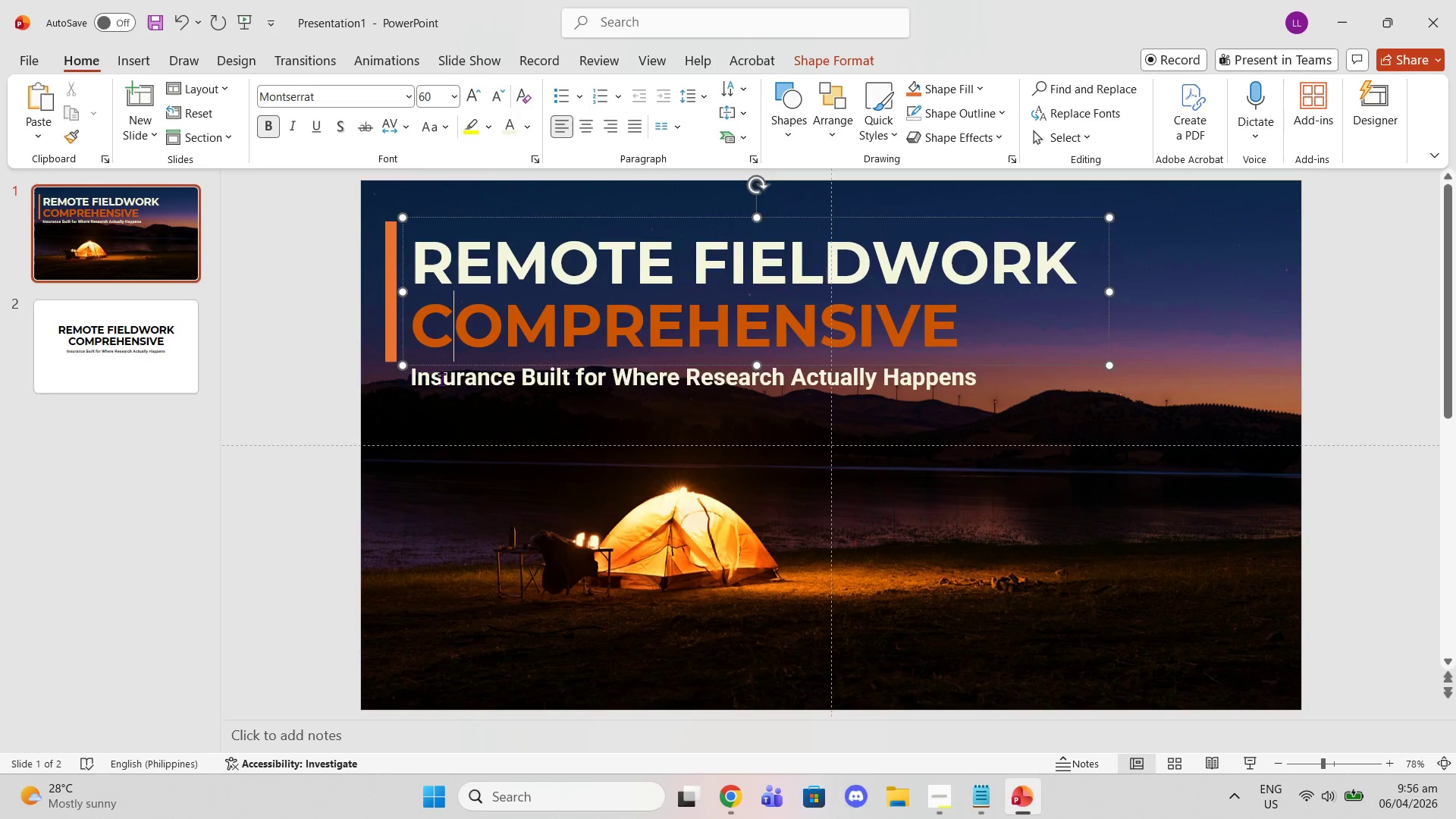 
left_click([441, 379])
 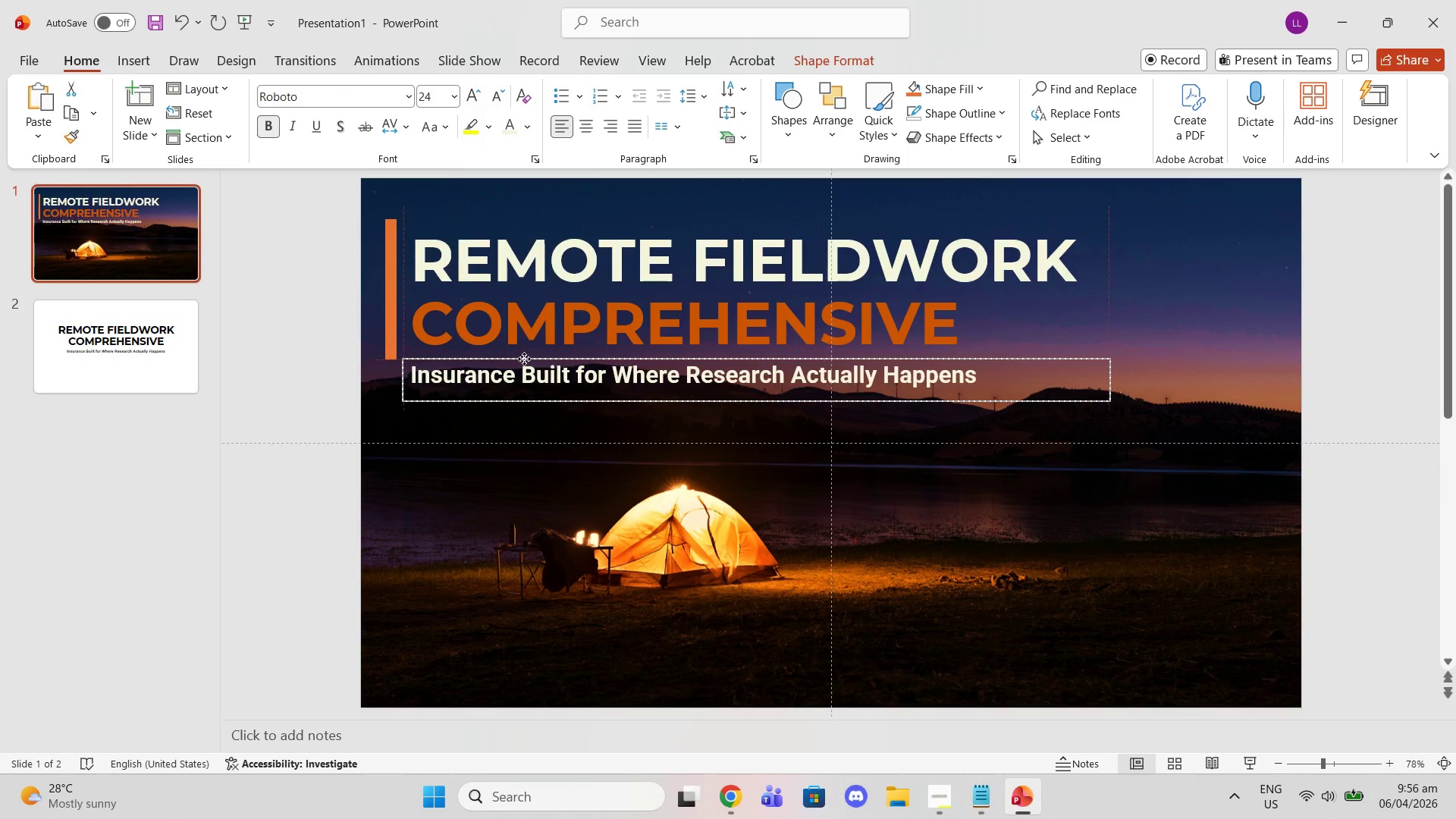 
left_click([534, 477])
 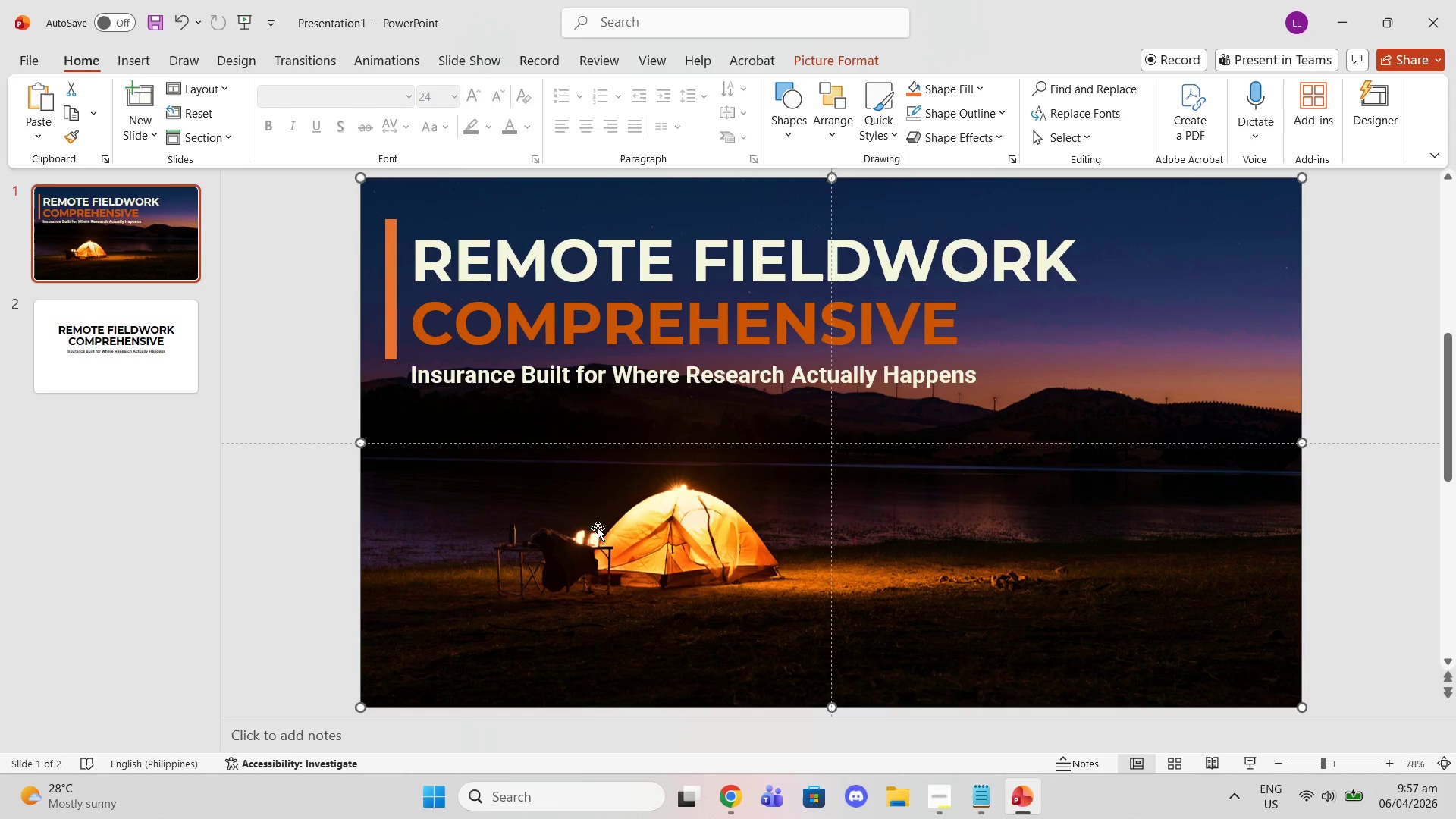 
left_click([1361, 410])
 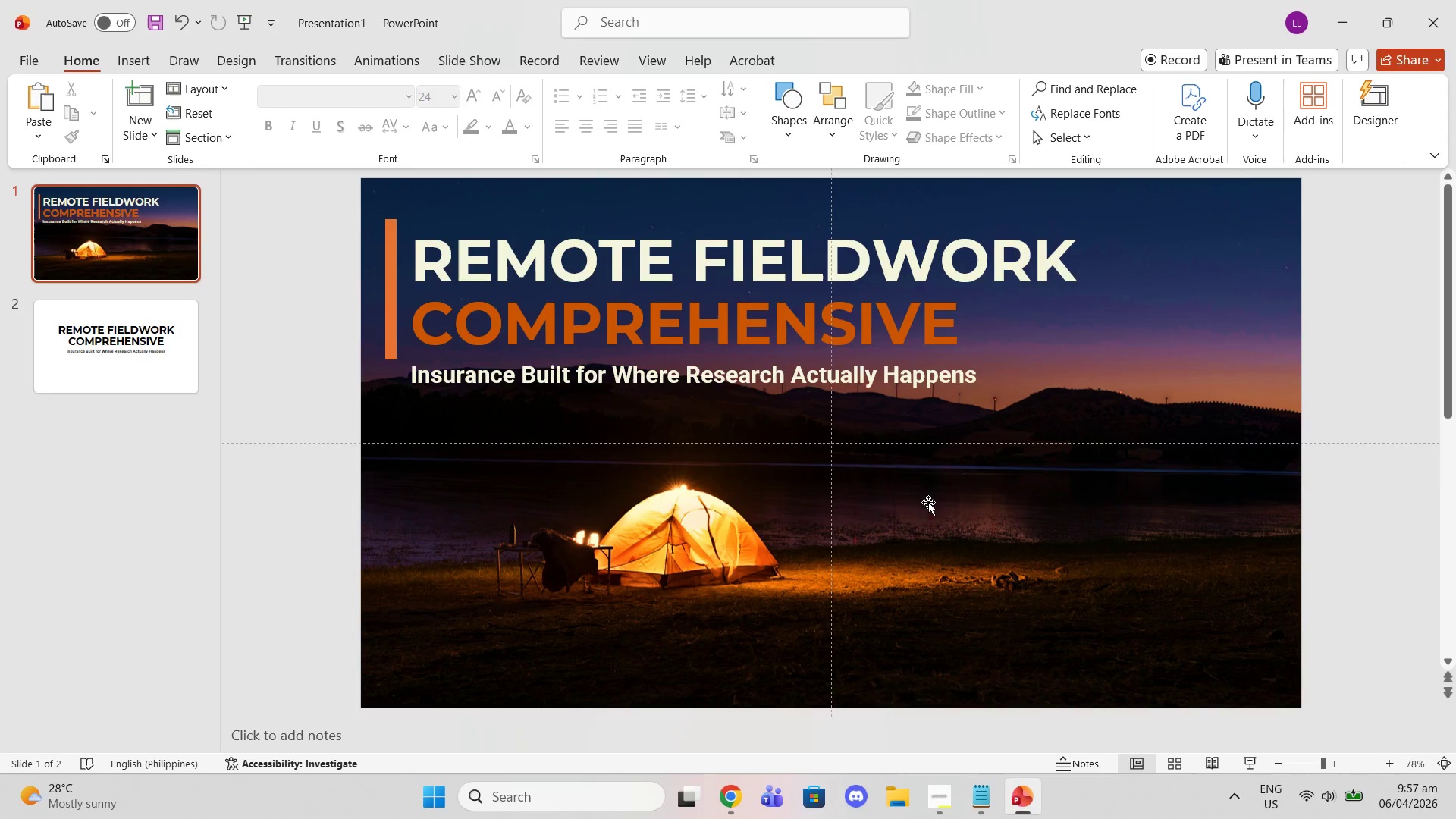 
left_click([917, 516])
 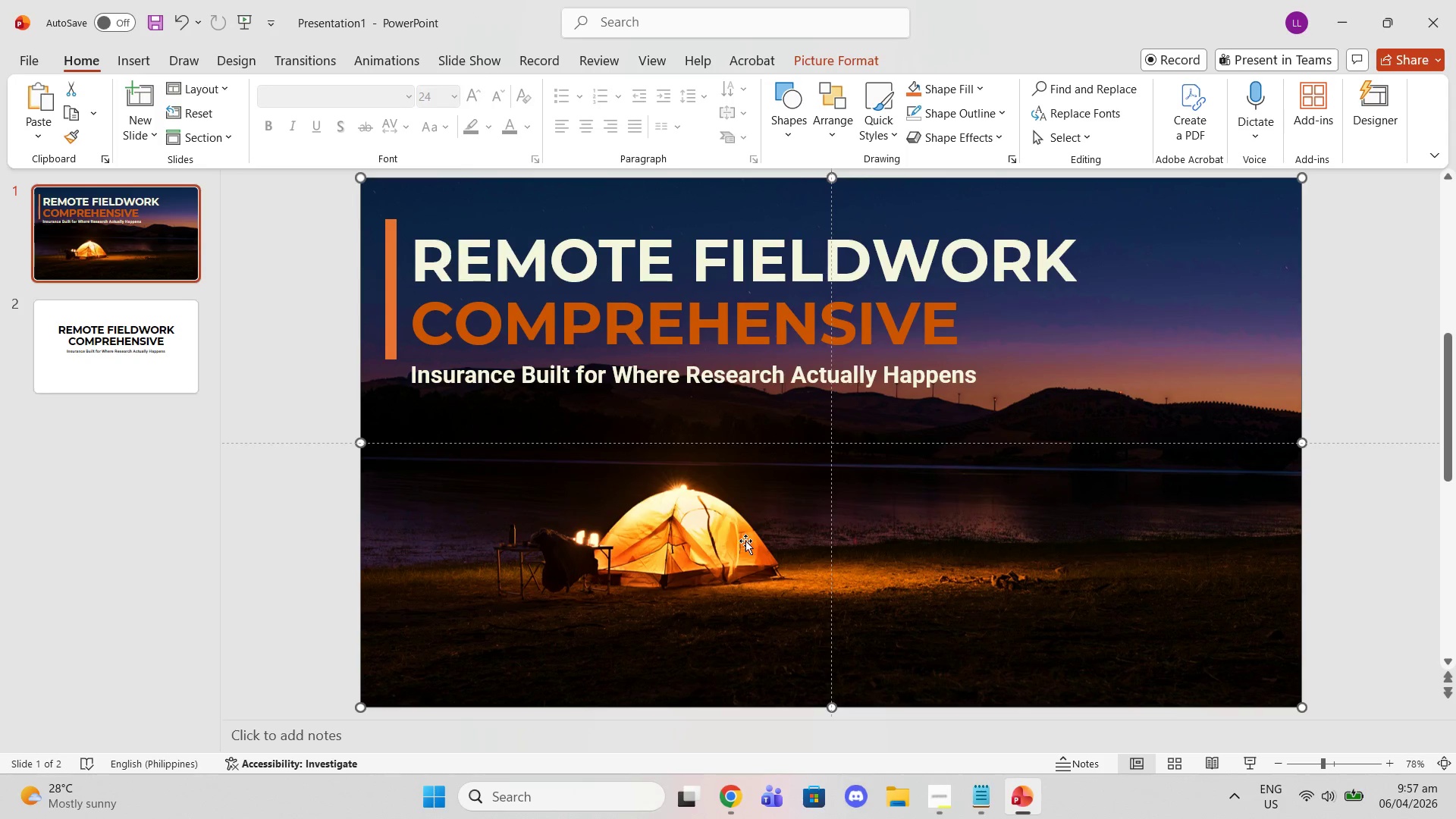 
left_click([745, 541])
 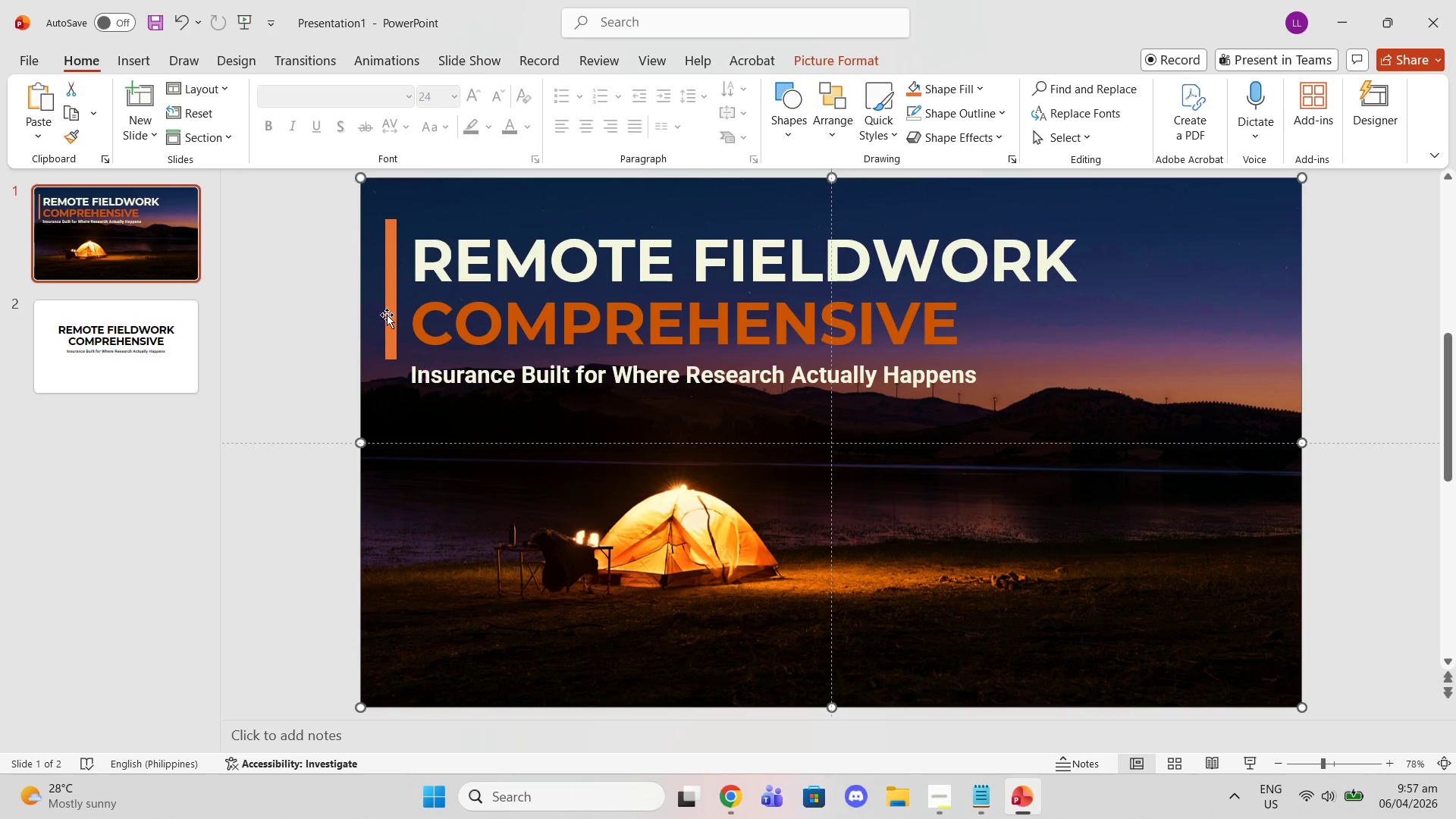 
left_click([385, 307])
 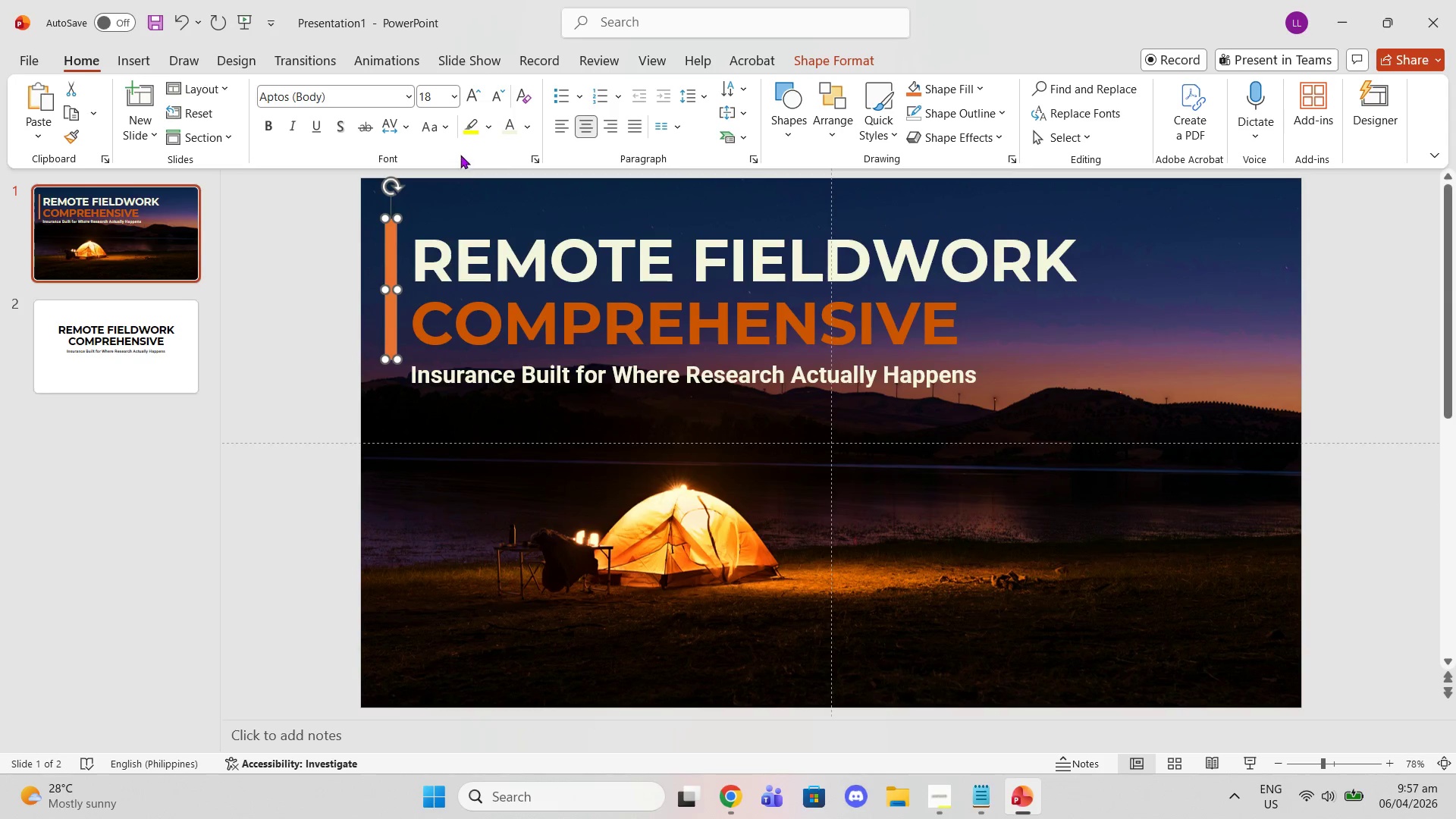 
left_click([530, 124])
 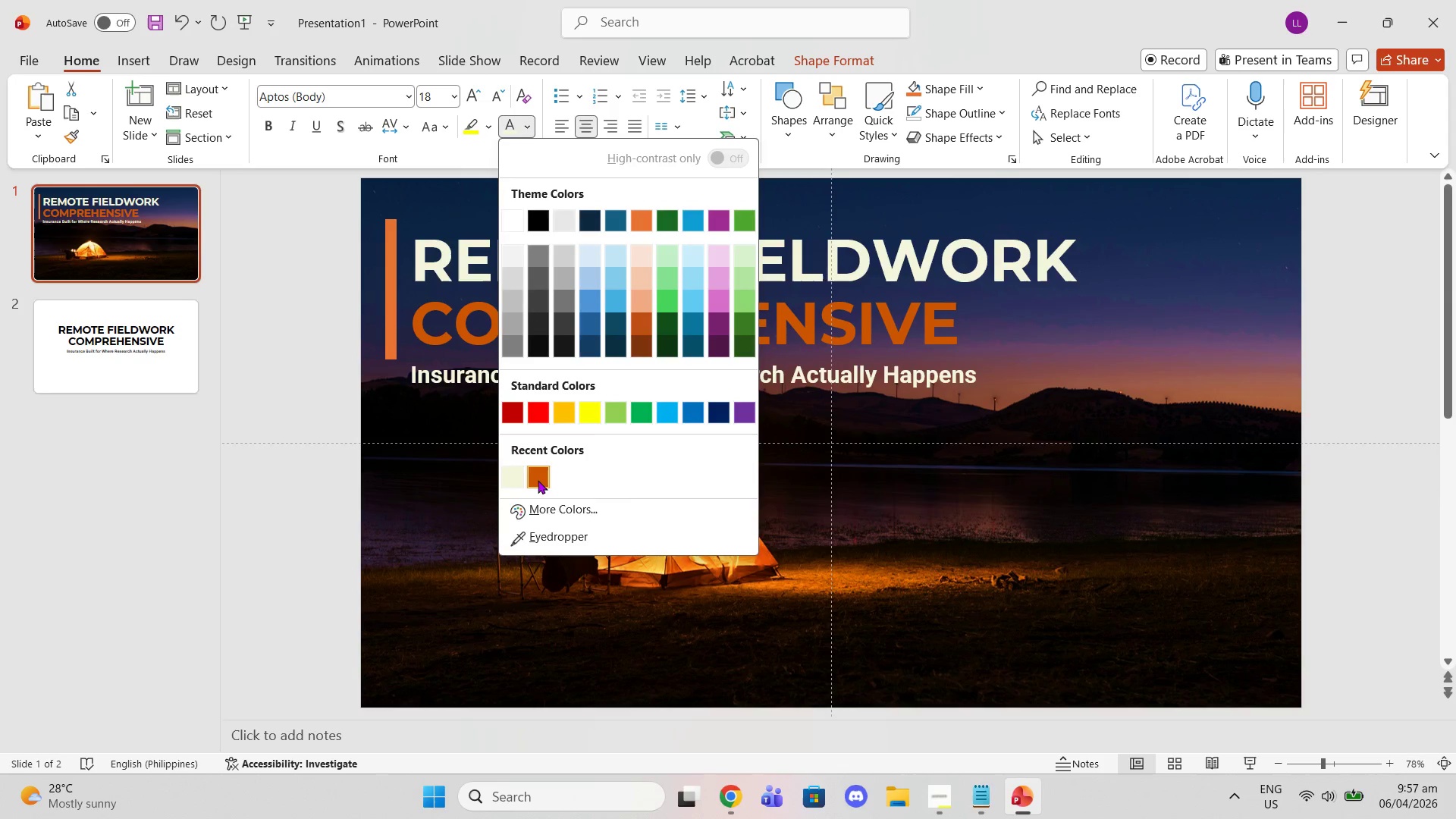 
left_click([538, 480])
 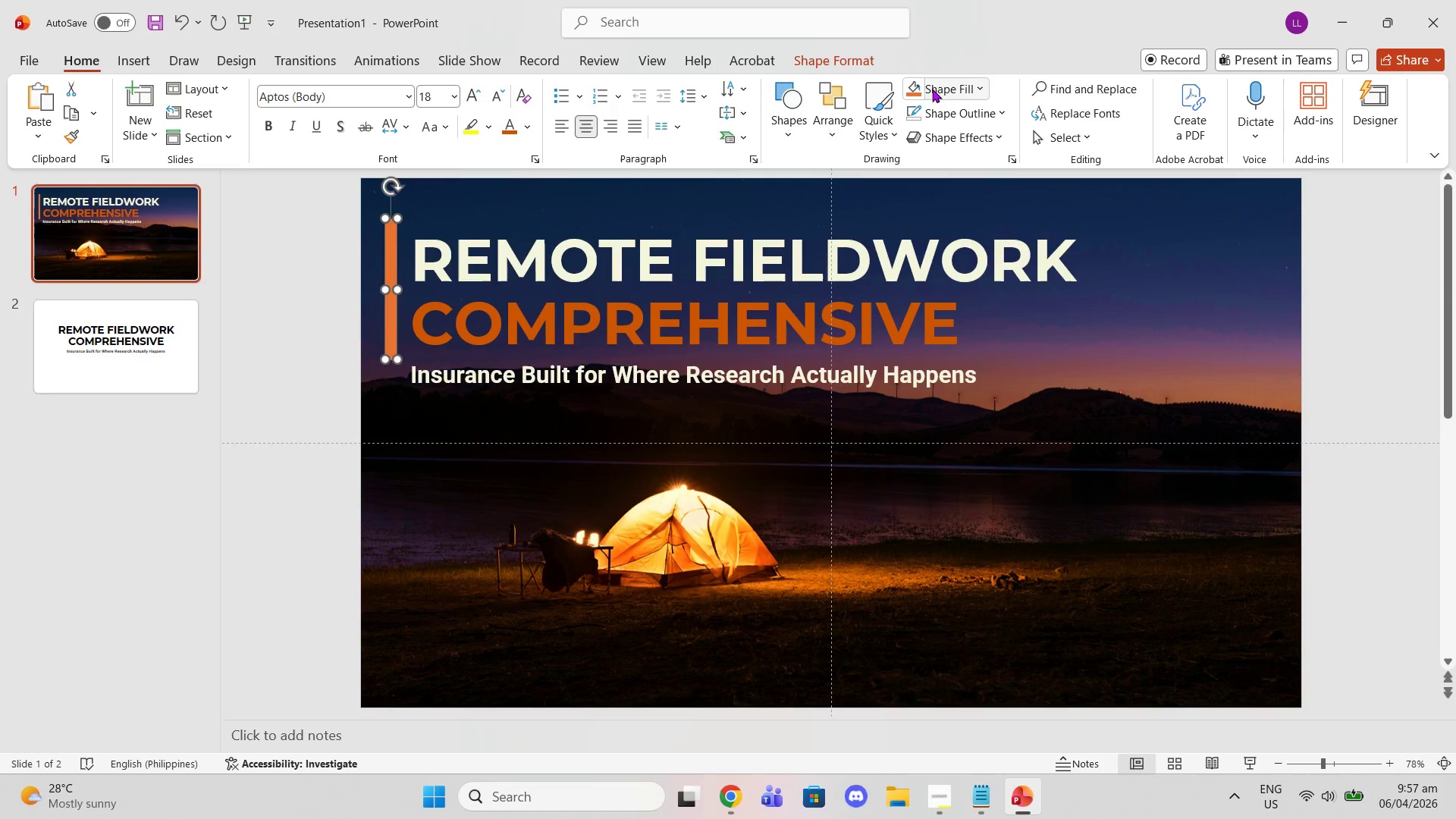 
left_click([977, 86])
 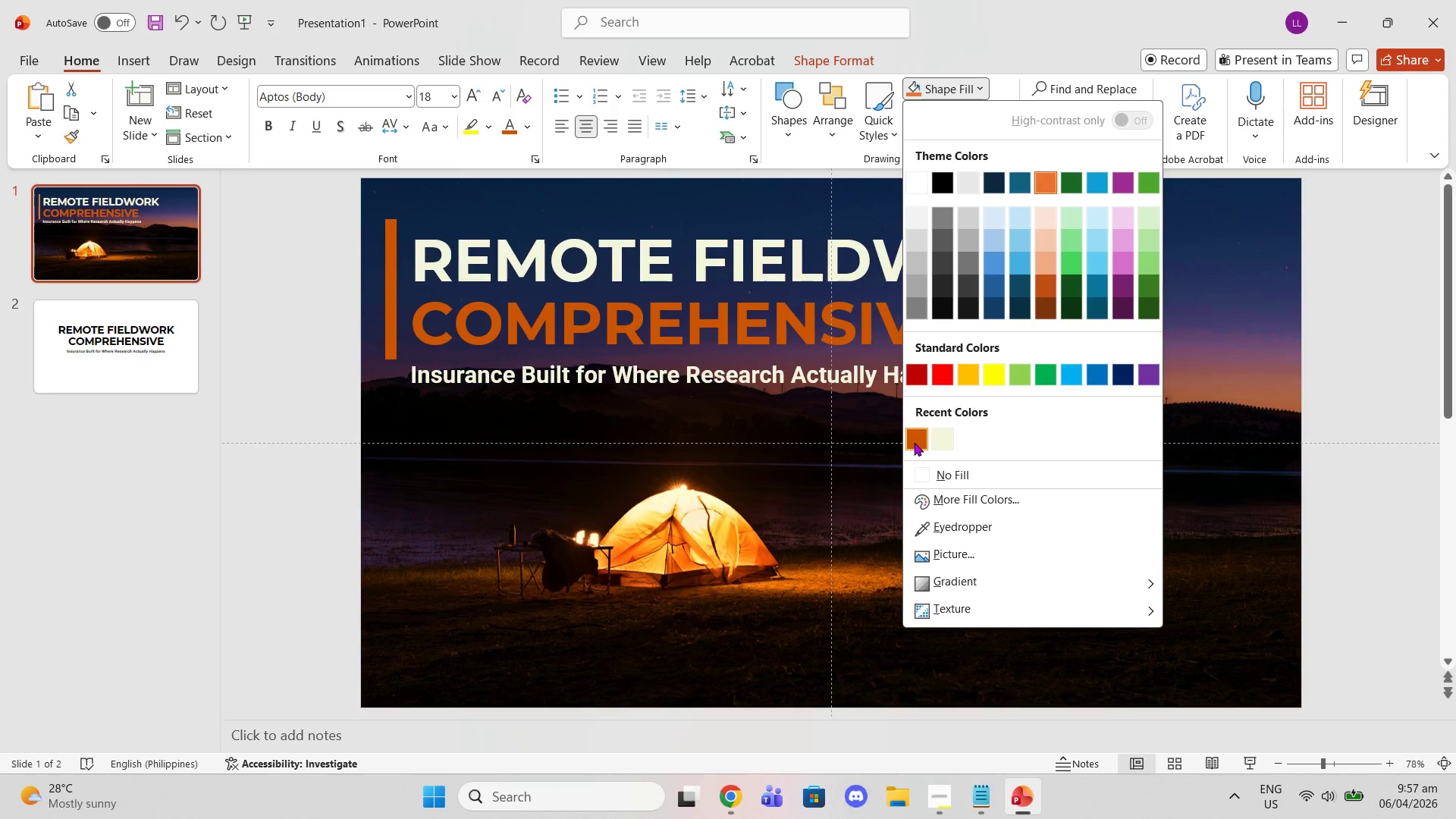 
left_click([914, 442])
 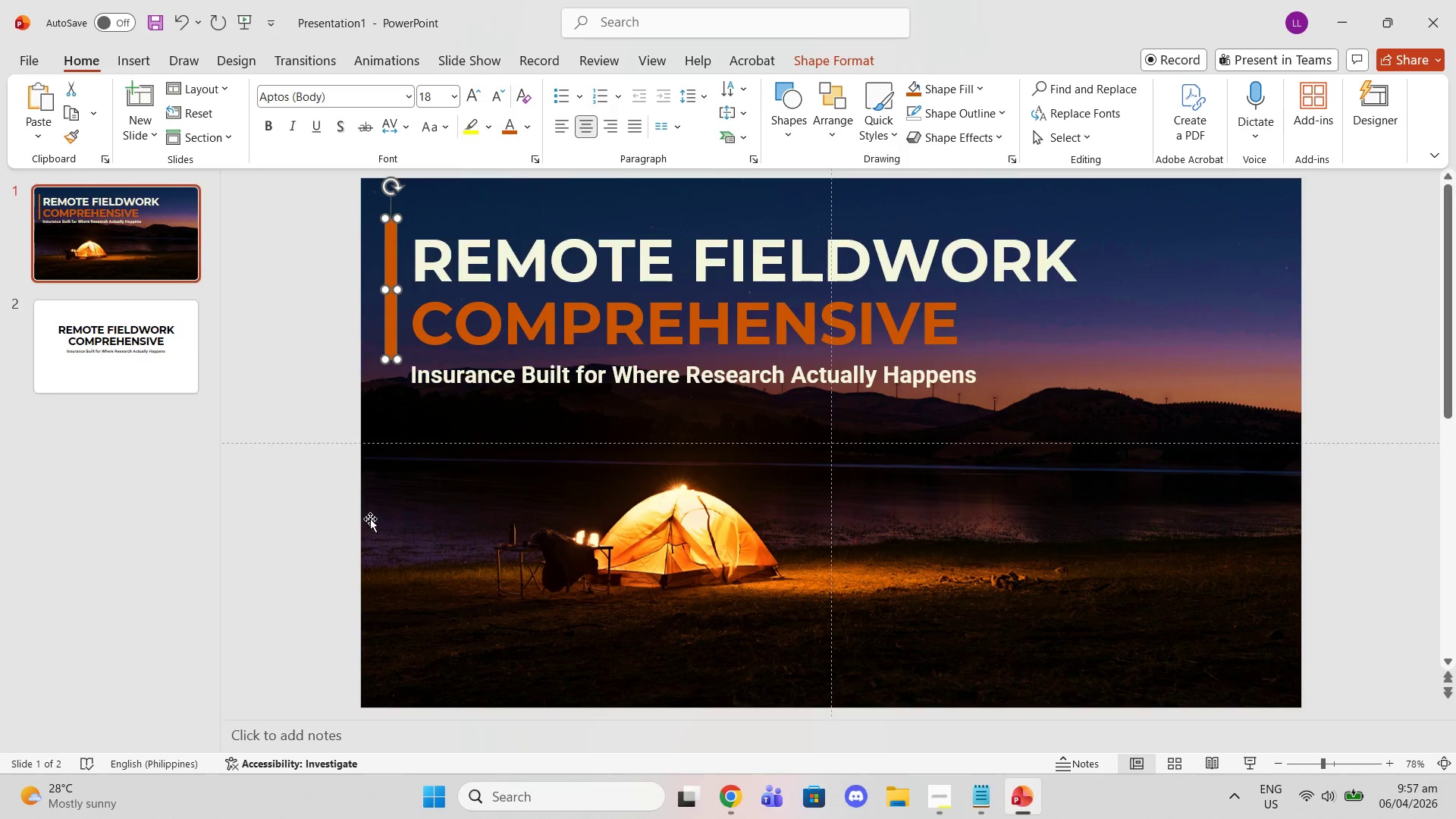 
left_click([356, 532])
 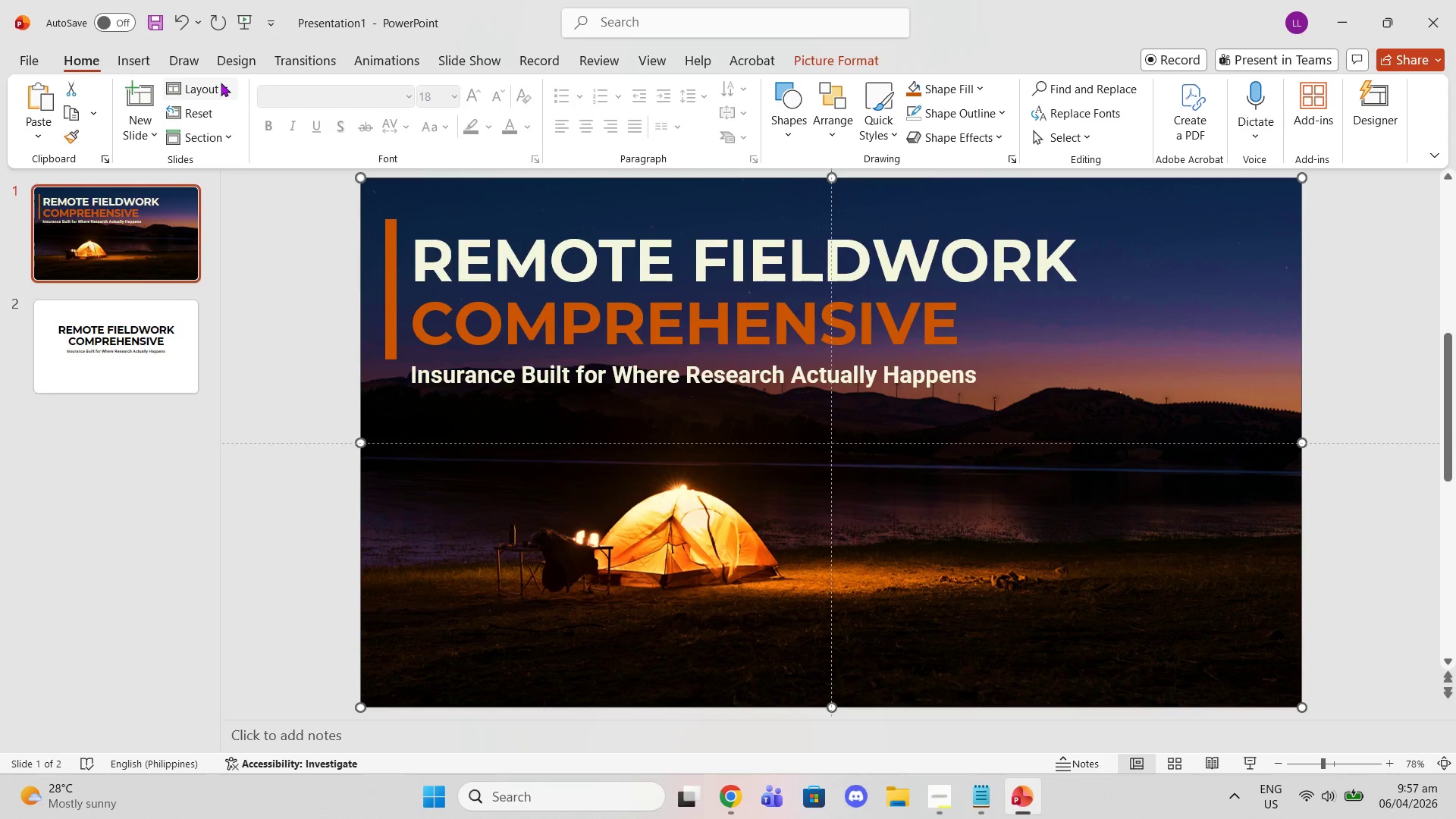 
wait(5.91)
 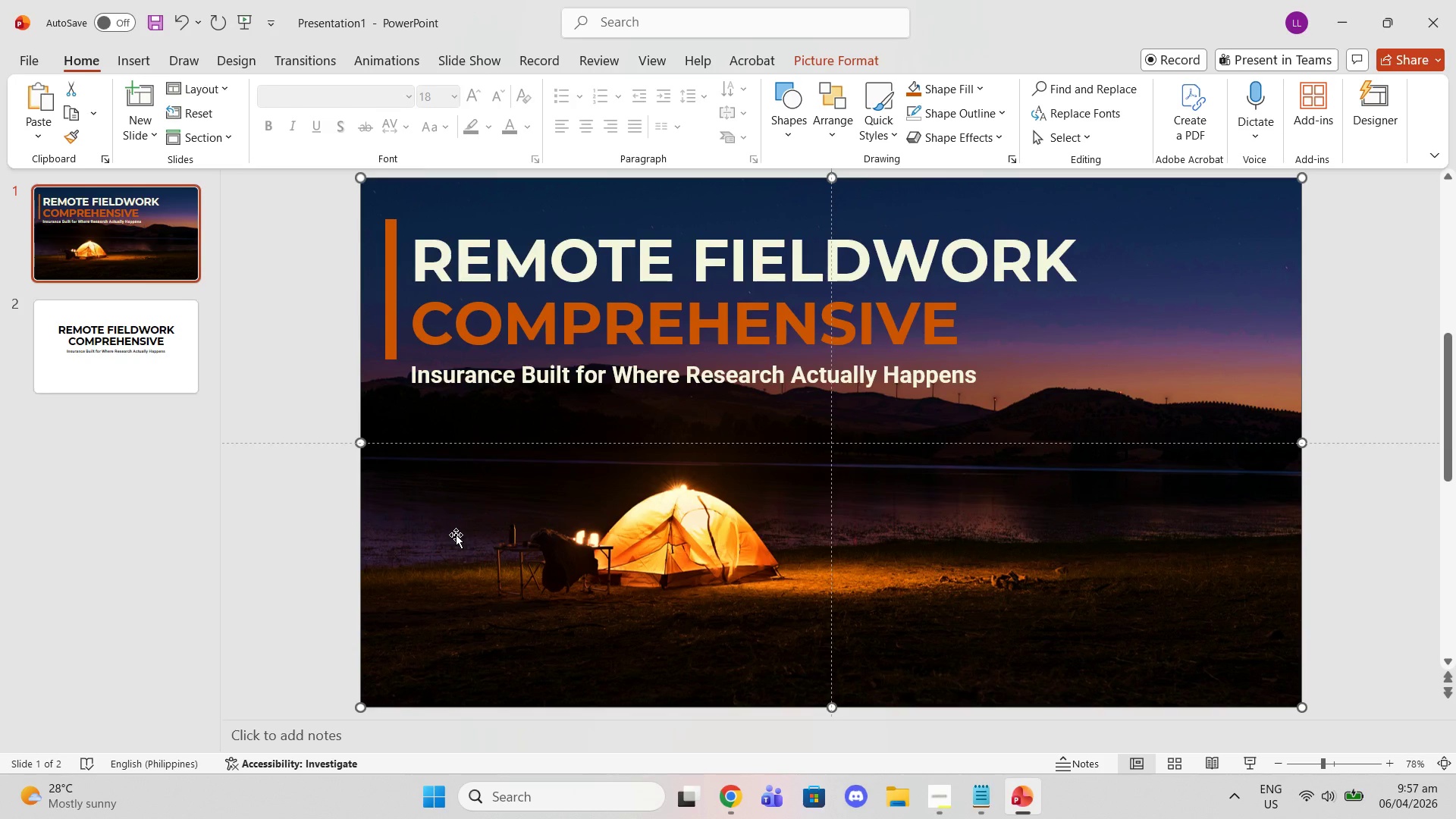 
left_click([145, 64])
 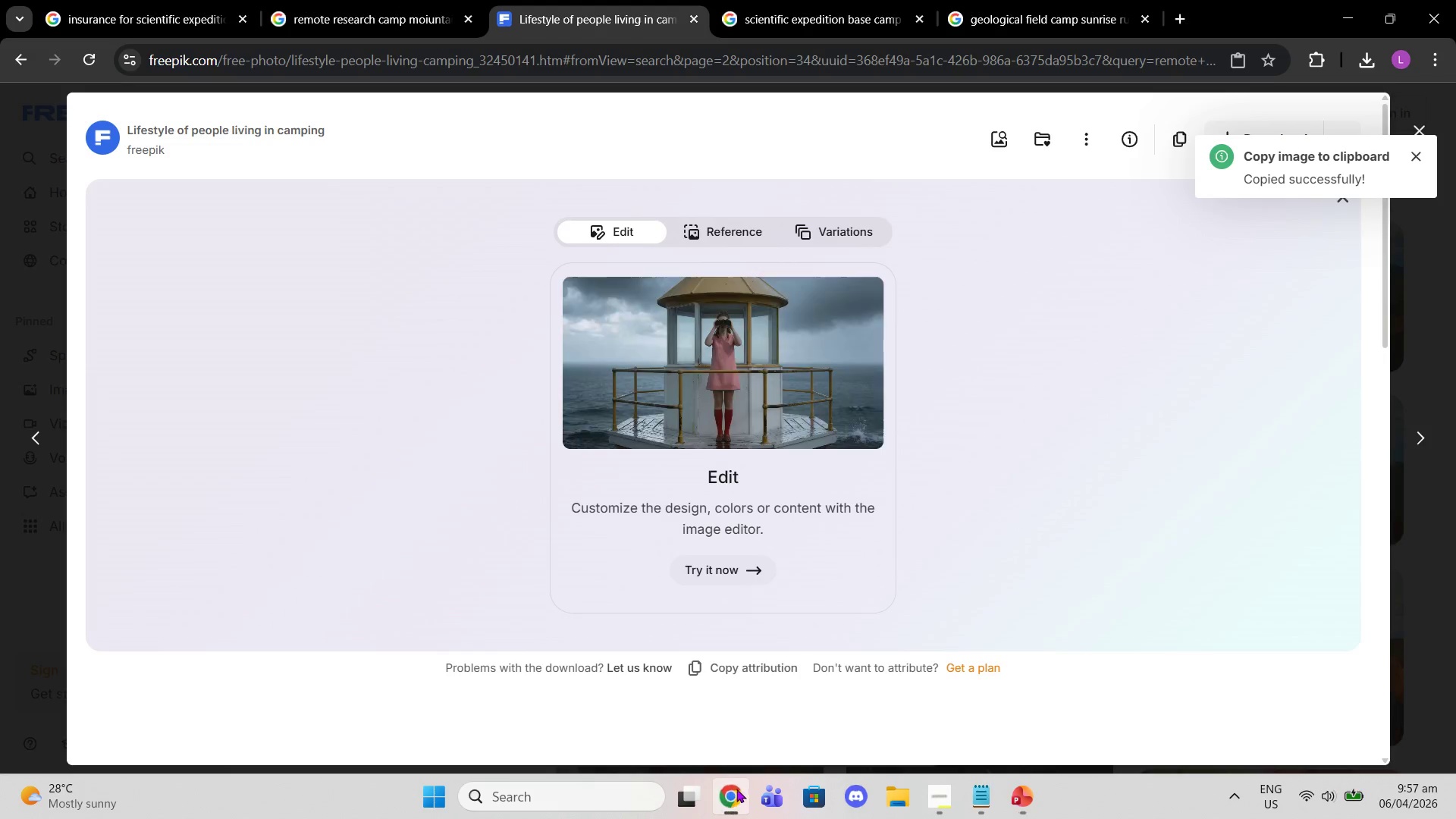 
left_click([776, 0])
 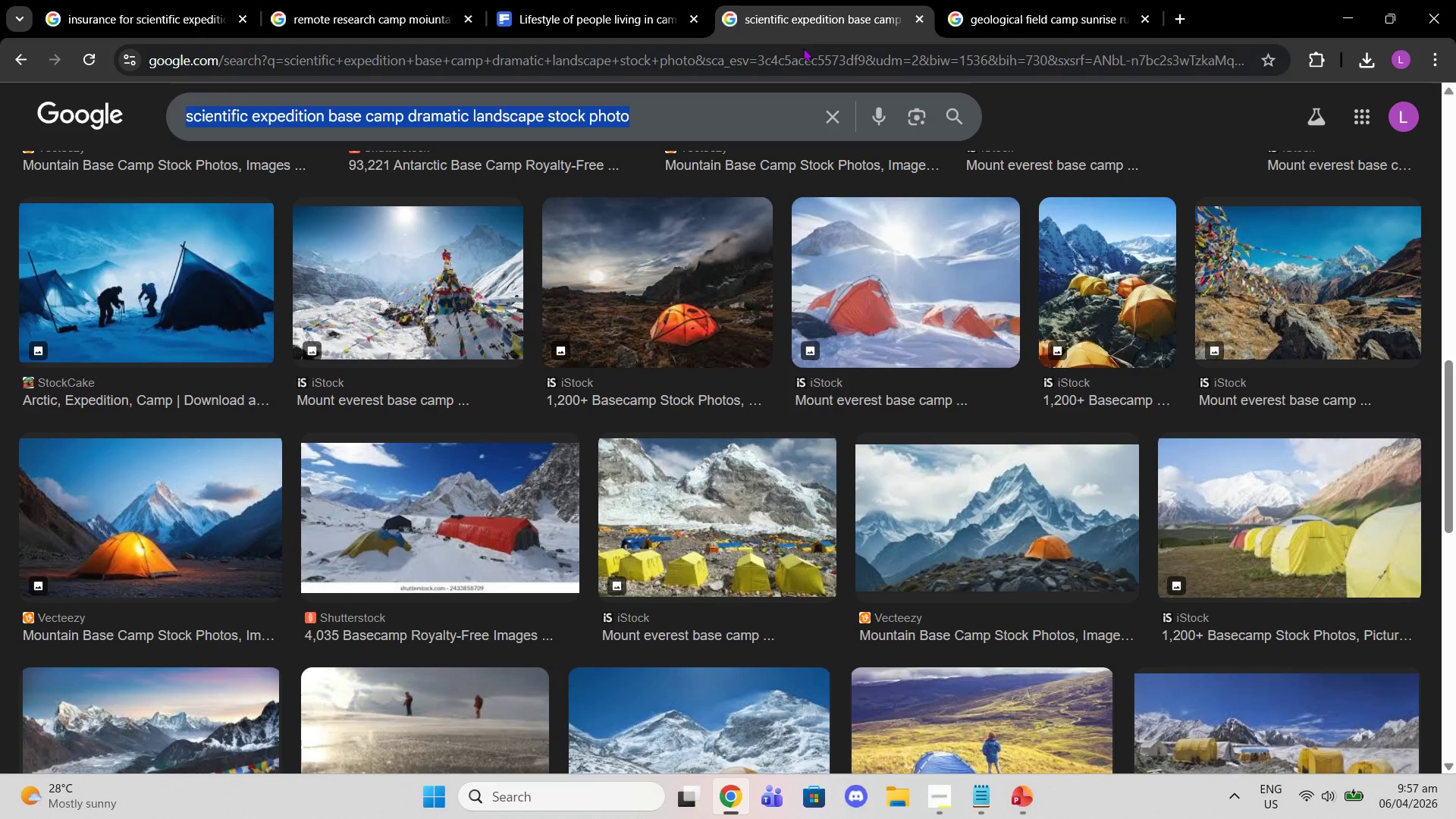 
left_click_drag(start_coordinate=[803, 55], to_coordinate=[803, 58])
 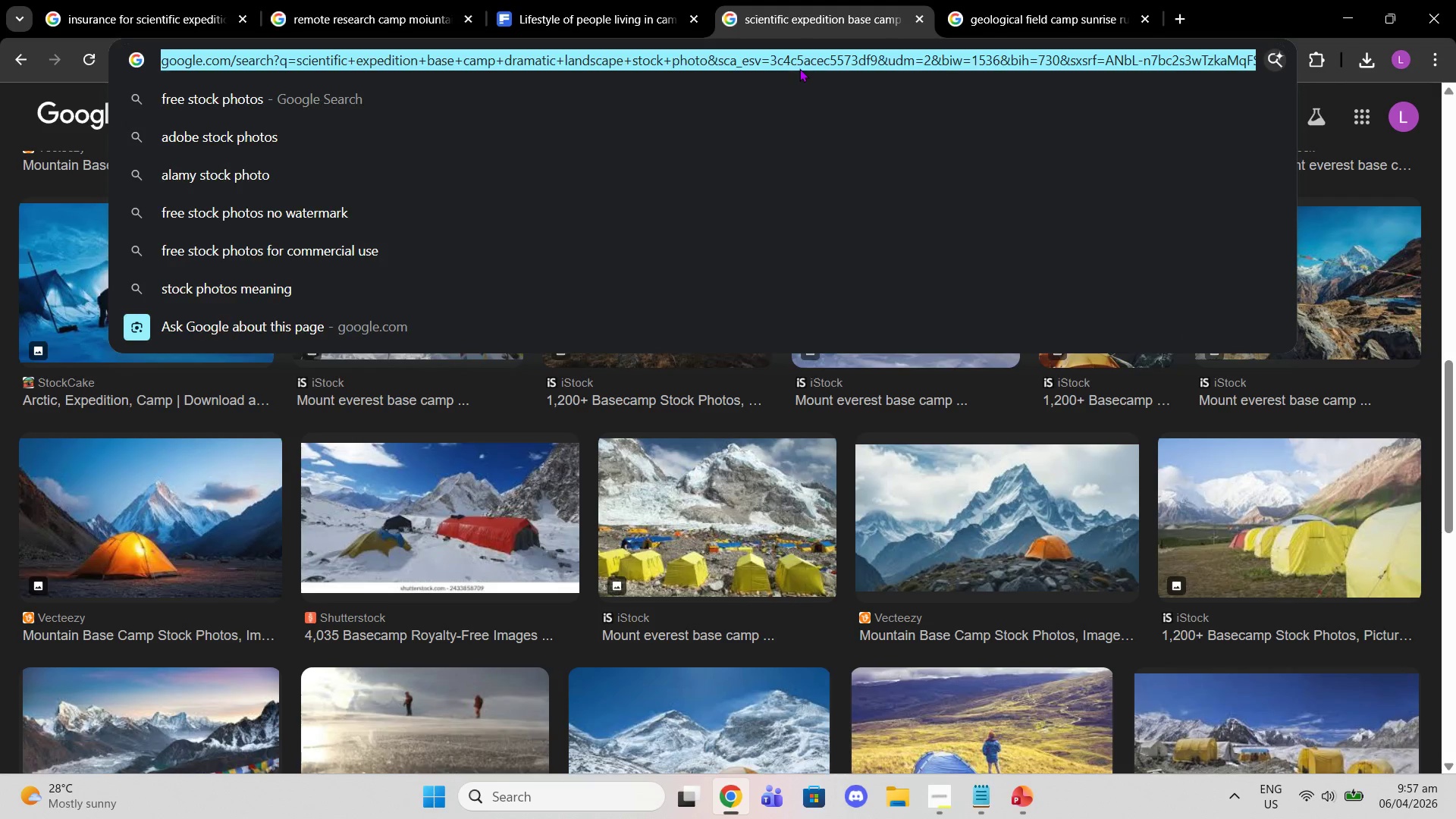 
type(svg)
 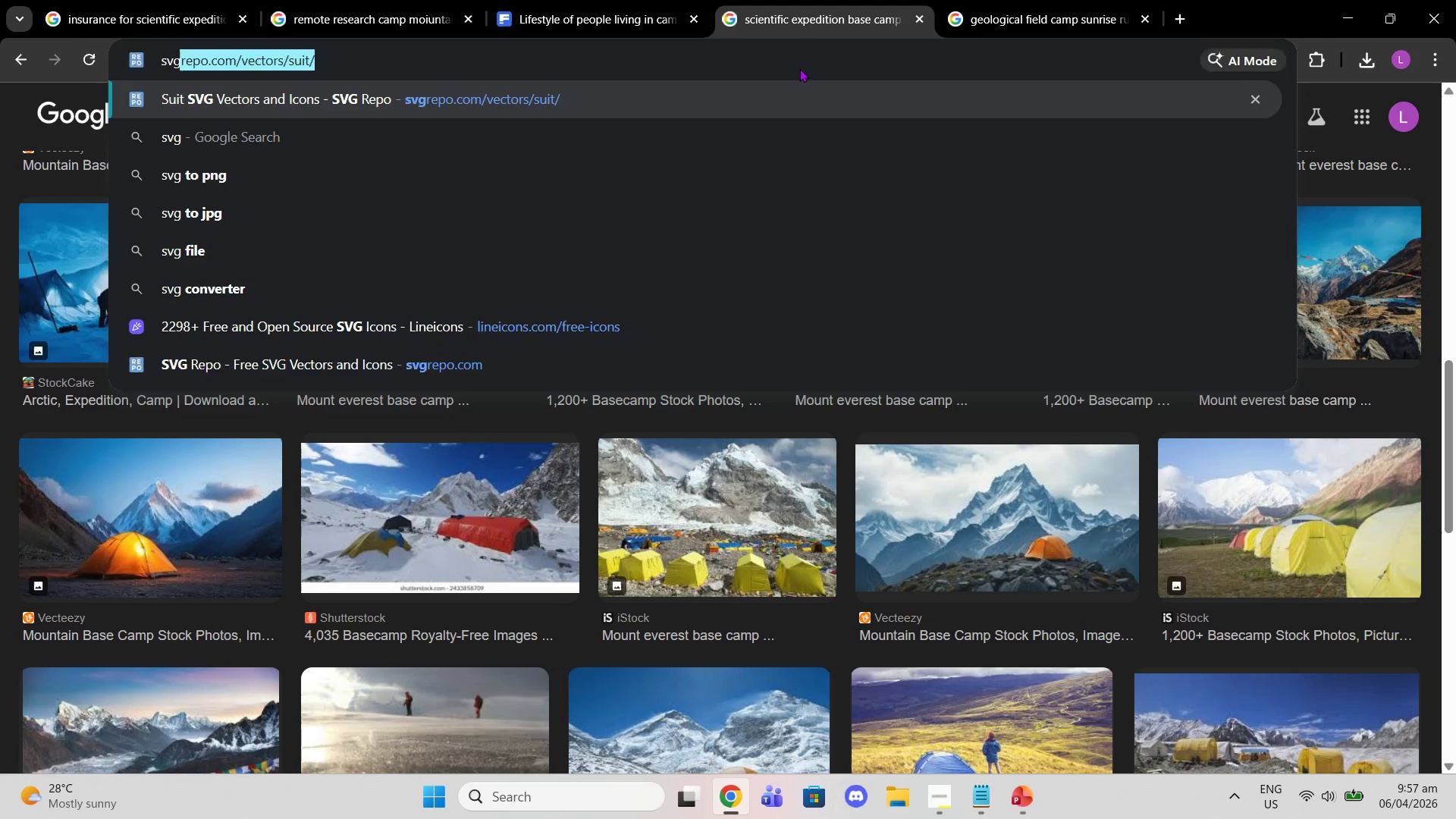 
key(Enter)
 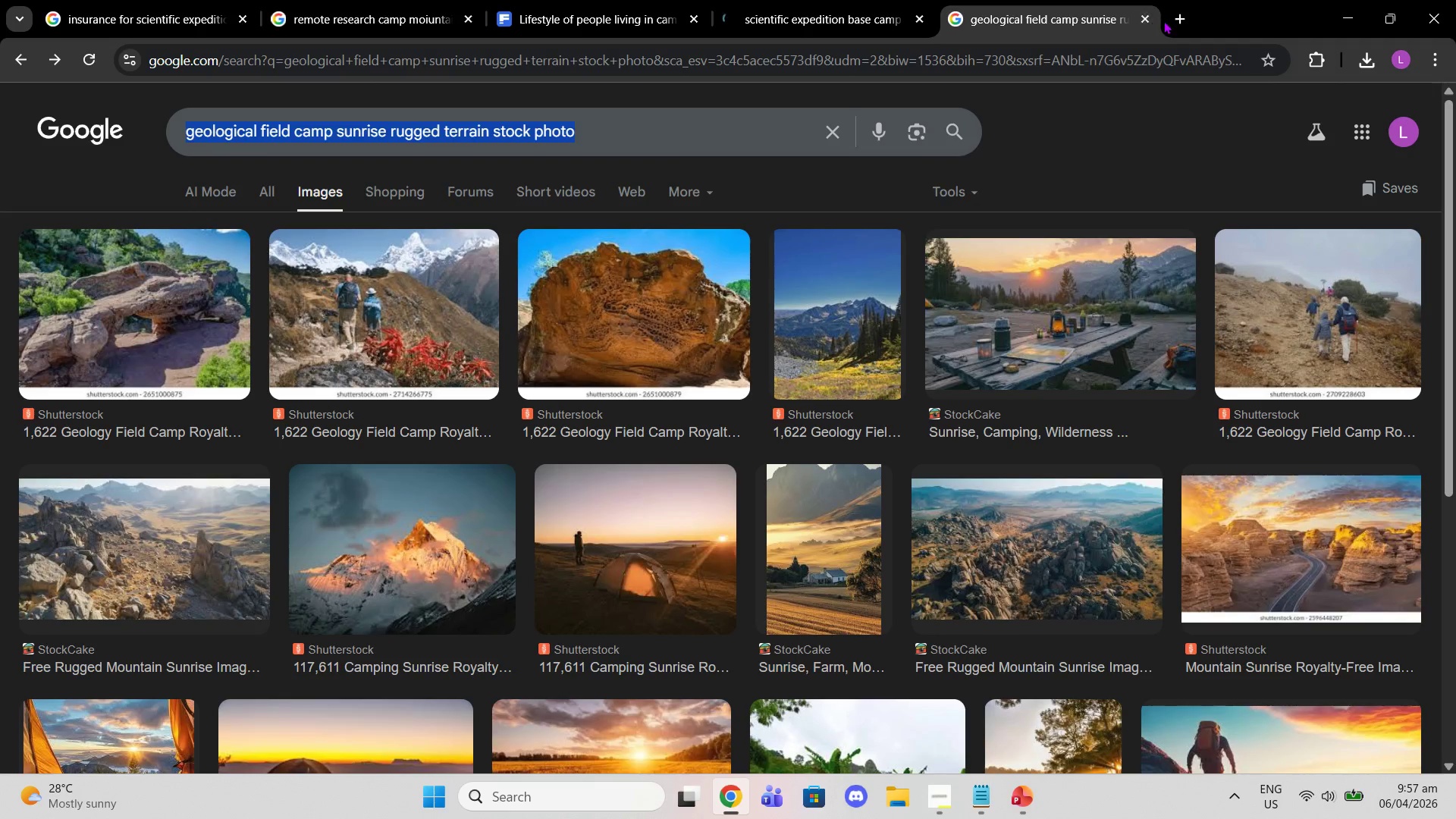 
left_click([1145, 21])
 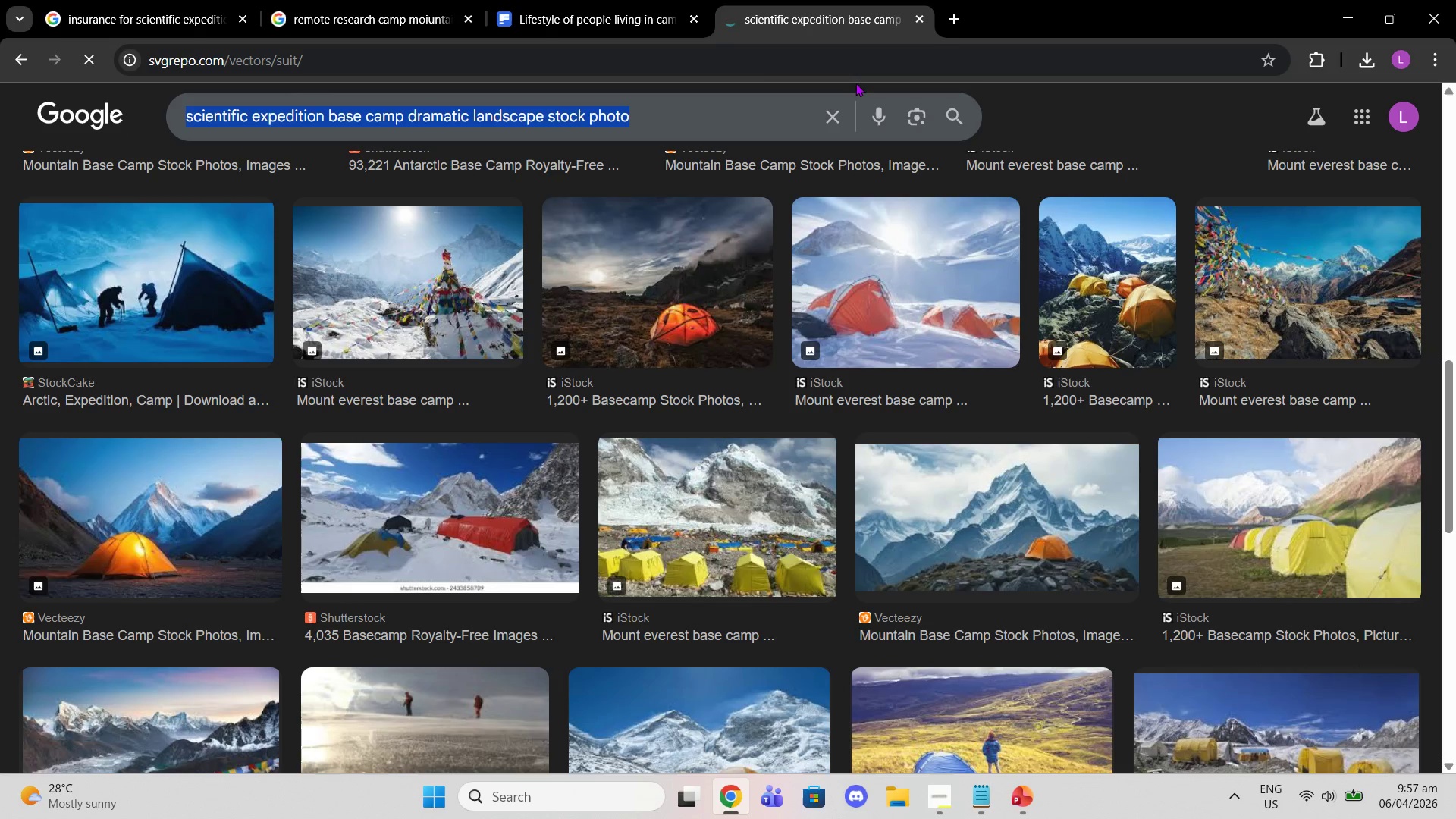 
left_click([645, 8])
 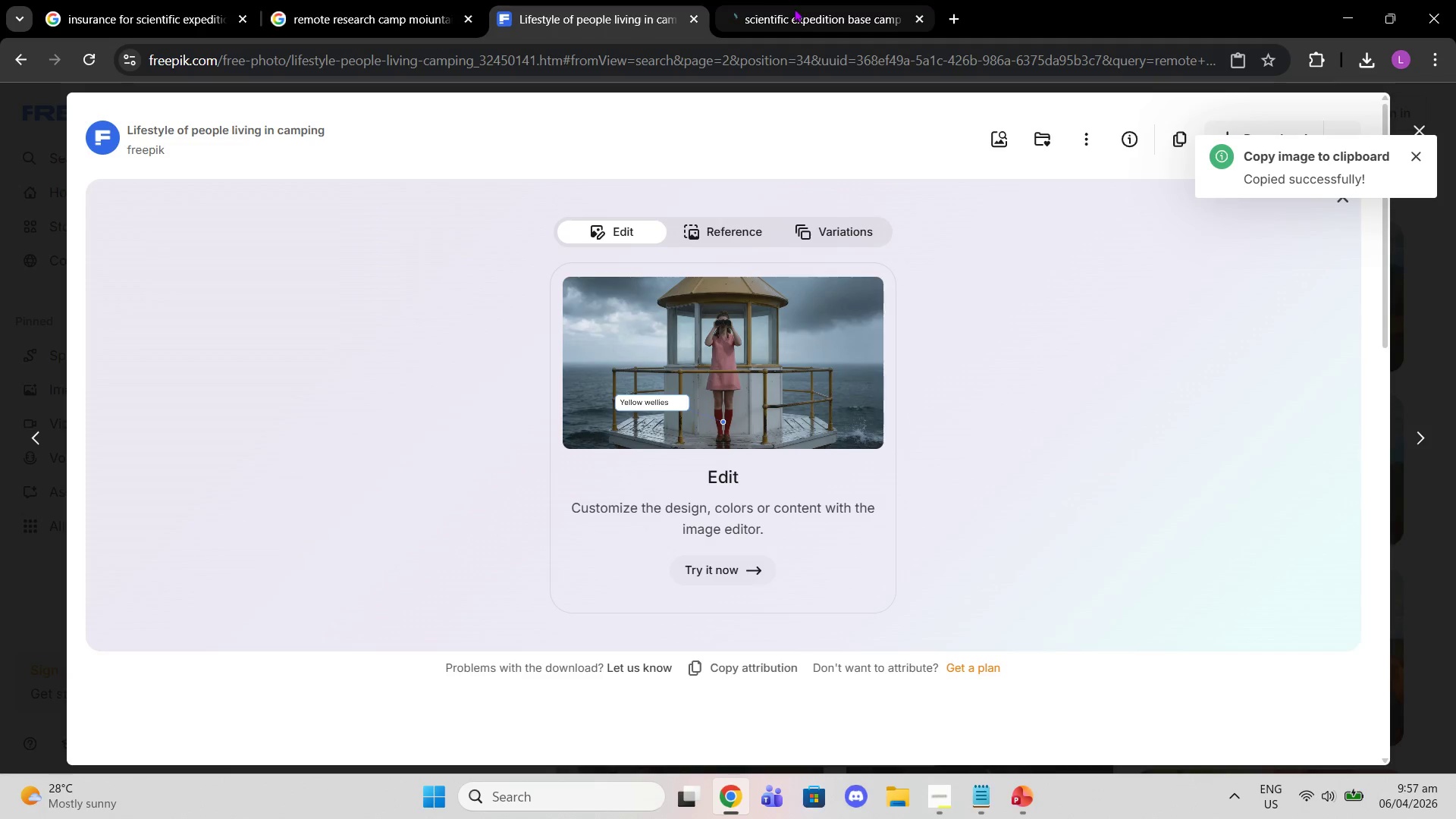 
left_click([795, 14])
 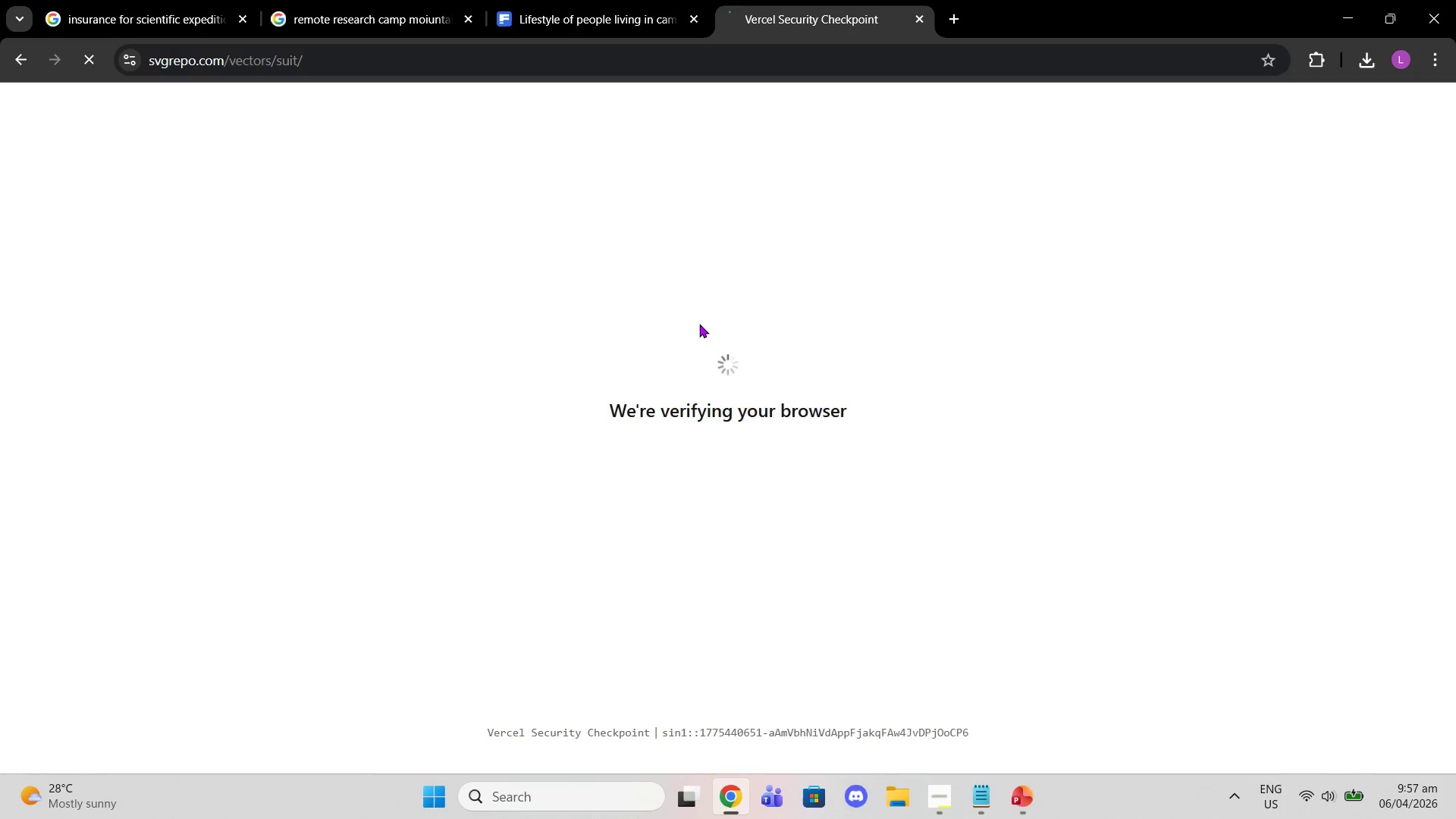 
wait(8.84)
 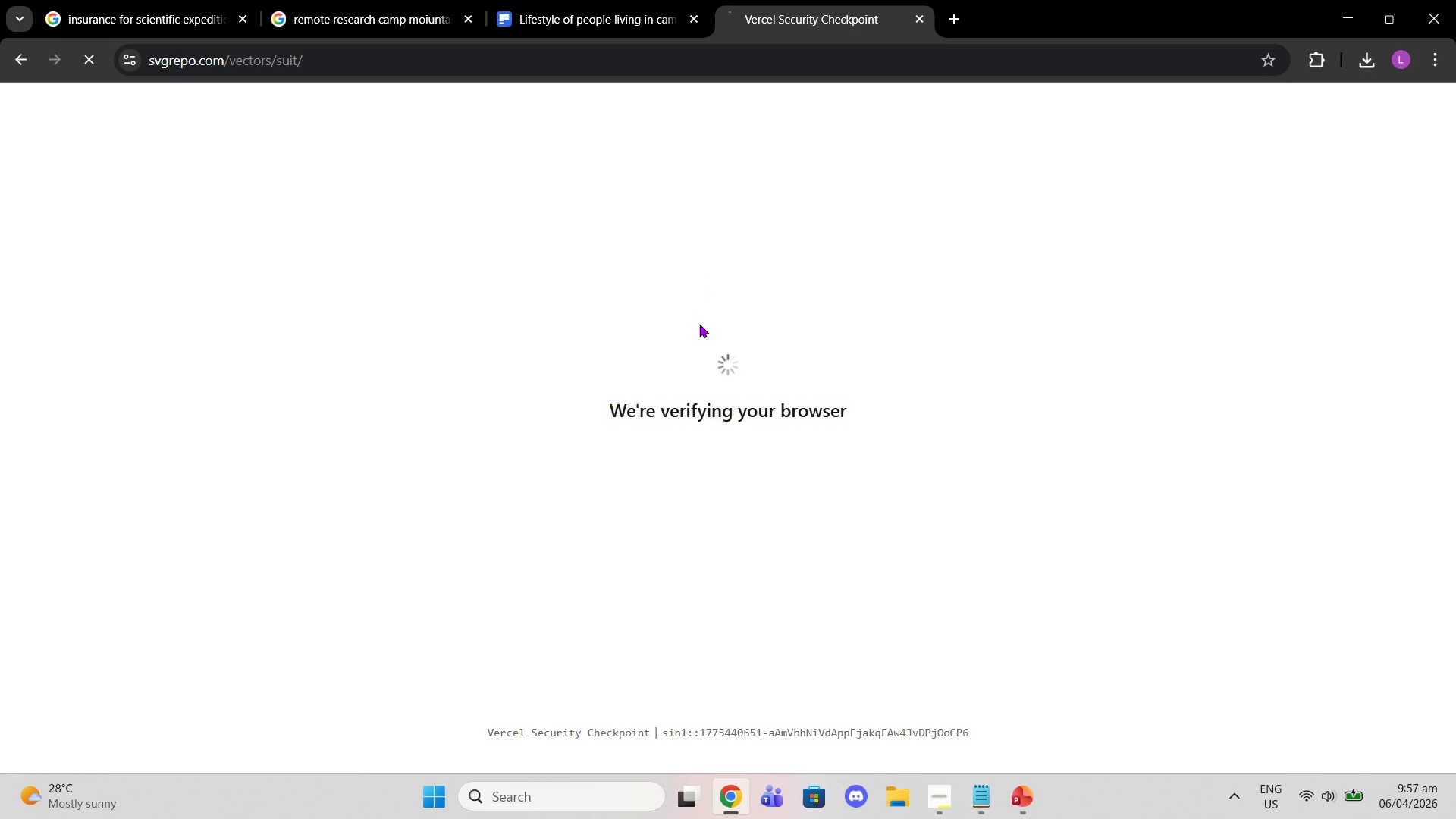 
left_click_drag(start_coordinate=[380, 96], to_coordinate=[379, 100])
 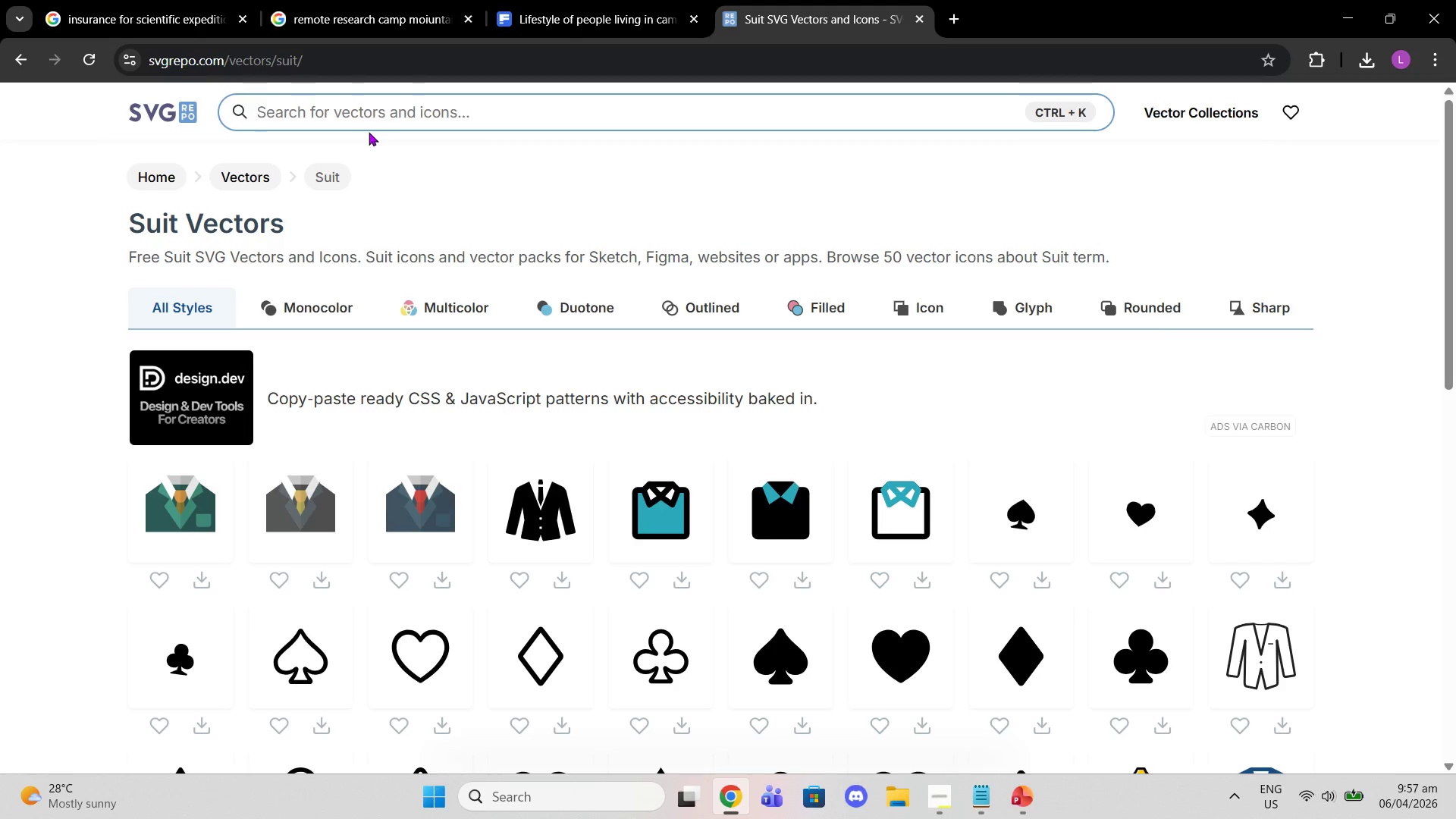 
type(mountains)
 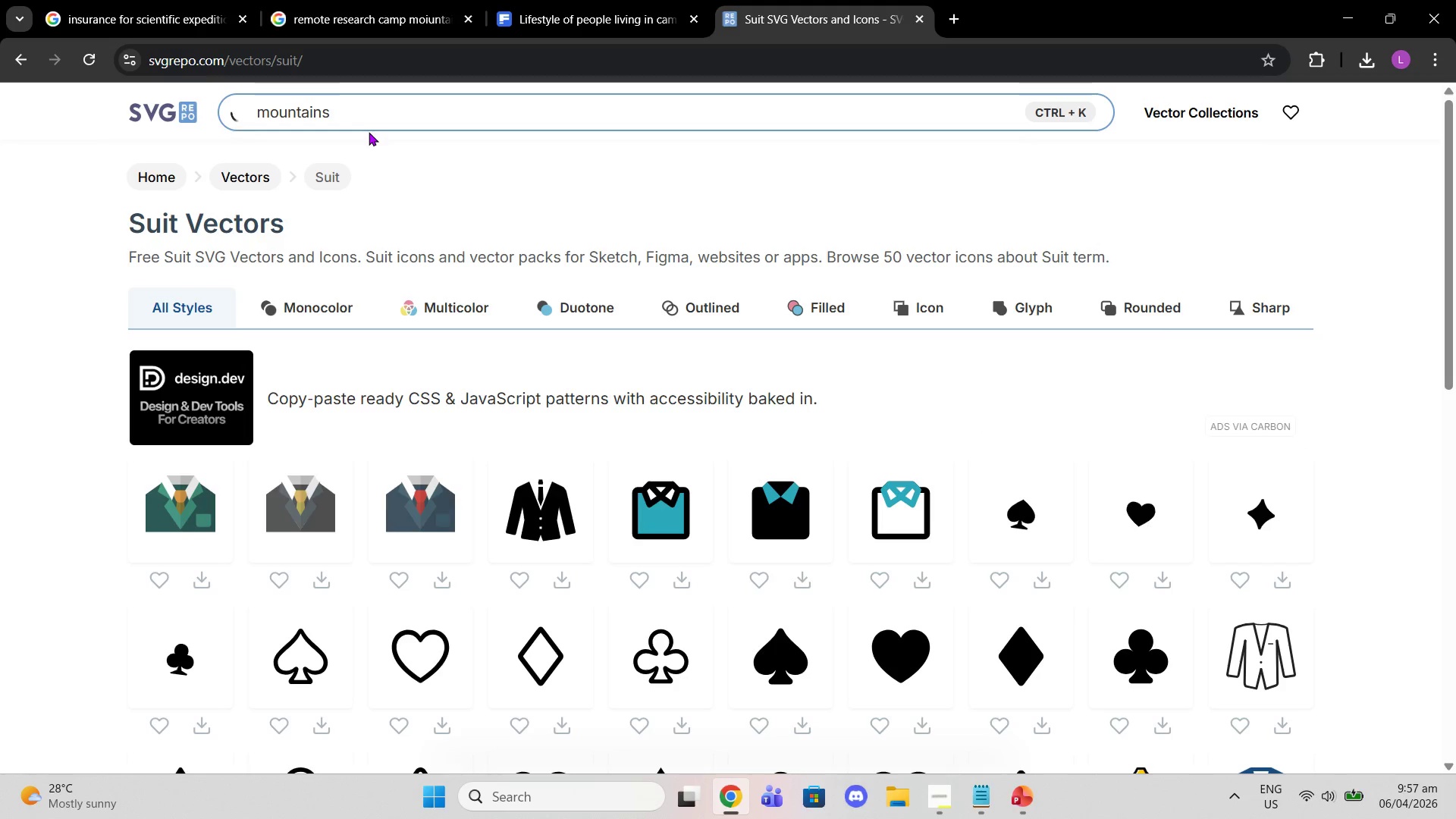 
key(Enter)
 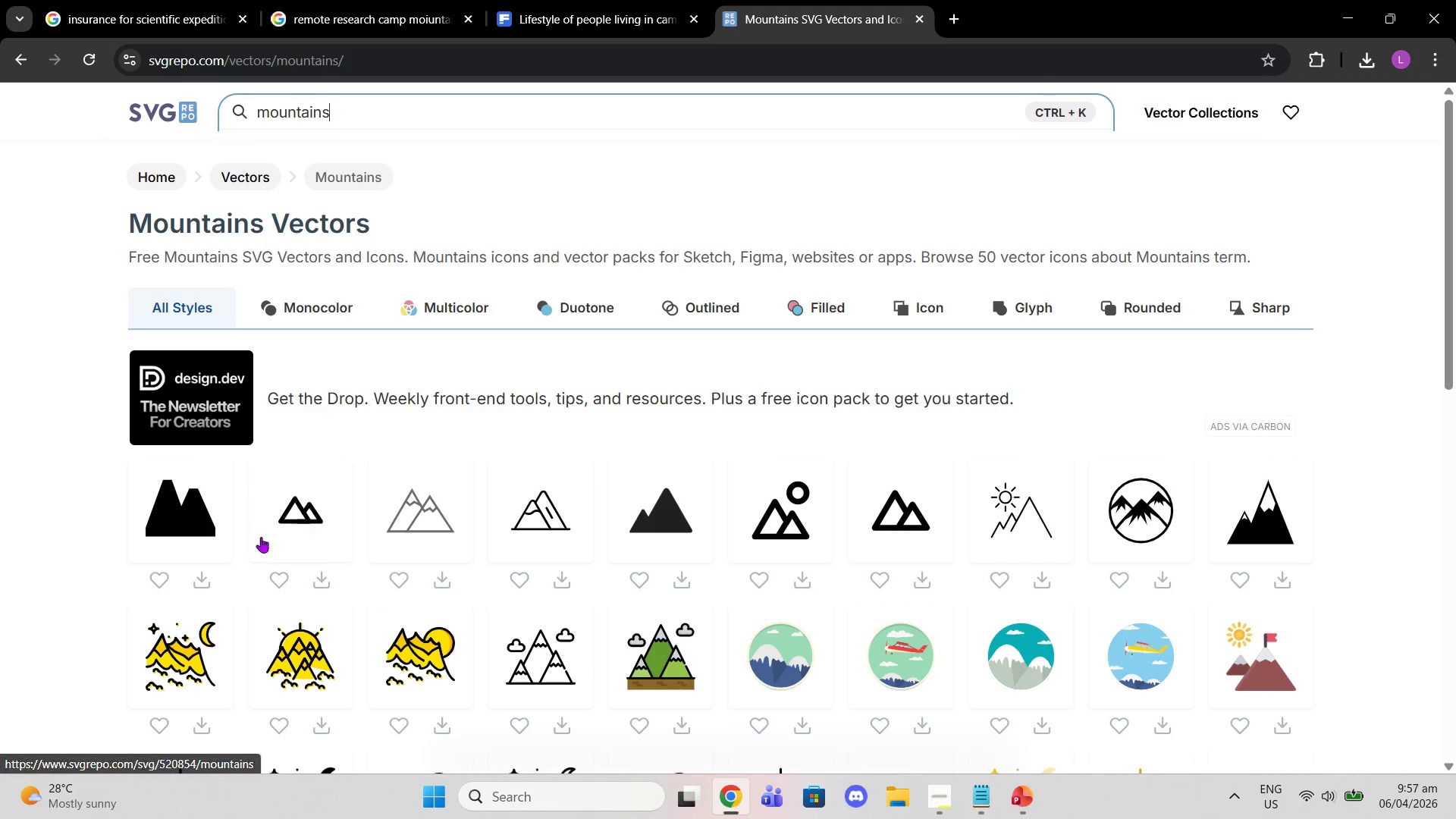 
wait(7.09)
 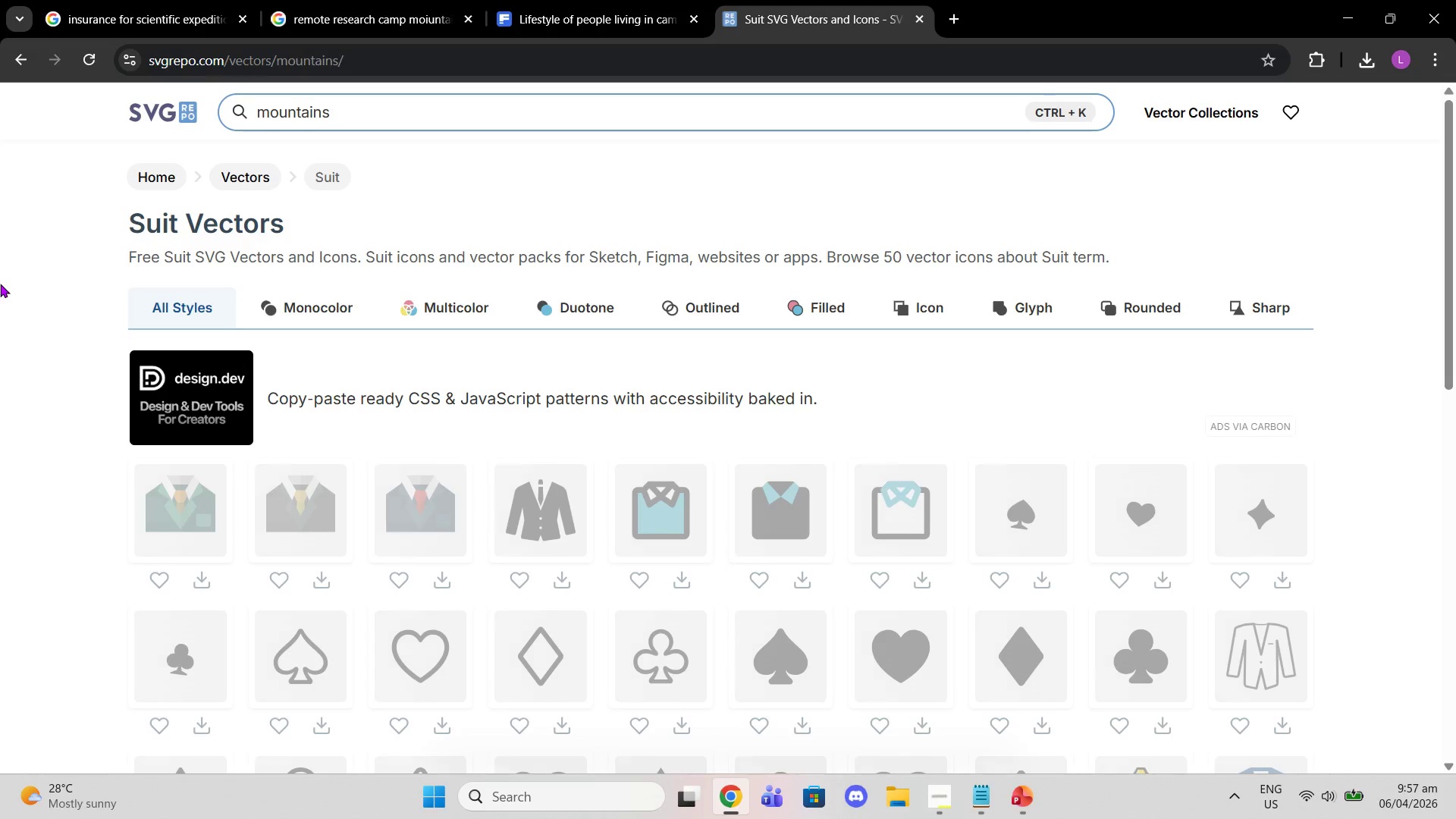 
scroll: coordinate [799, 460], scroll_direction: down, amount: 7.0
 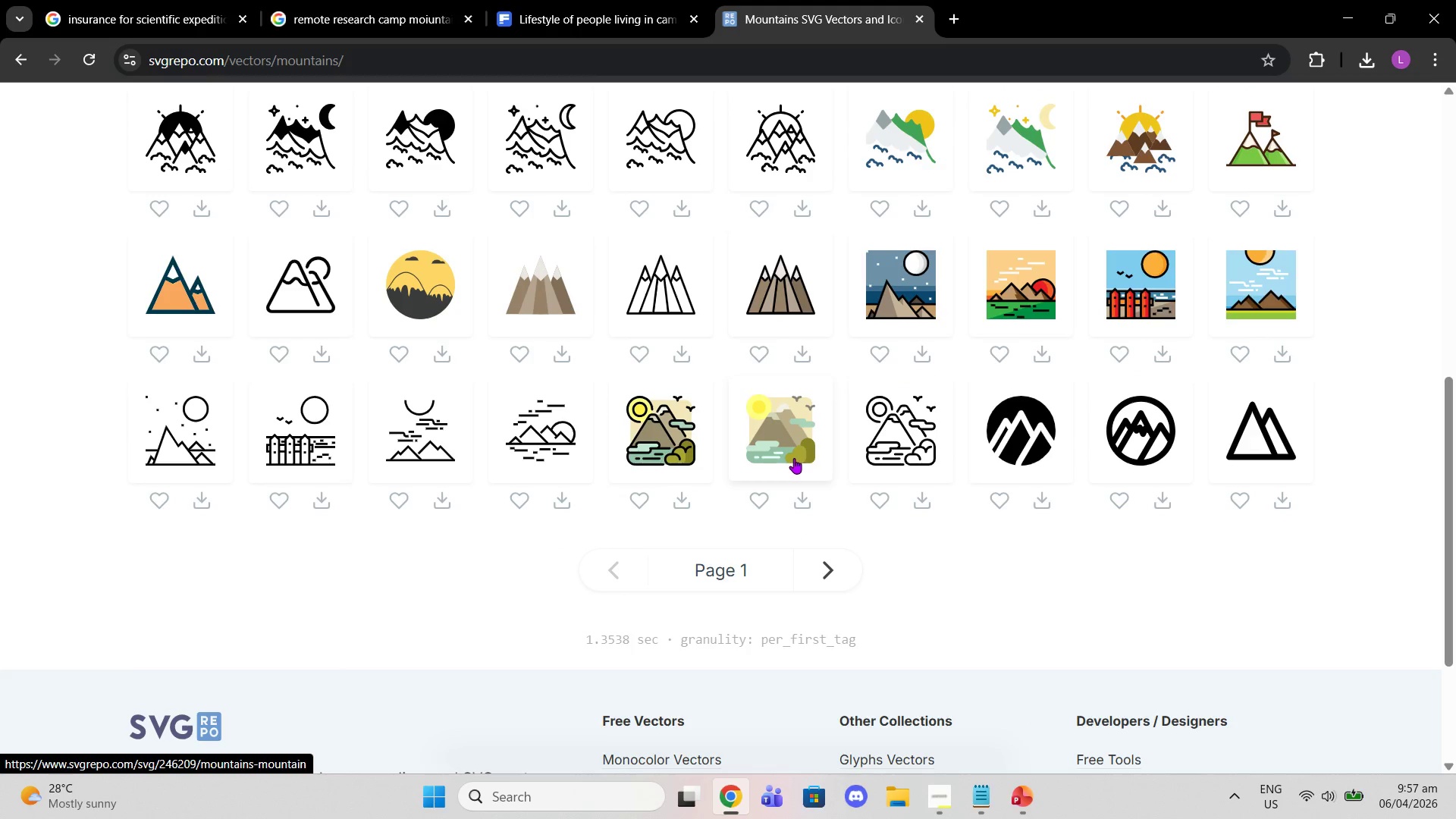 
scroll: coordinate [799, 400], scroll_direction: up, amount: 4.0
 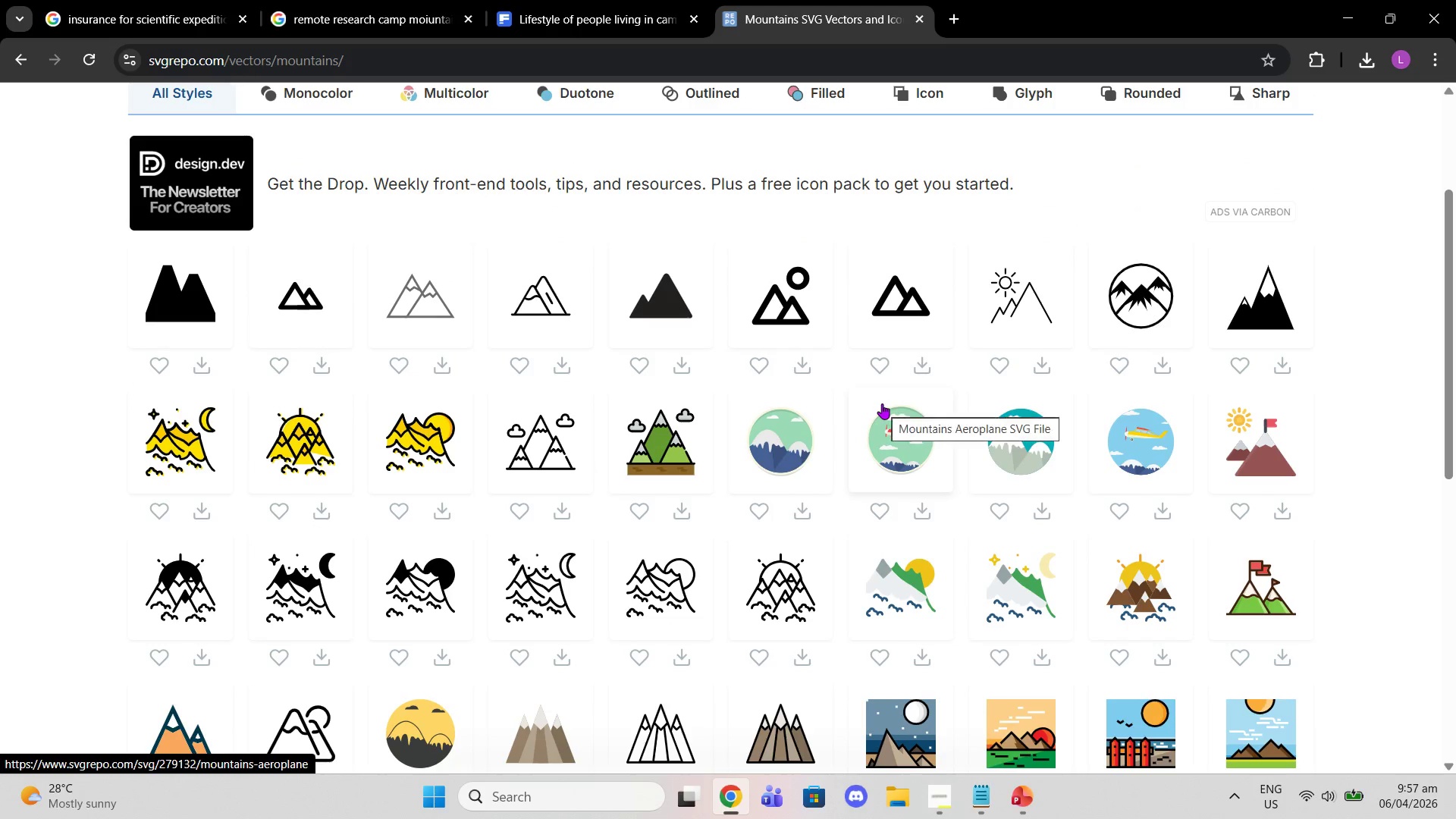 
left_click([1167, 299])
 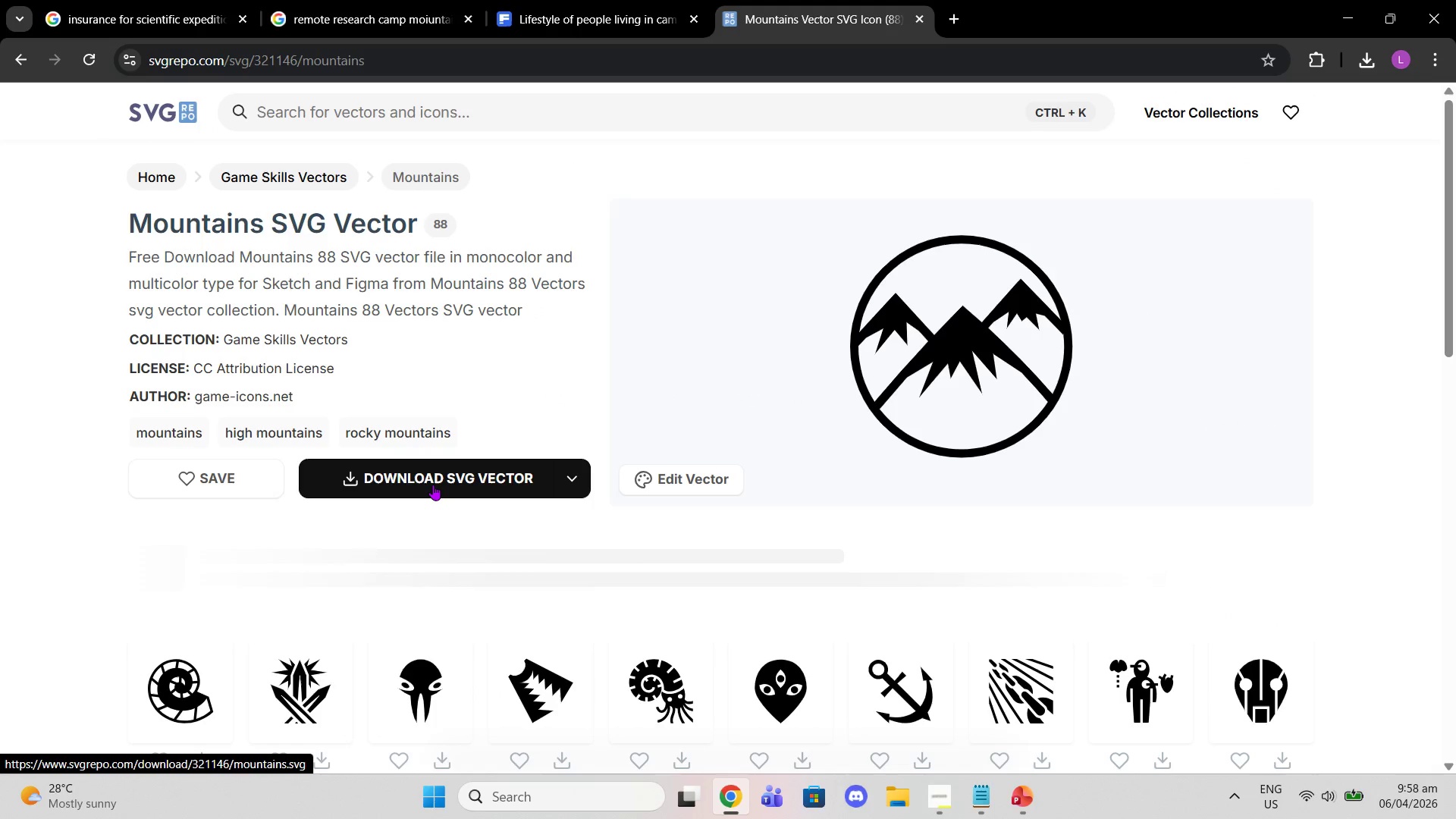 
left_click([433, 485])
 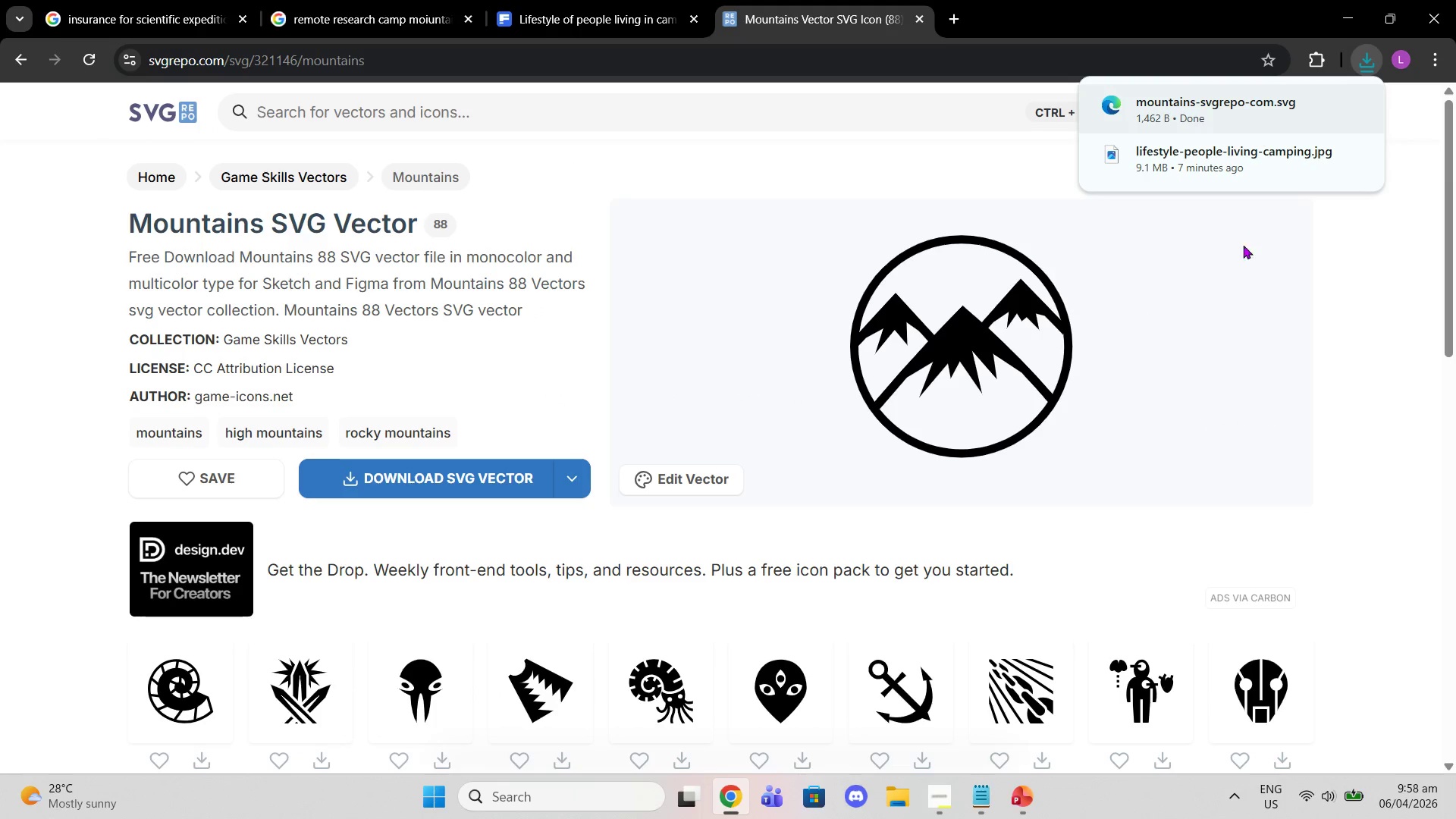 
left_click([1028, 805])
 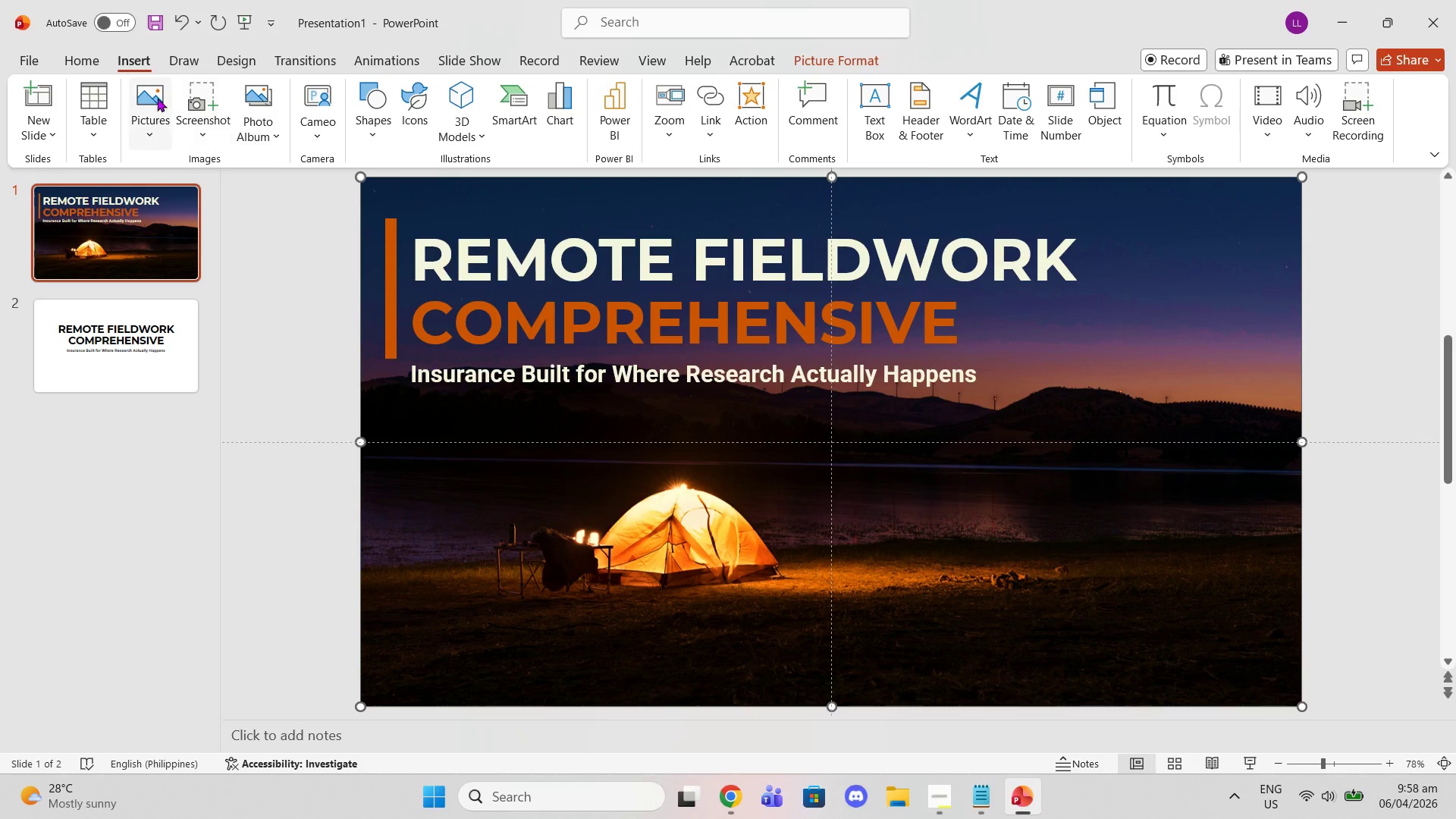 
left_click([157, 127])
 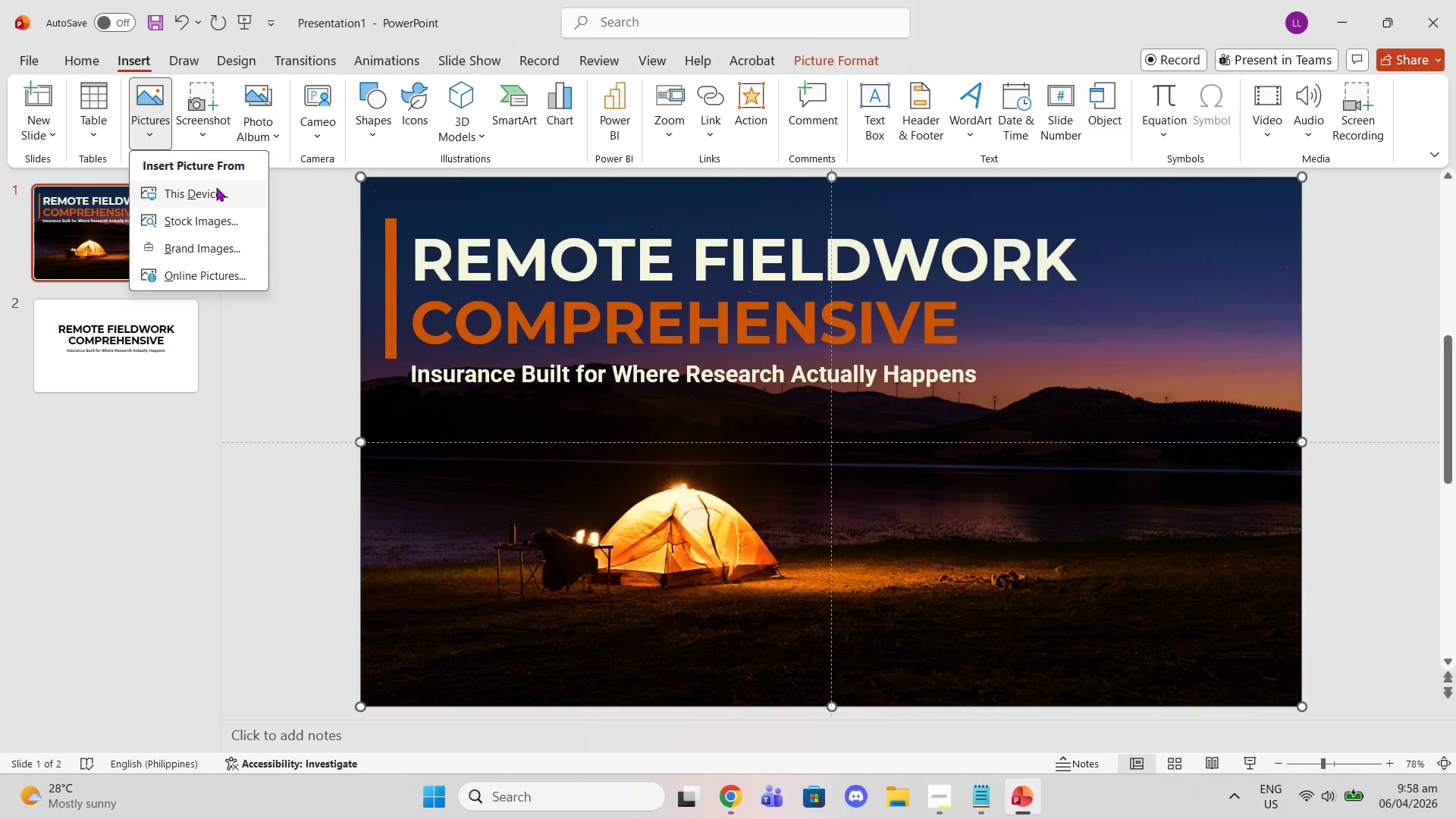 
left_click([216, 187])
 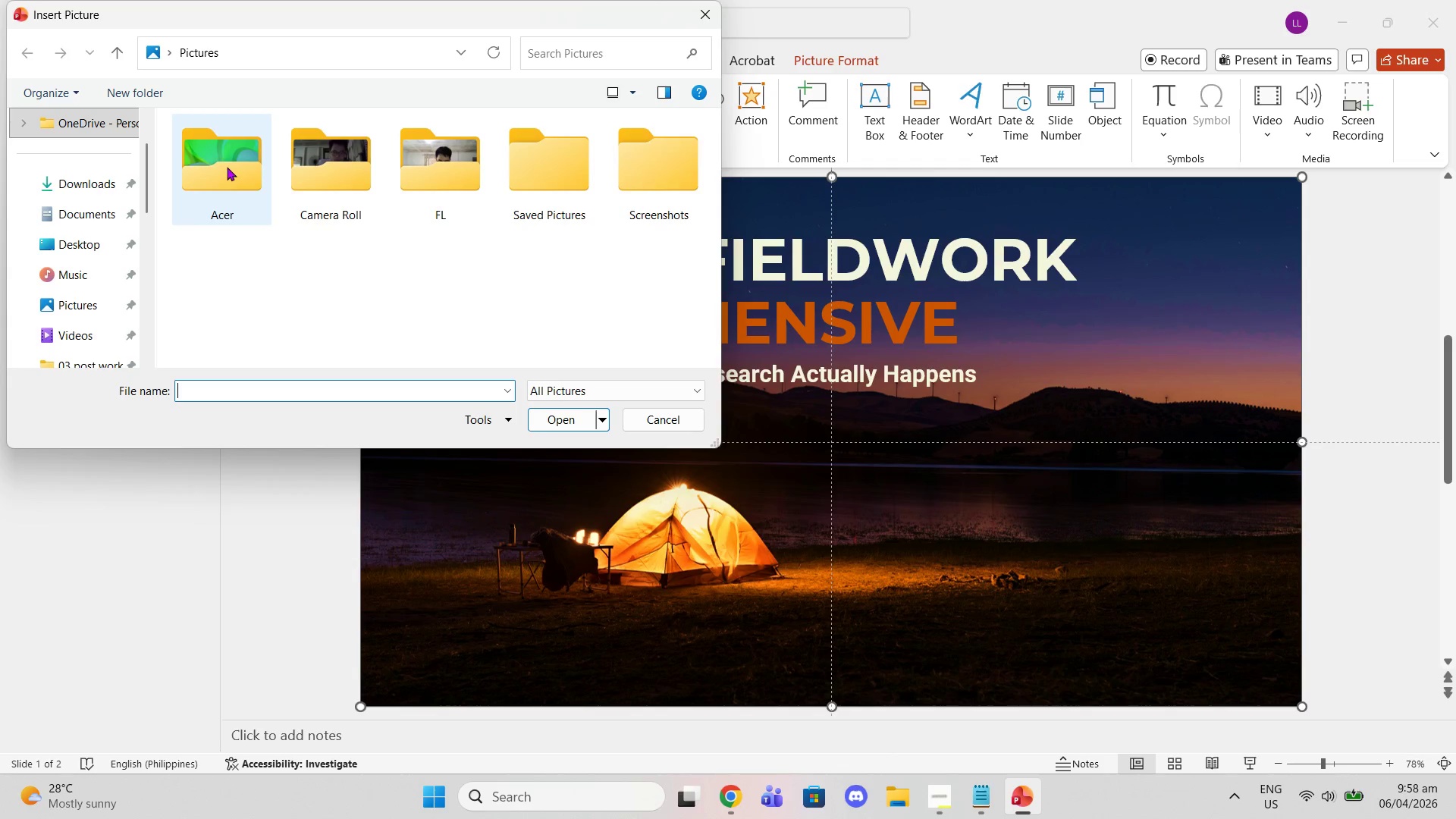 
left_click([49, 196])
 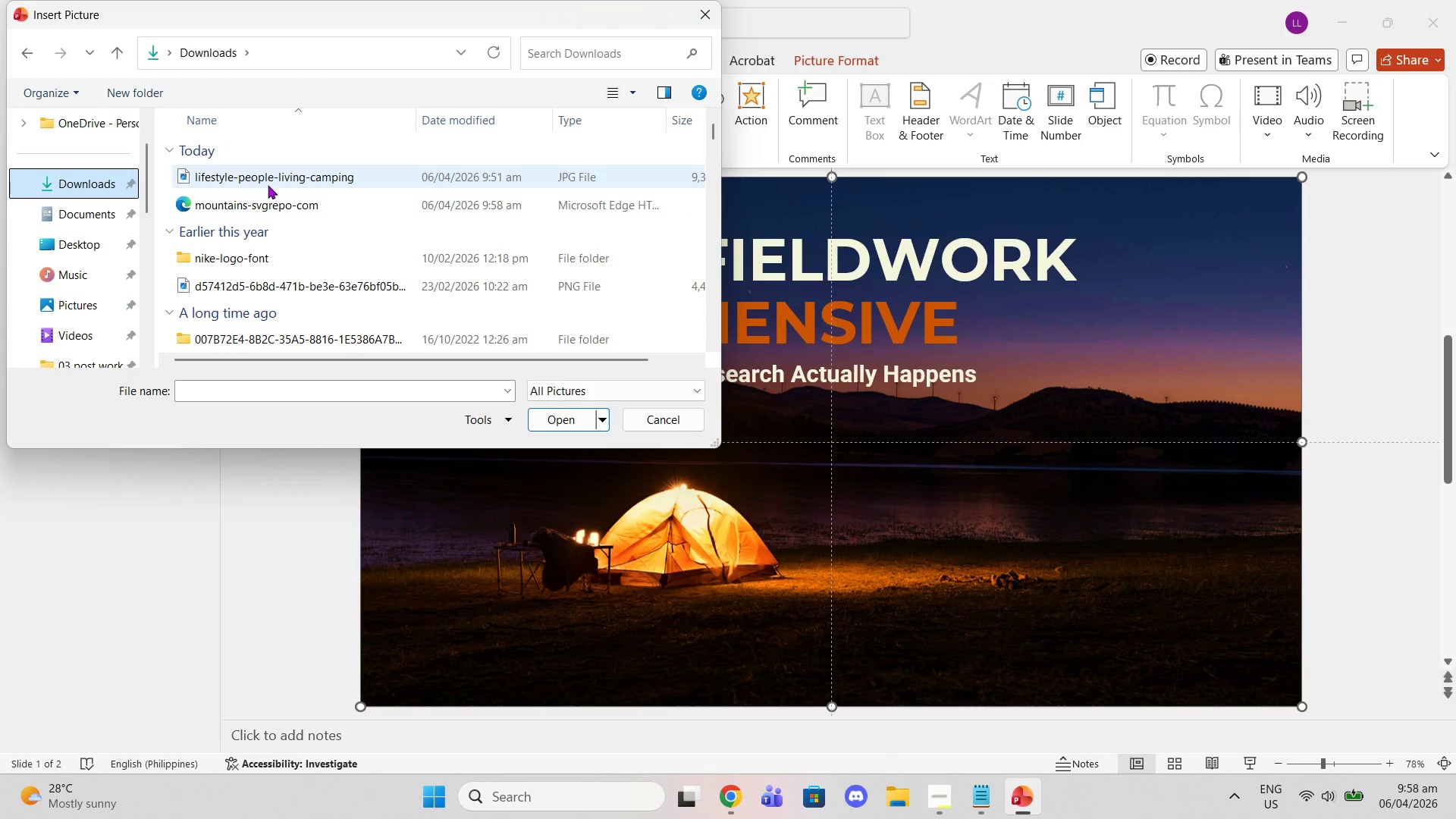 
left_click([271, 210])
 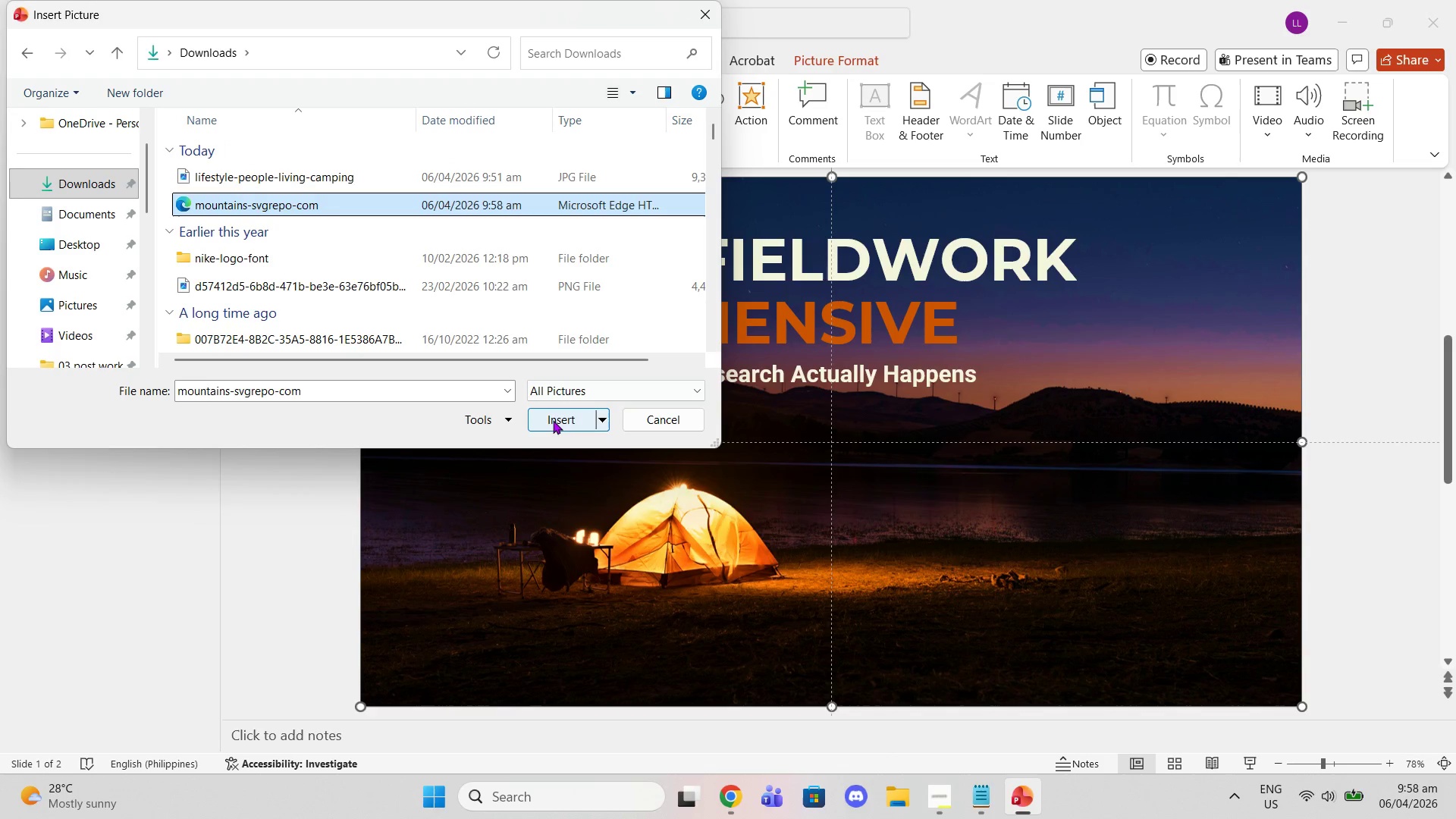 
left_click([554, 420])
 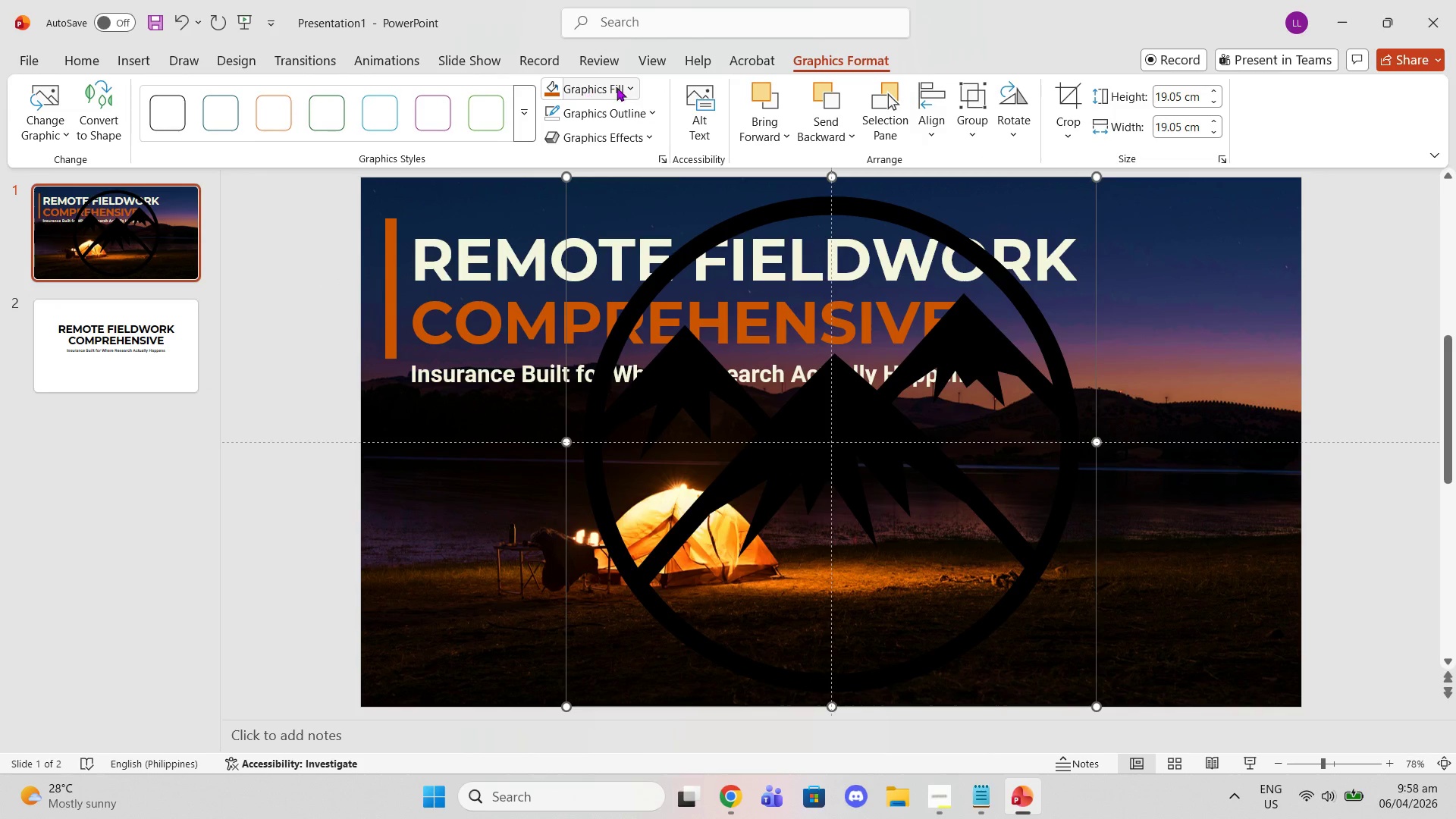 
left_click([632, 92])
 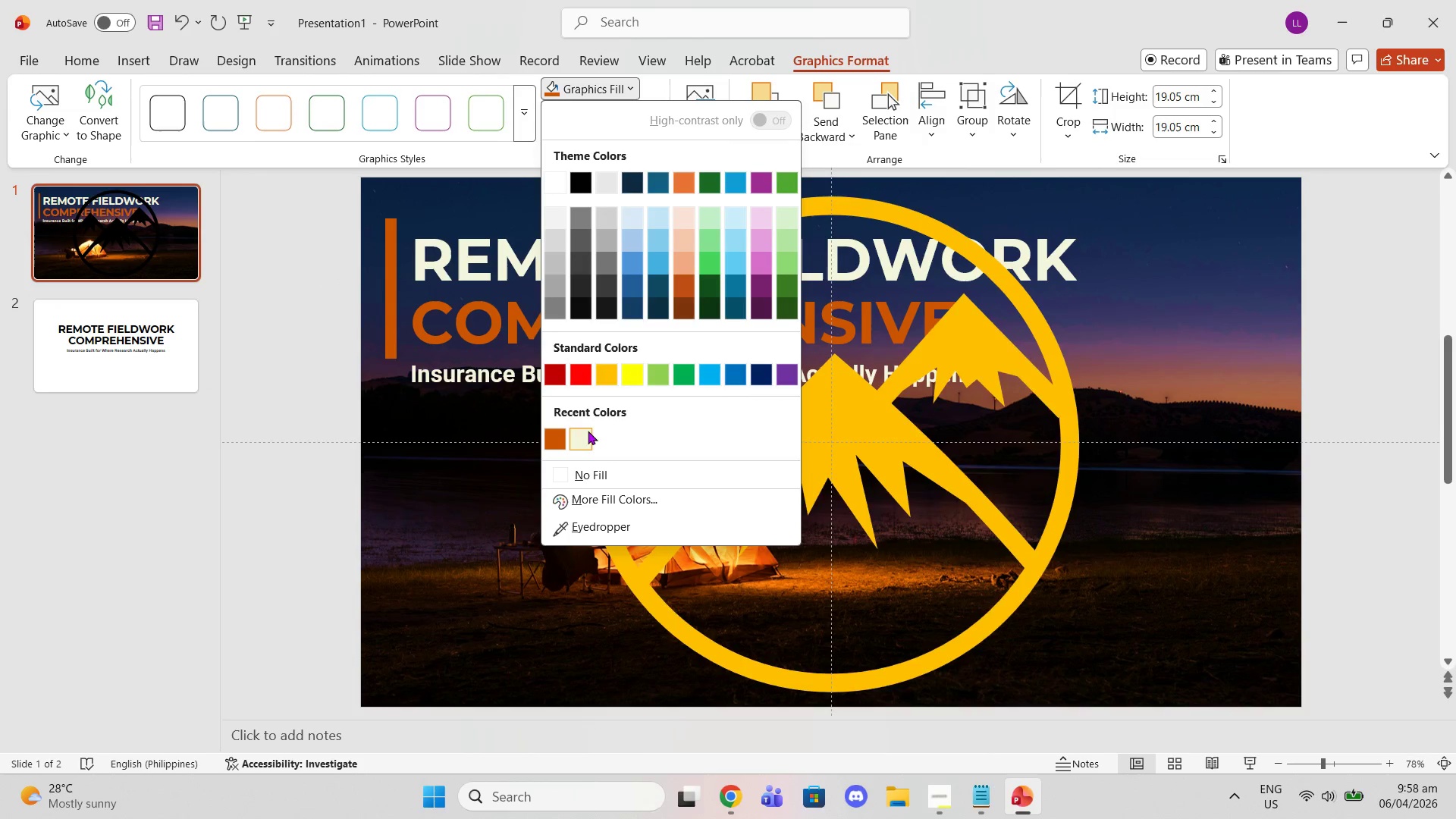 
left_click([577, 429])
 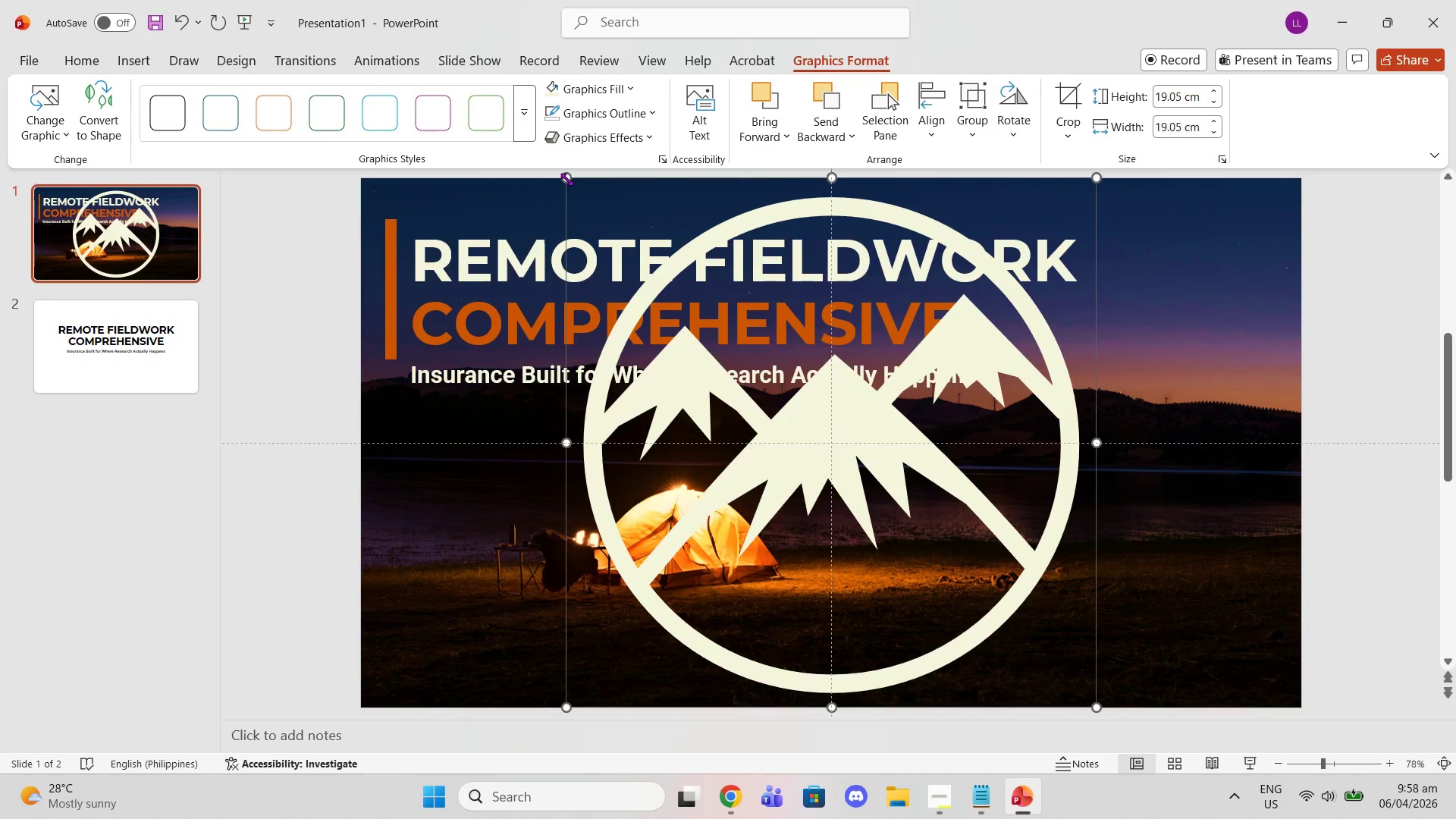 
left_click_drag(start_coordinate=[566, 179], to_coordinate=[821, 438])
 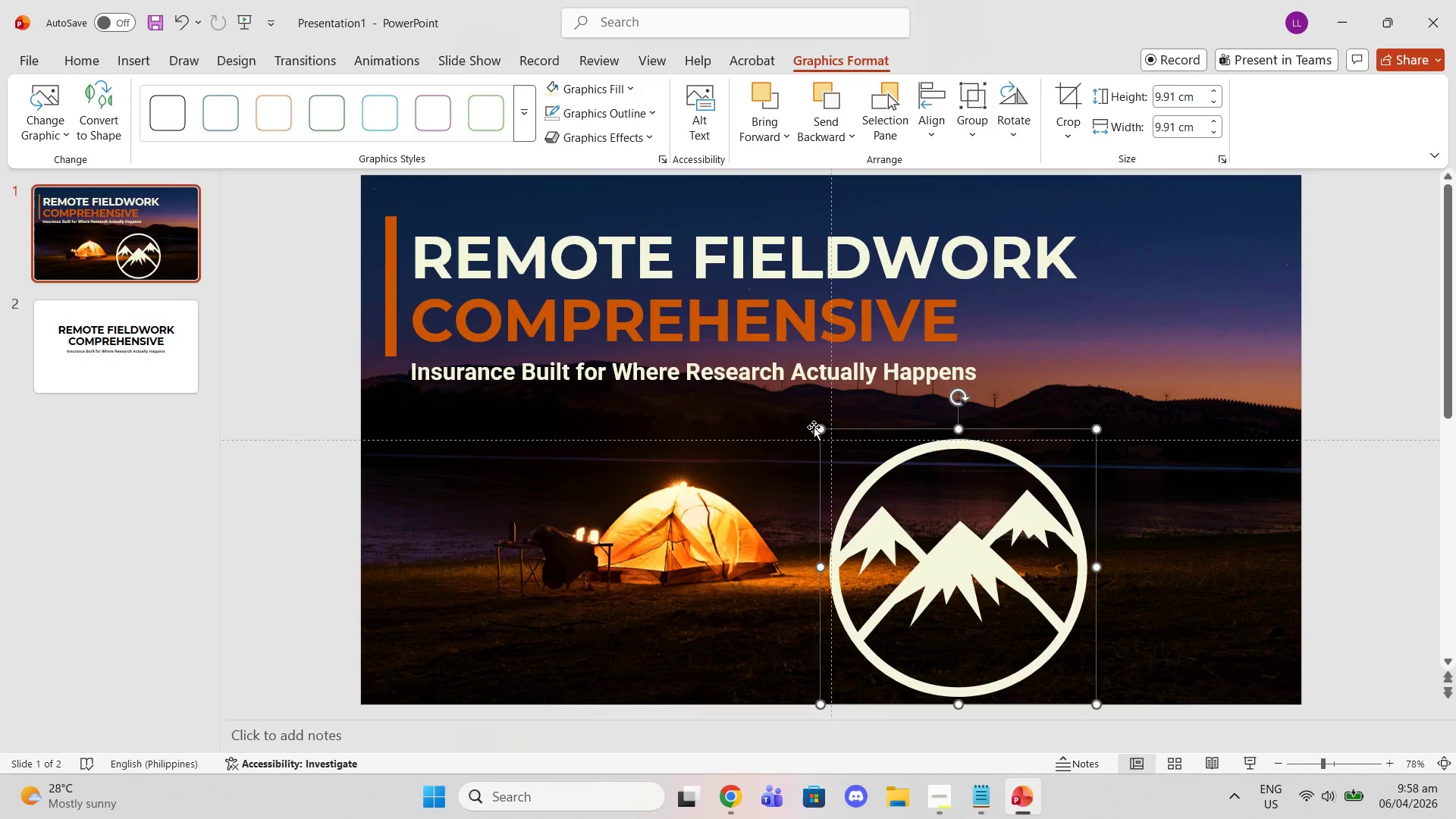 
left_click_drag(start_coordinate=[815, 426], to_coordinate=[972, 565])
 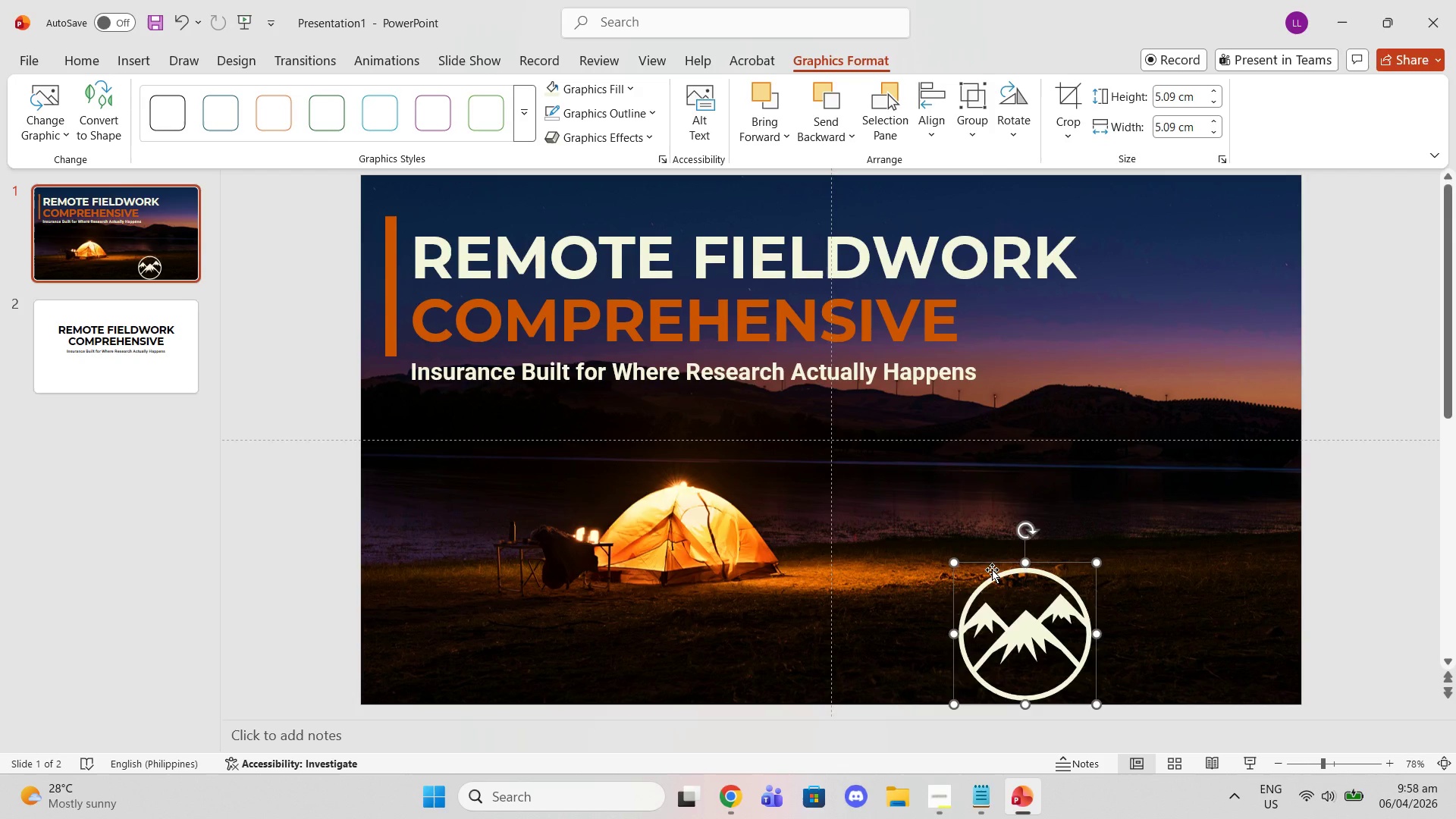 
left_click_drag(start_coordinate=[993, 573], to_coordinate=[704, 565])
 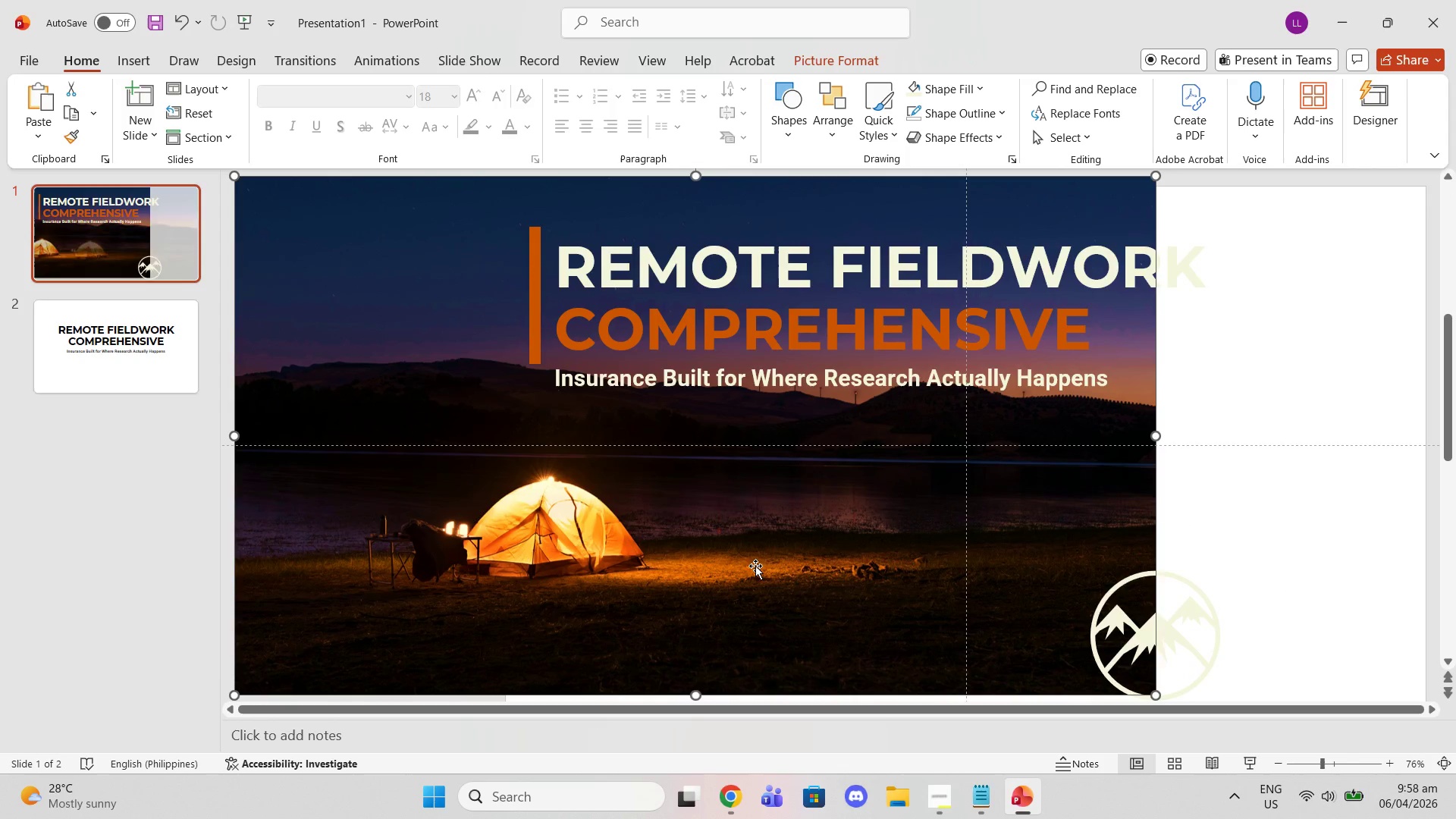 
key(Control+ControlLeft)
 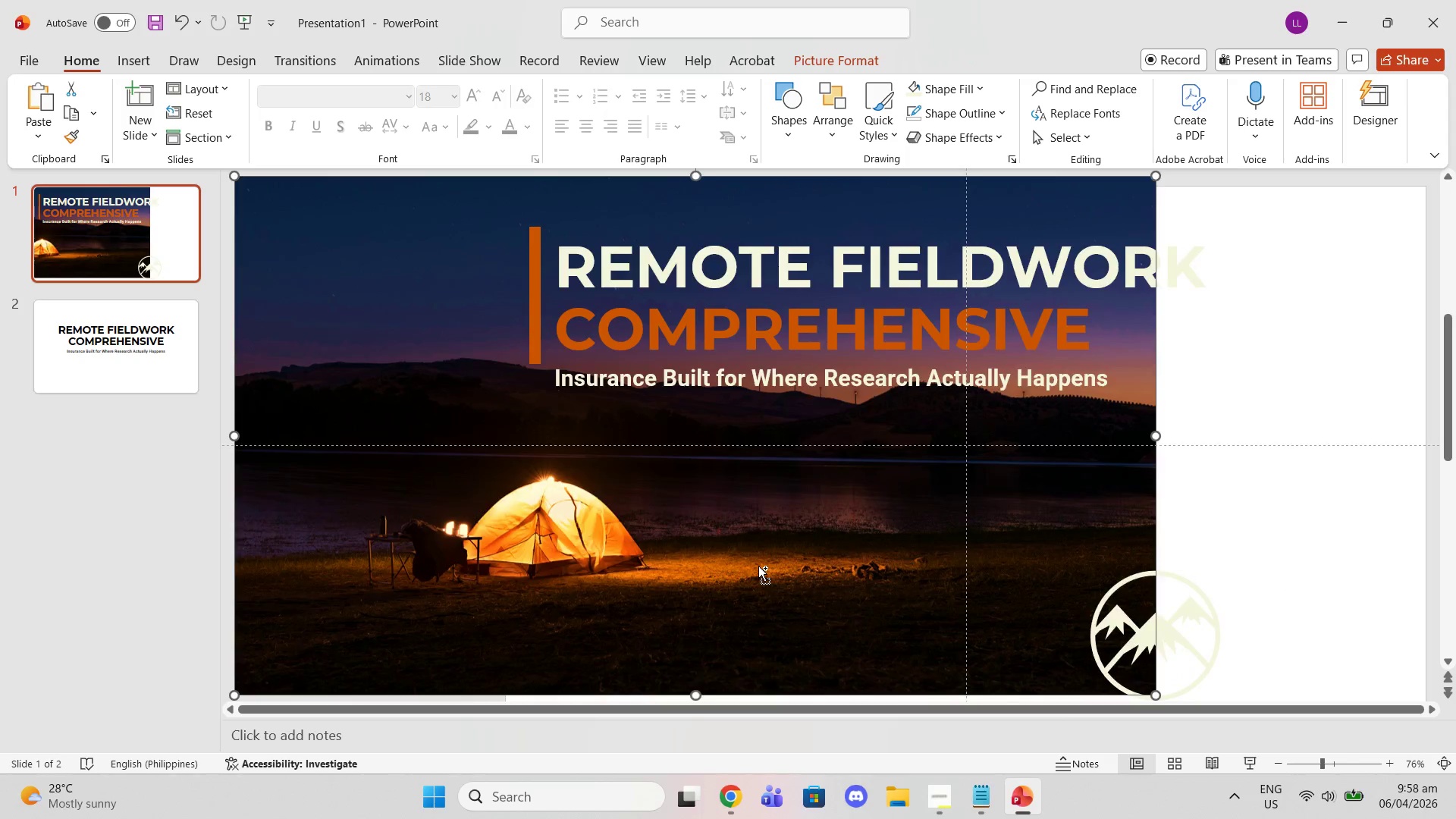 
key(Control+Z)
 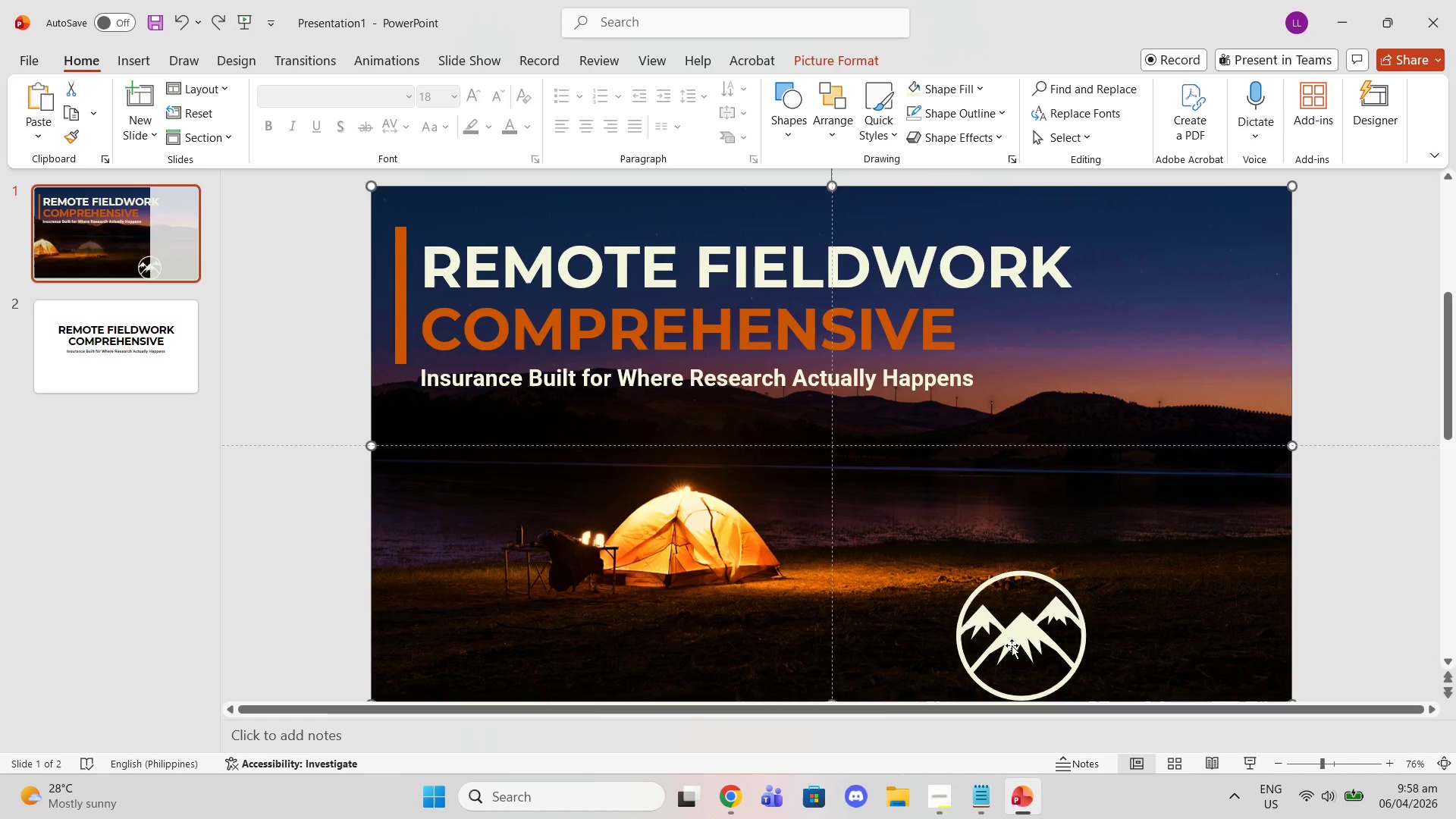 
left_click([1012, 645])
 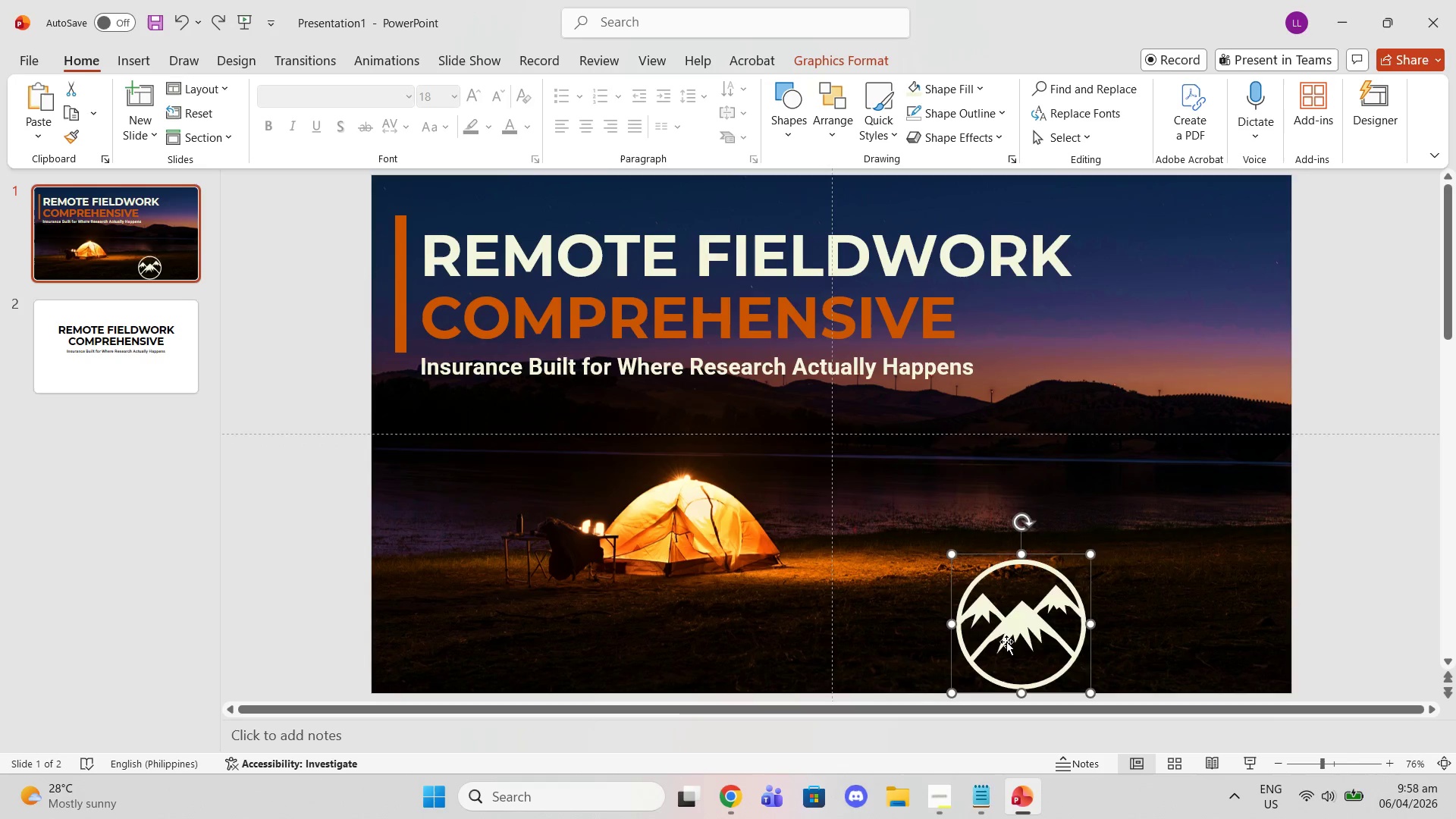 
left_click_drag(start_coordinate=[1006, 641], to_coordinate=[441, 636])
 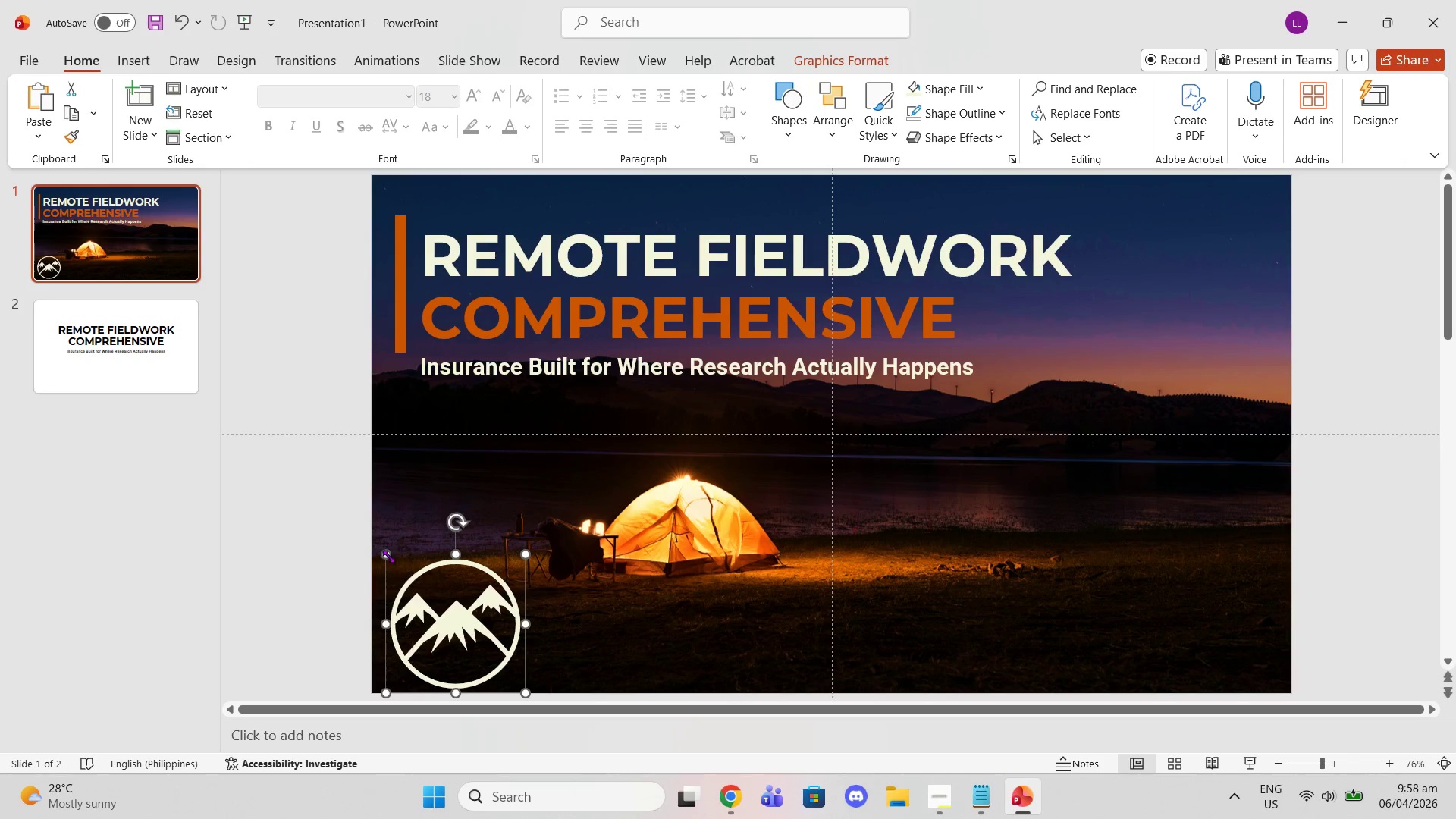 
left_click_drag(start_coordinate=[388, 554], to_coordinate=[427, 592])
 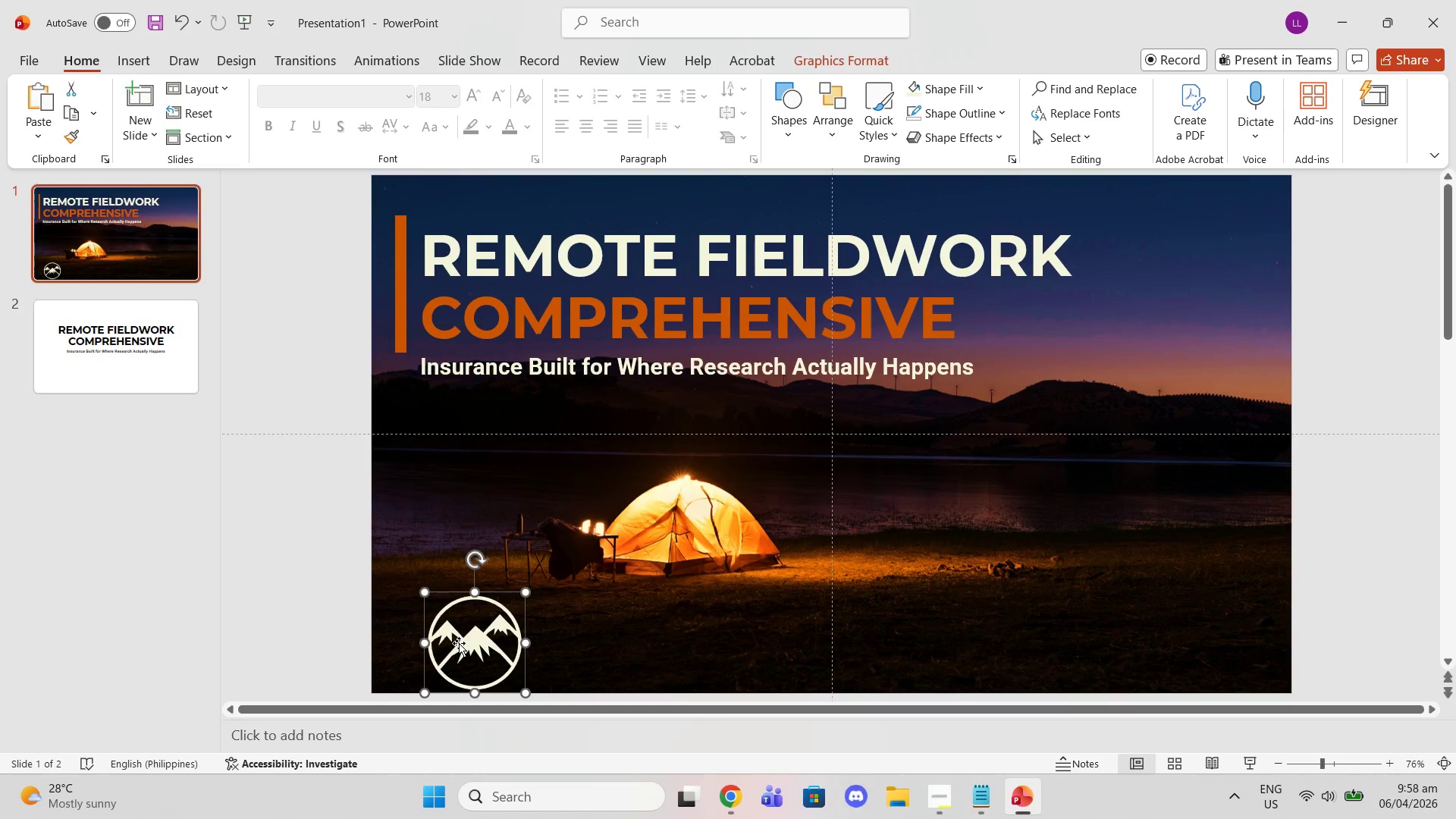 
left_click_drag(start_coordinate=[459, 643], to_coordinate=[428, 625])
 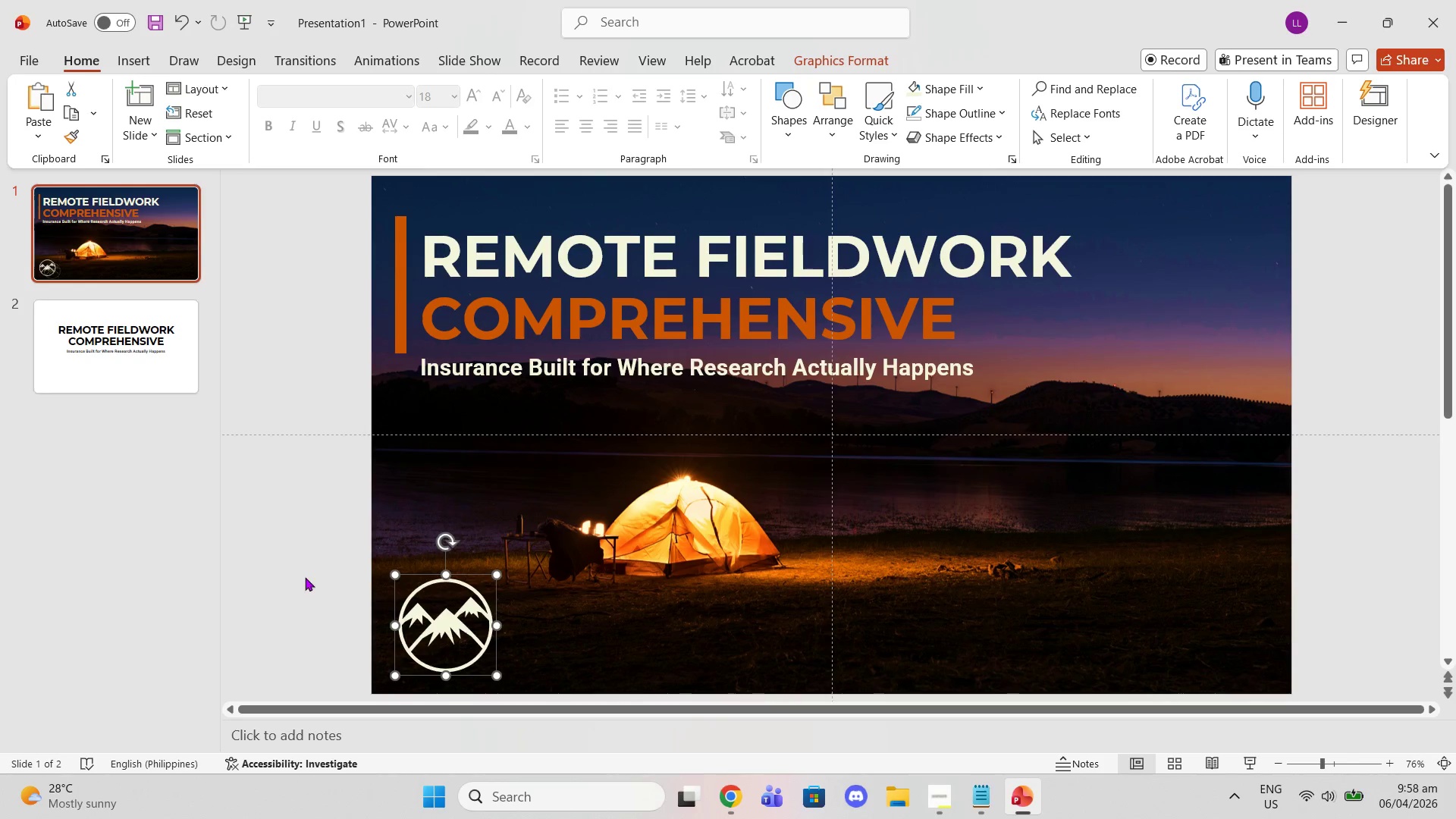 
left_click([297, 573])
 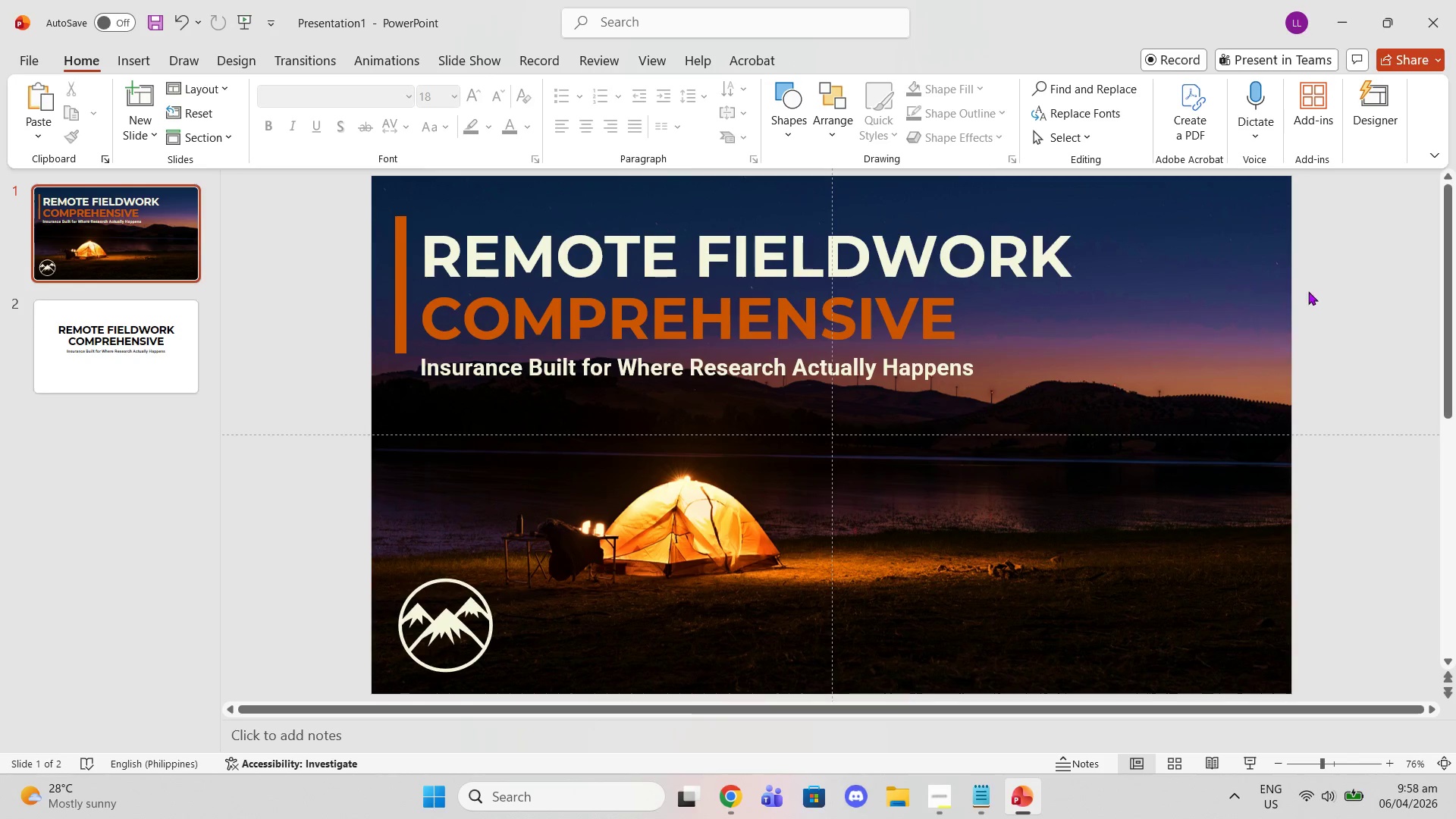 
wait(6.61)
 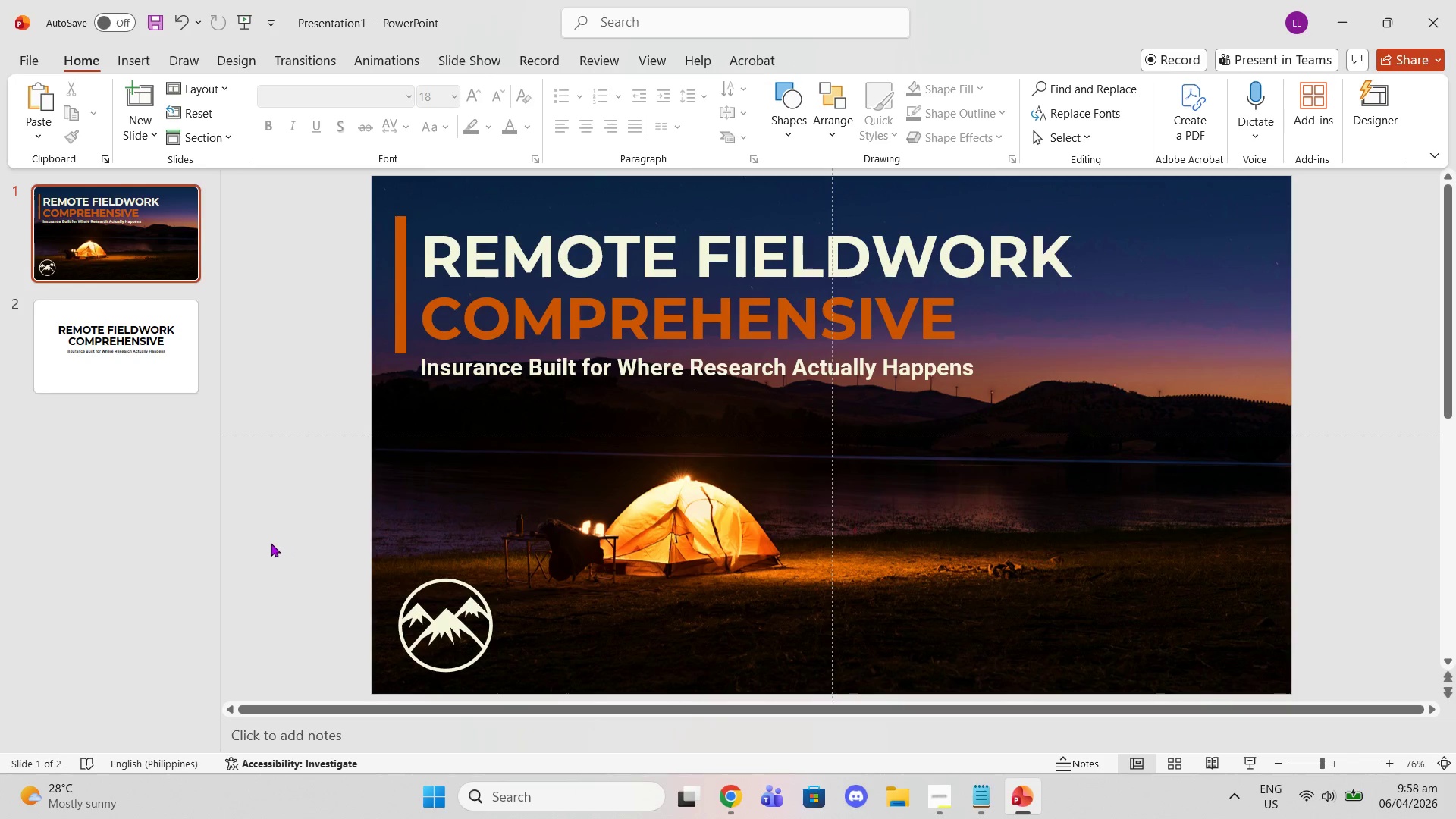 
left_click([111, 73])
 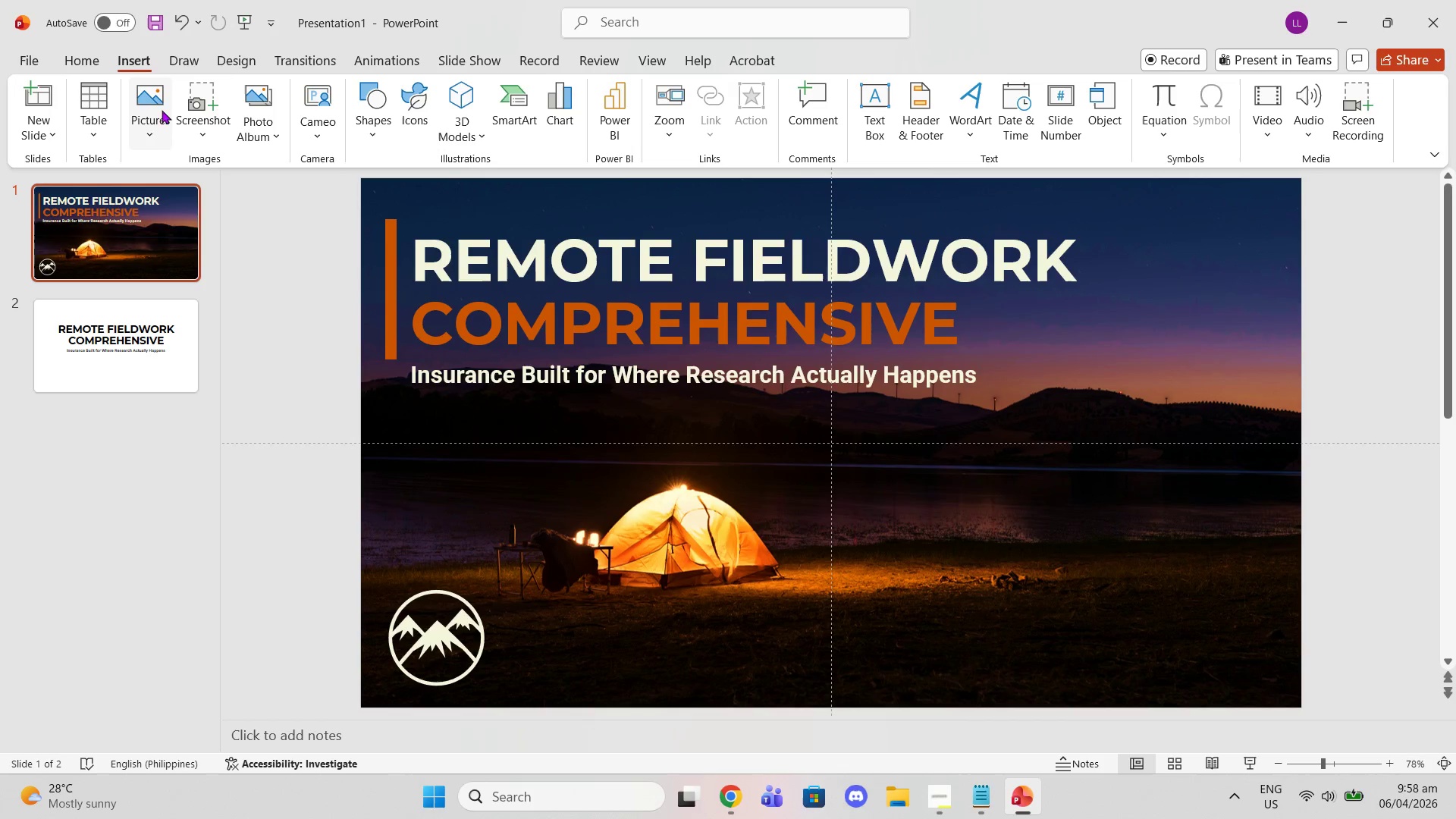 
left_click([377, 109])
 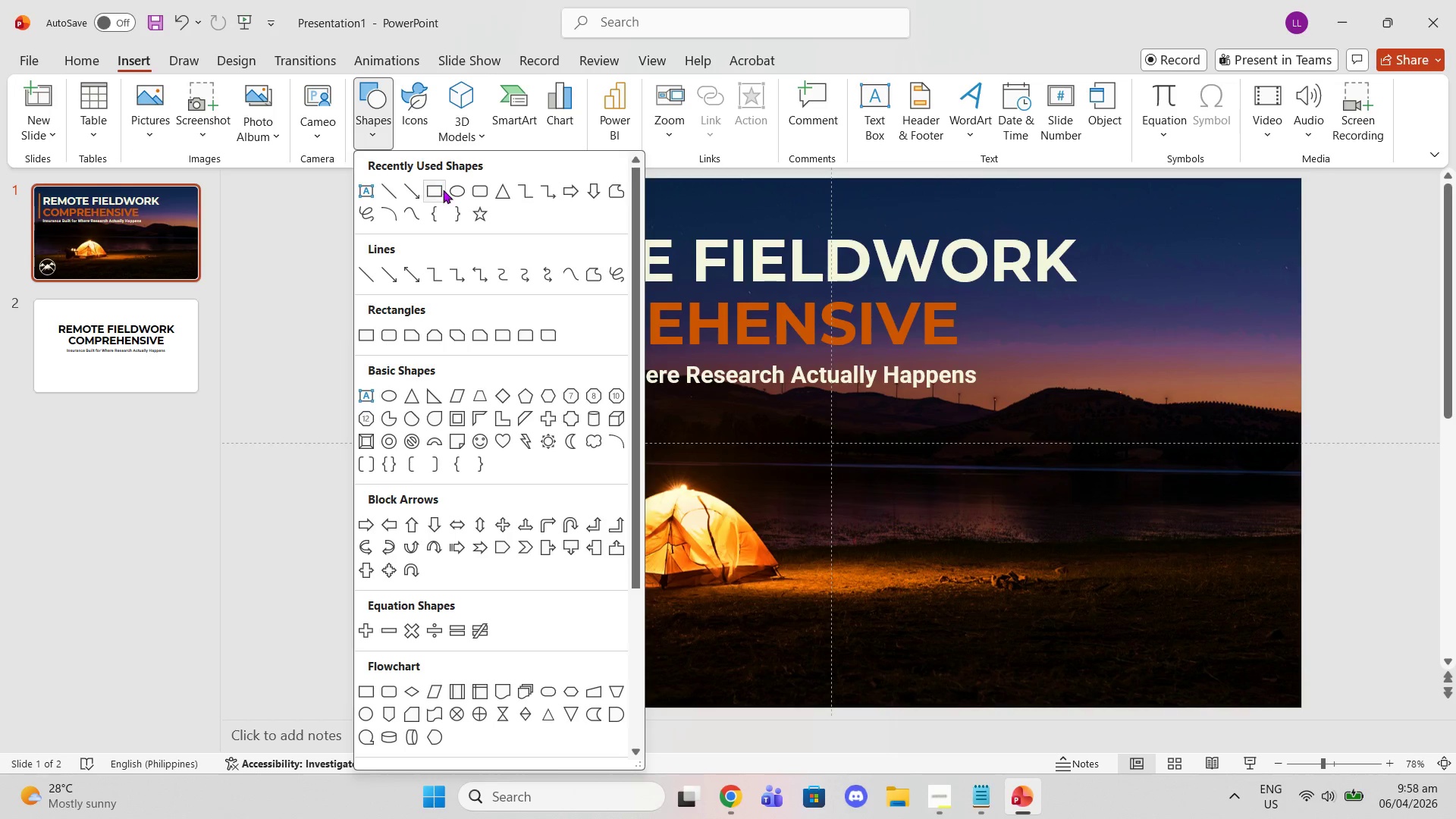 
left_click([441, 190])
 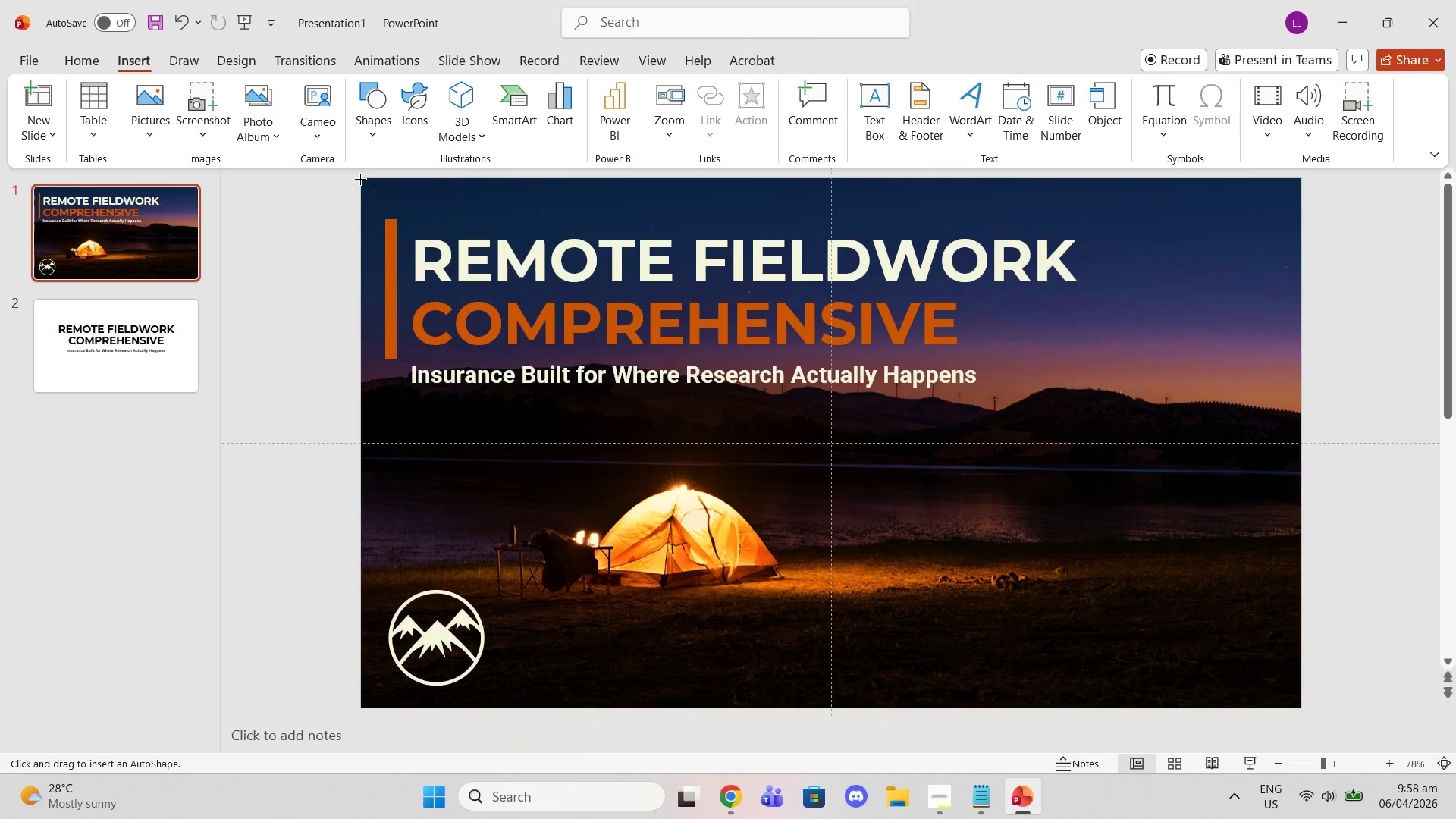 
left_click_drag(start_coordinate=[360, 179], to_coordinate=[1304, 706])
 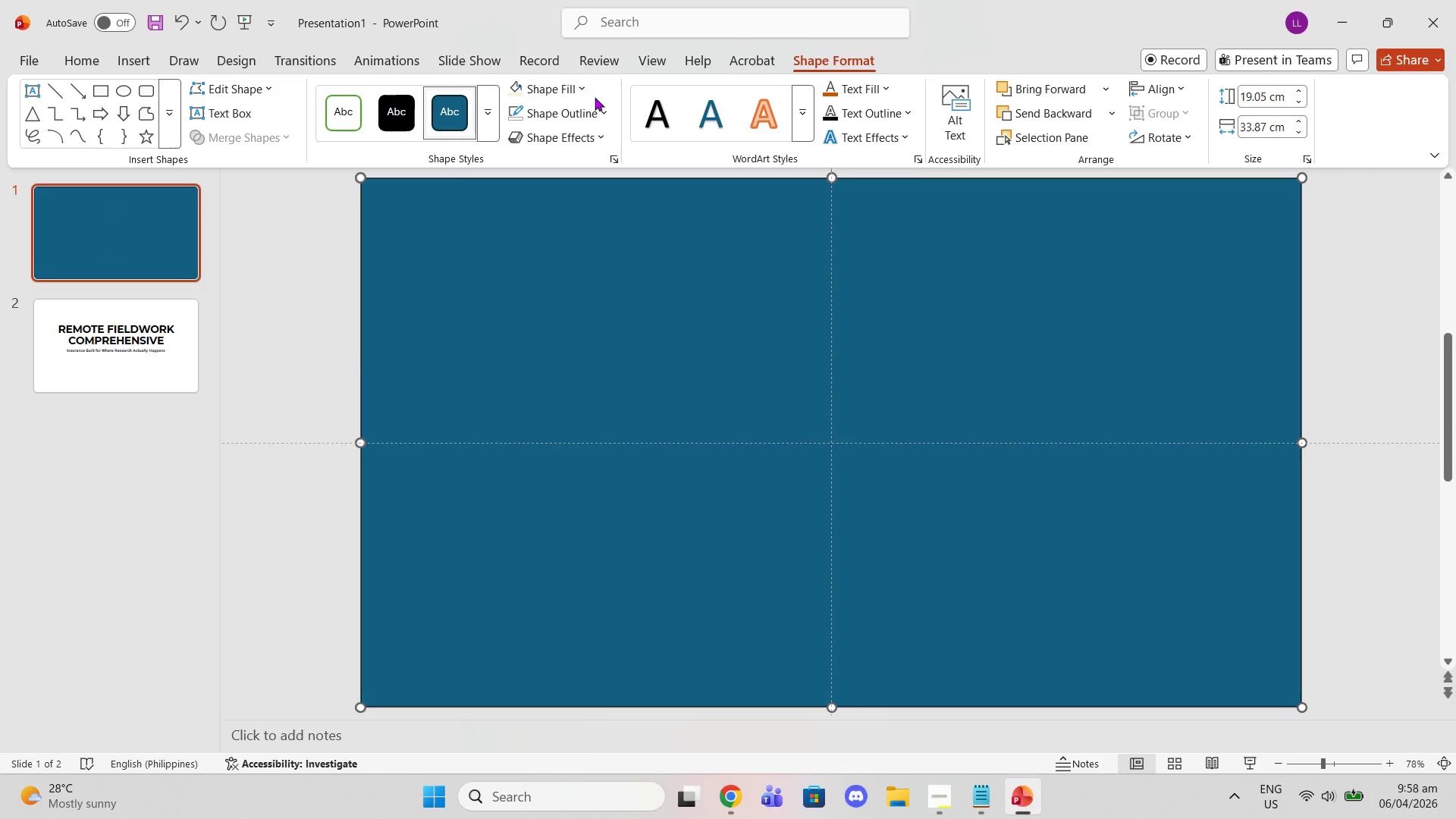 
left_click([598, 115])
 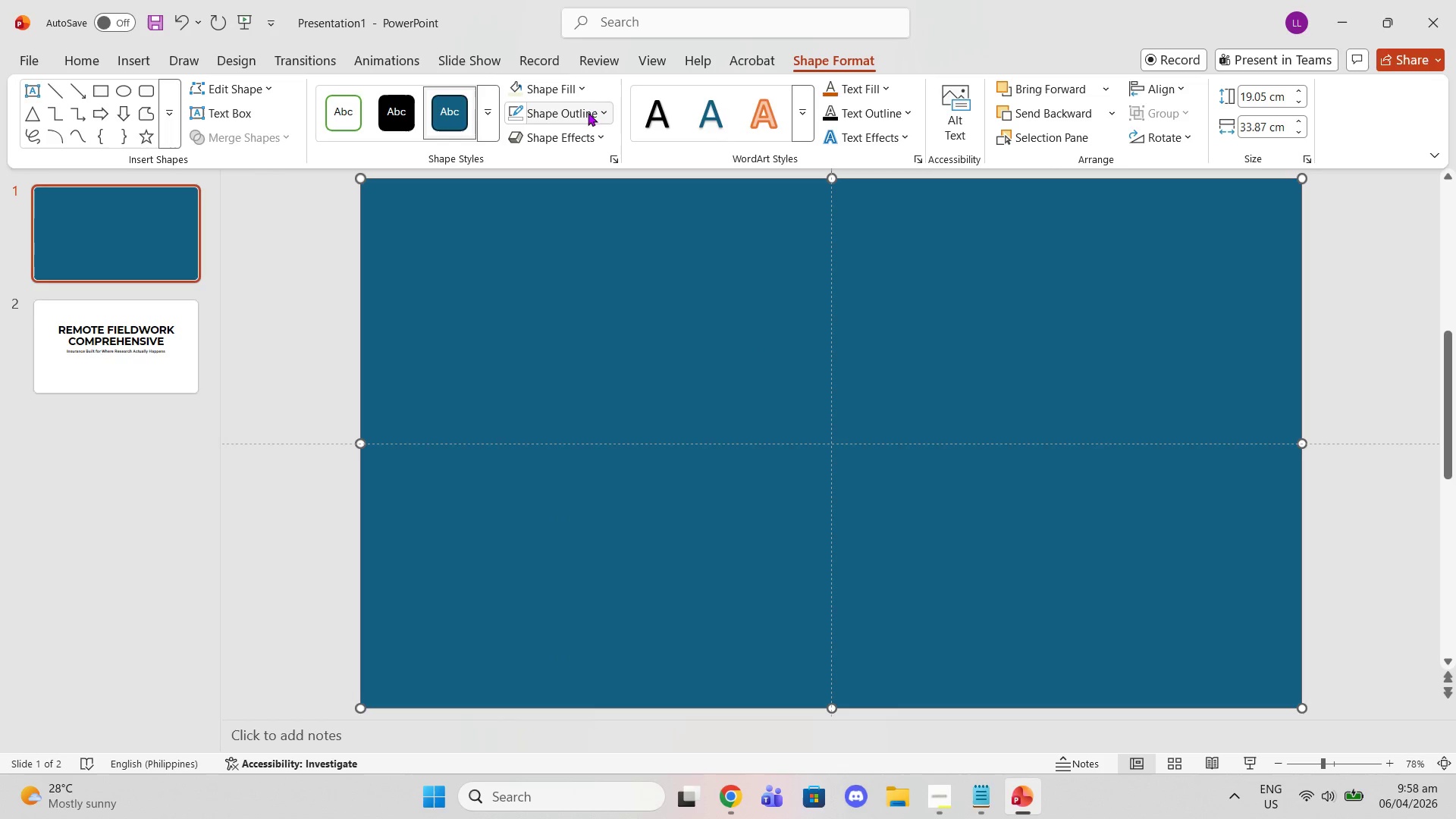 
left_click([575, 88])
 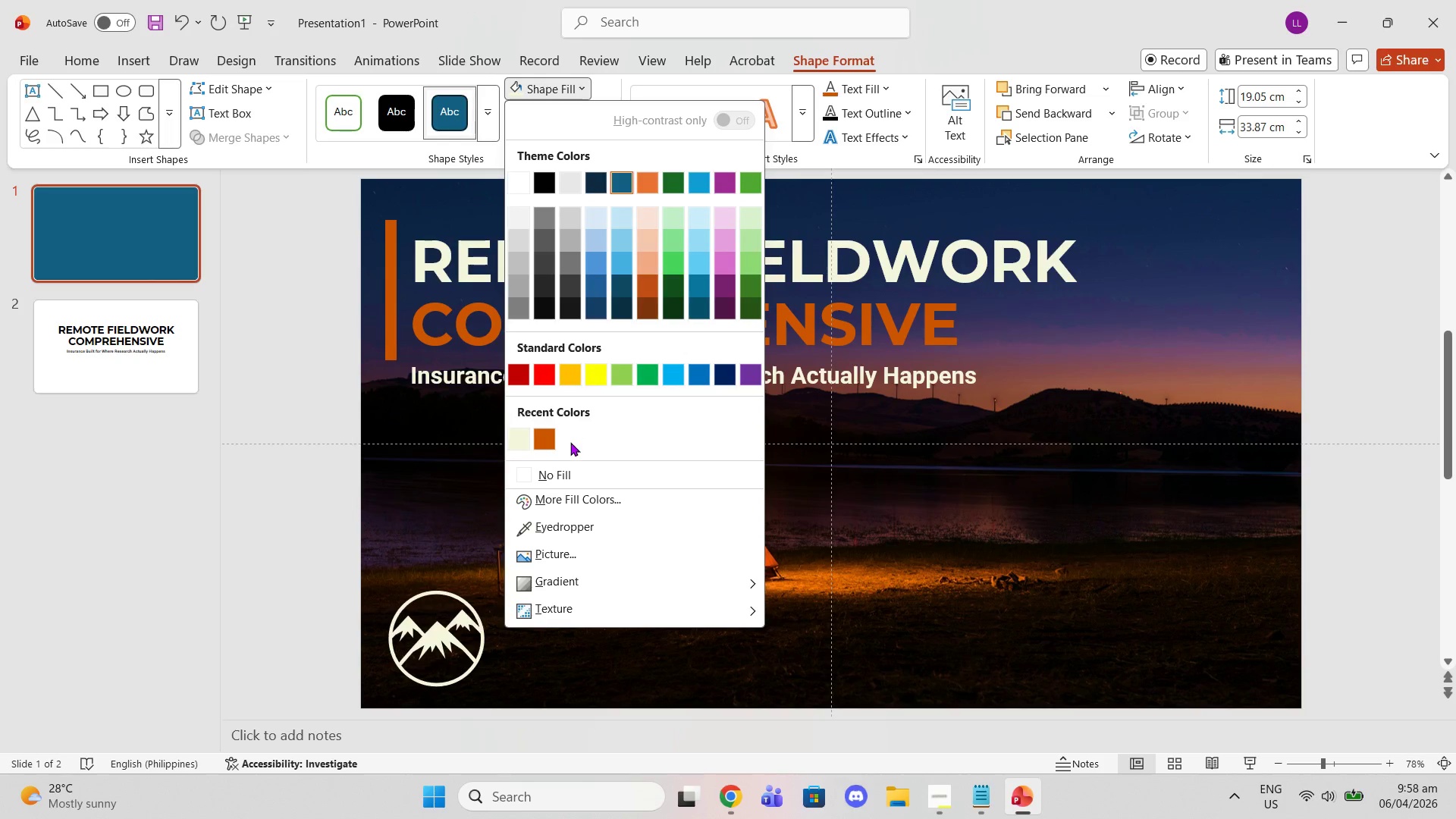 
left_click([519, 440])
 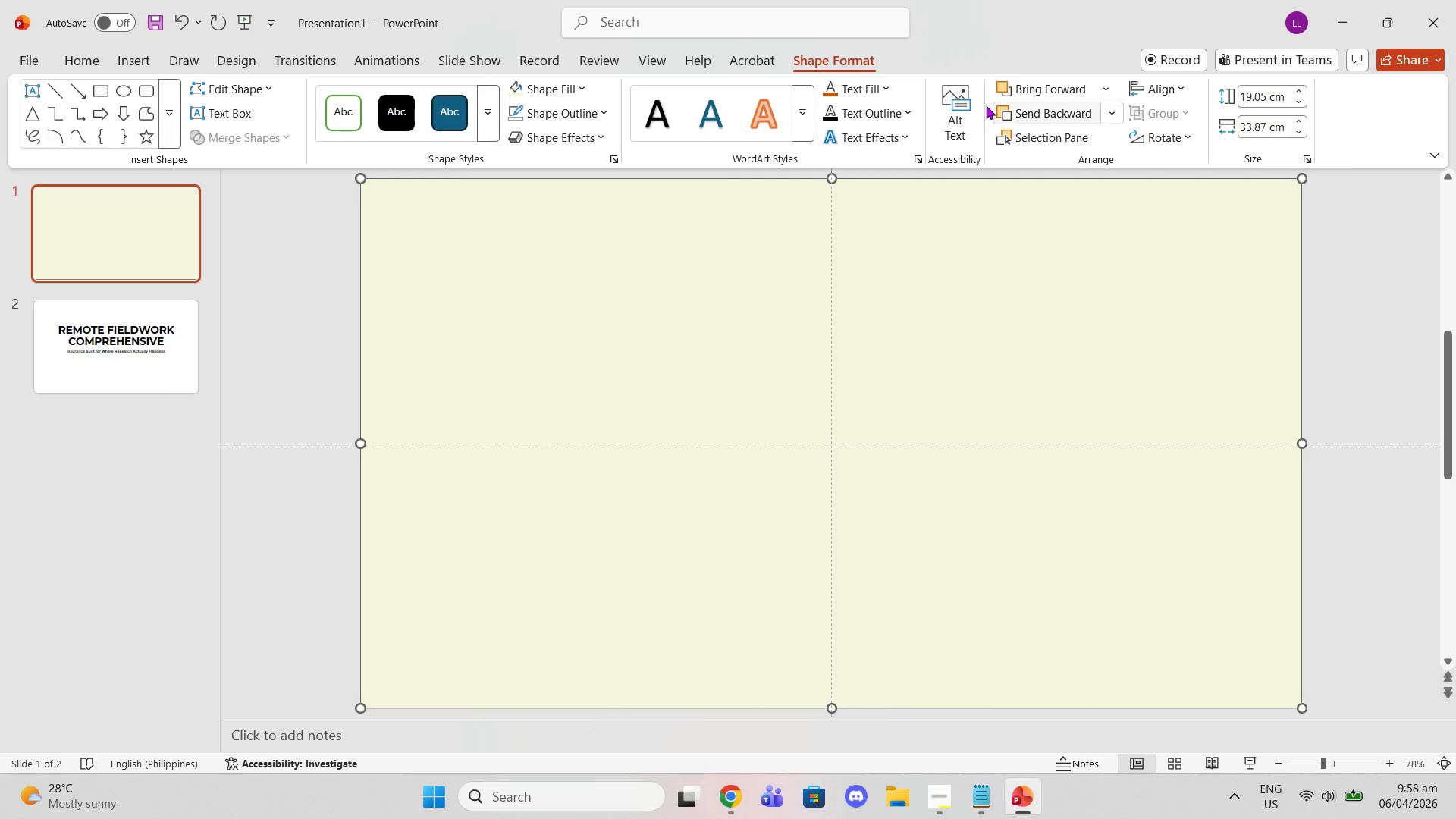 
left_click([1042, 134])
 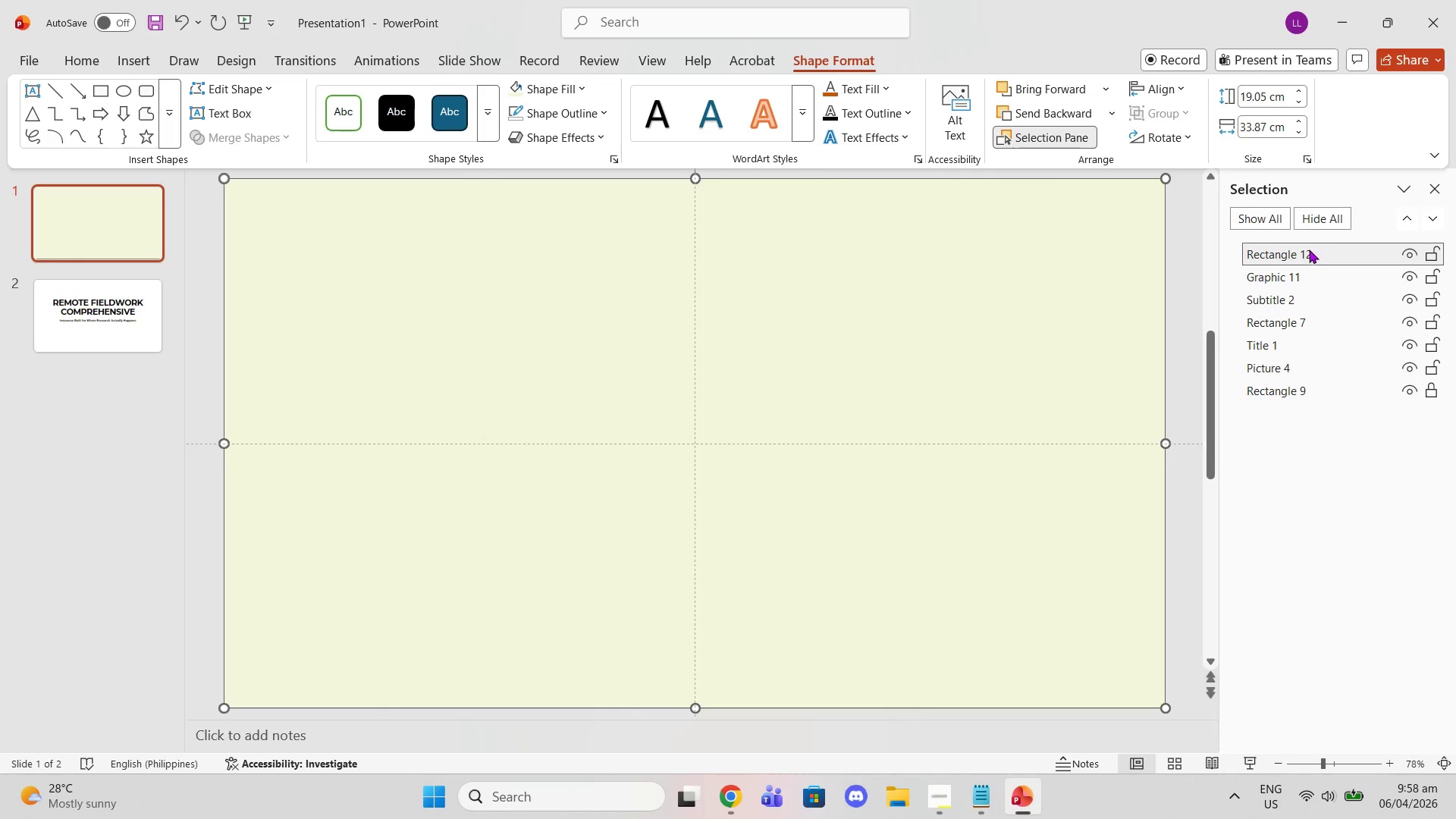 
left_click_drag(start_coordinate=[1309, 253], to_coordinate=[1316, 362])
 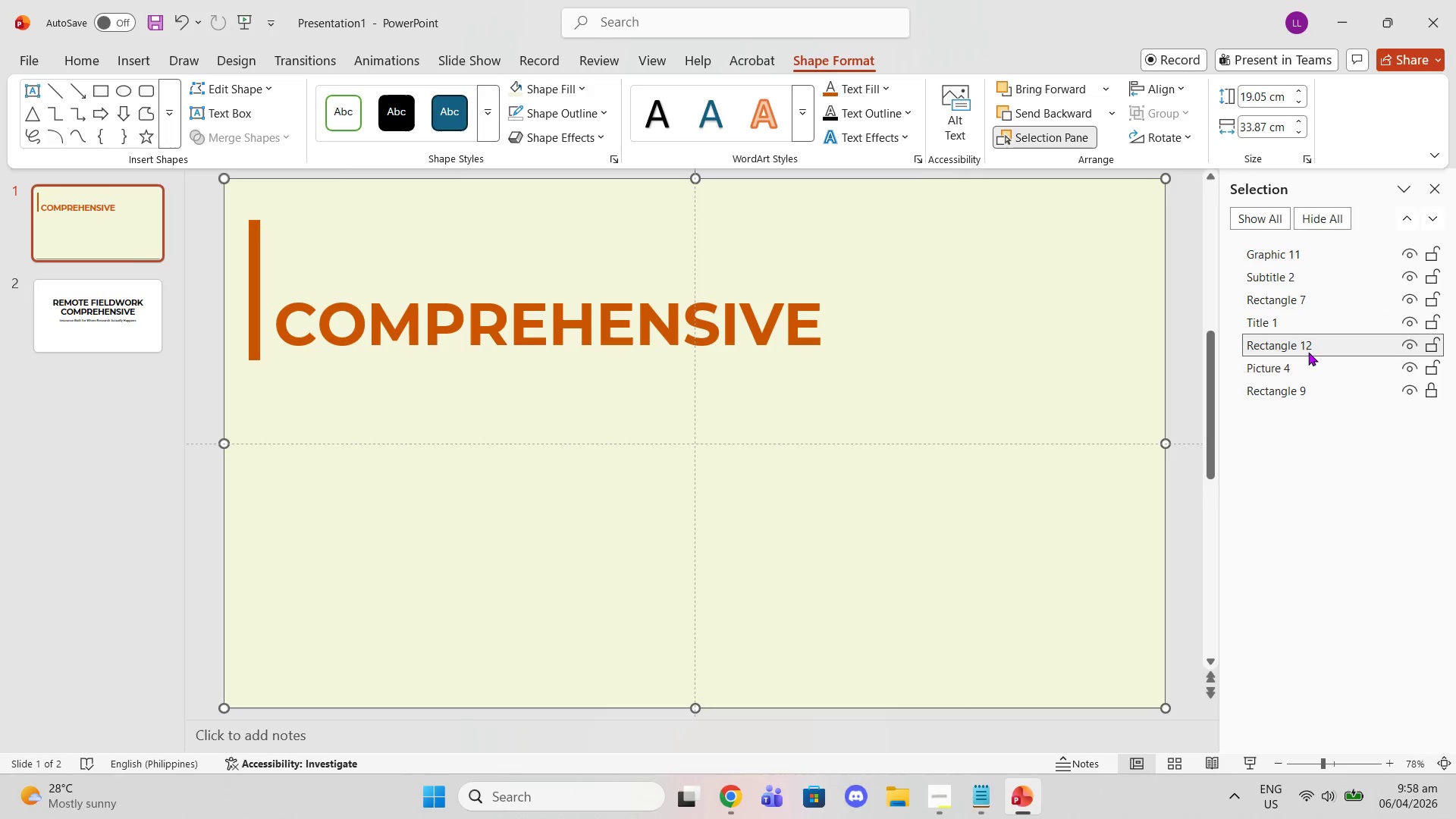 
left_click_drag(start_coordinate=[1305, 347], to_coordinate=[1305, 379])
 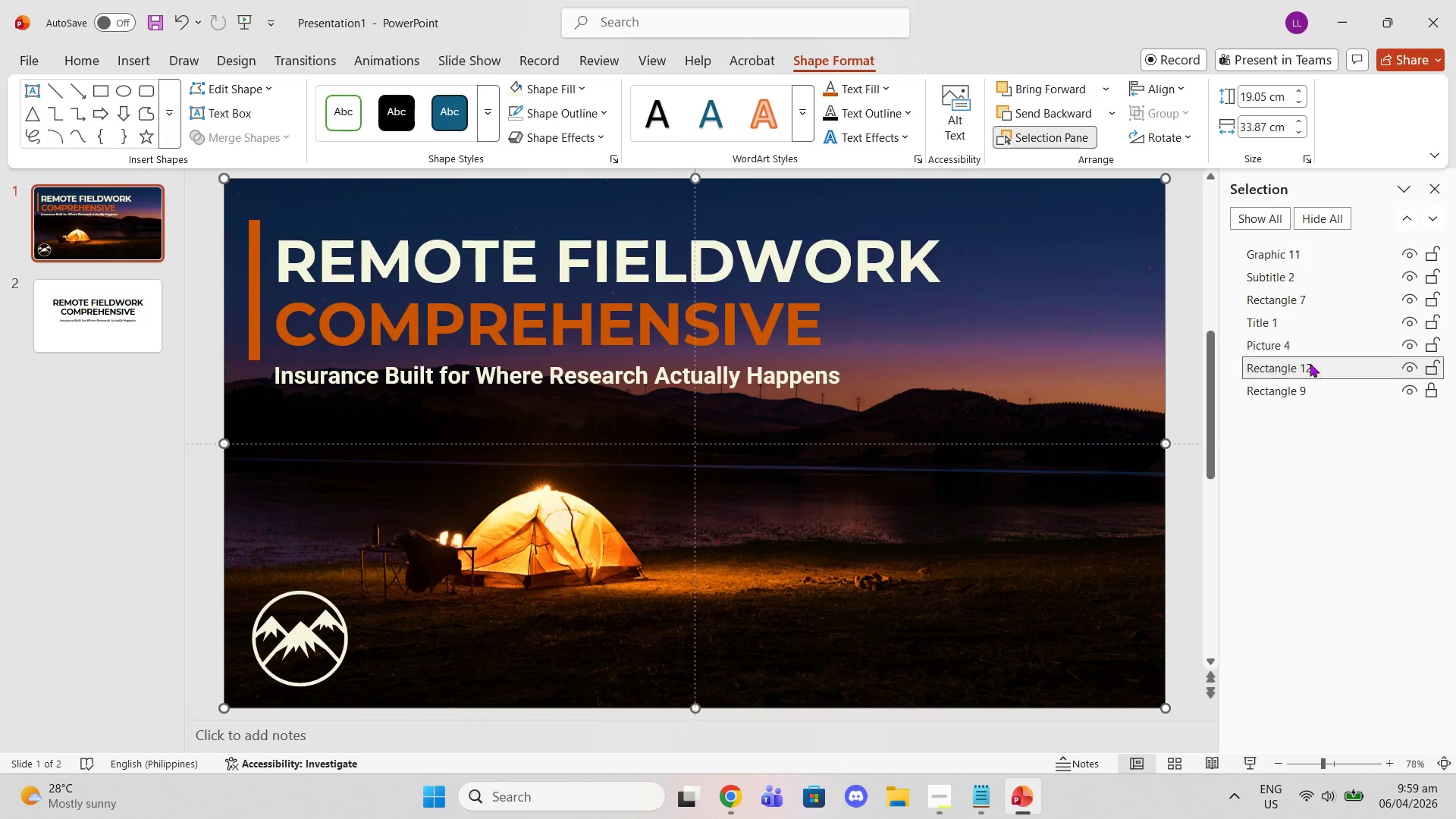 
left_click([1308, 369])
 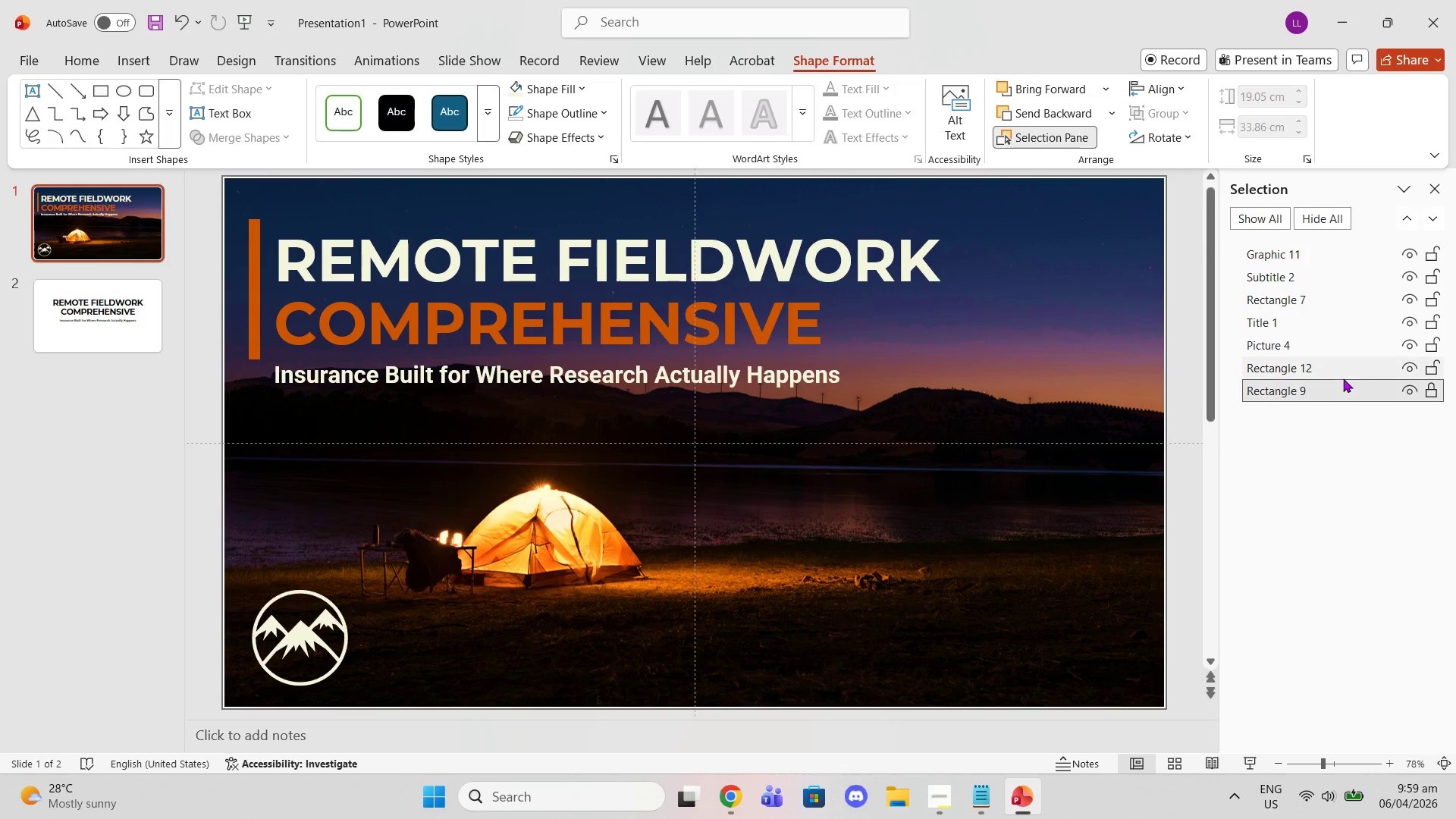 
left_click([1340, 368])
 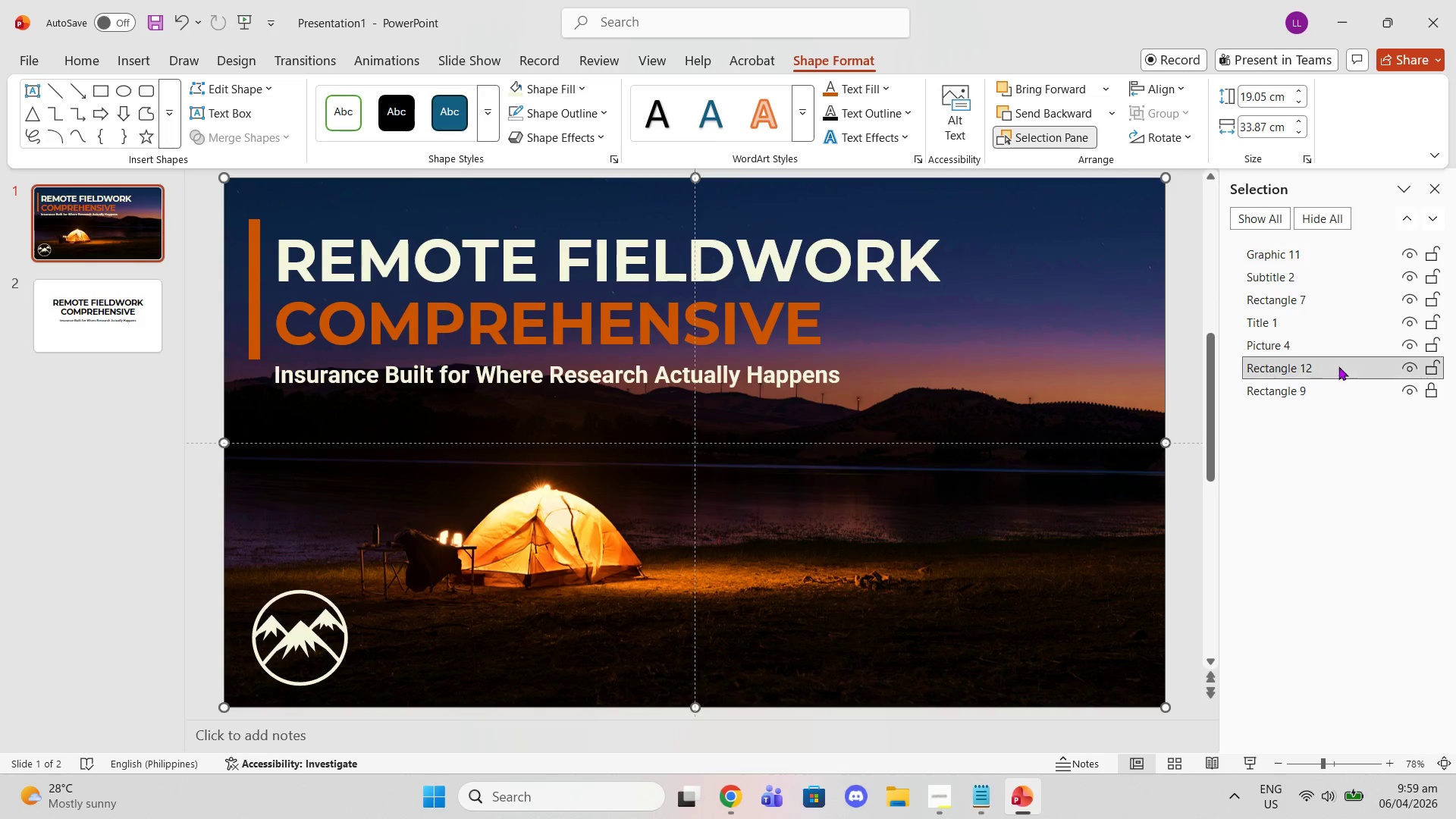 
left_click_drag(start_coordinate=[1338, 366], to_coordinate=[1322, 250])
 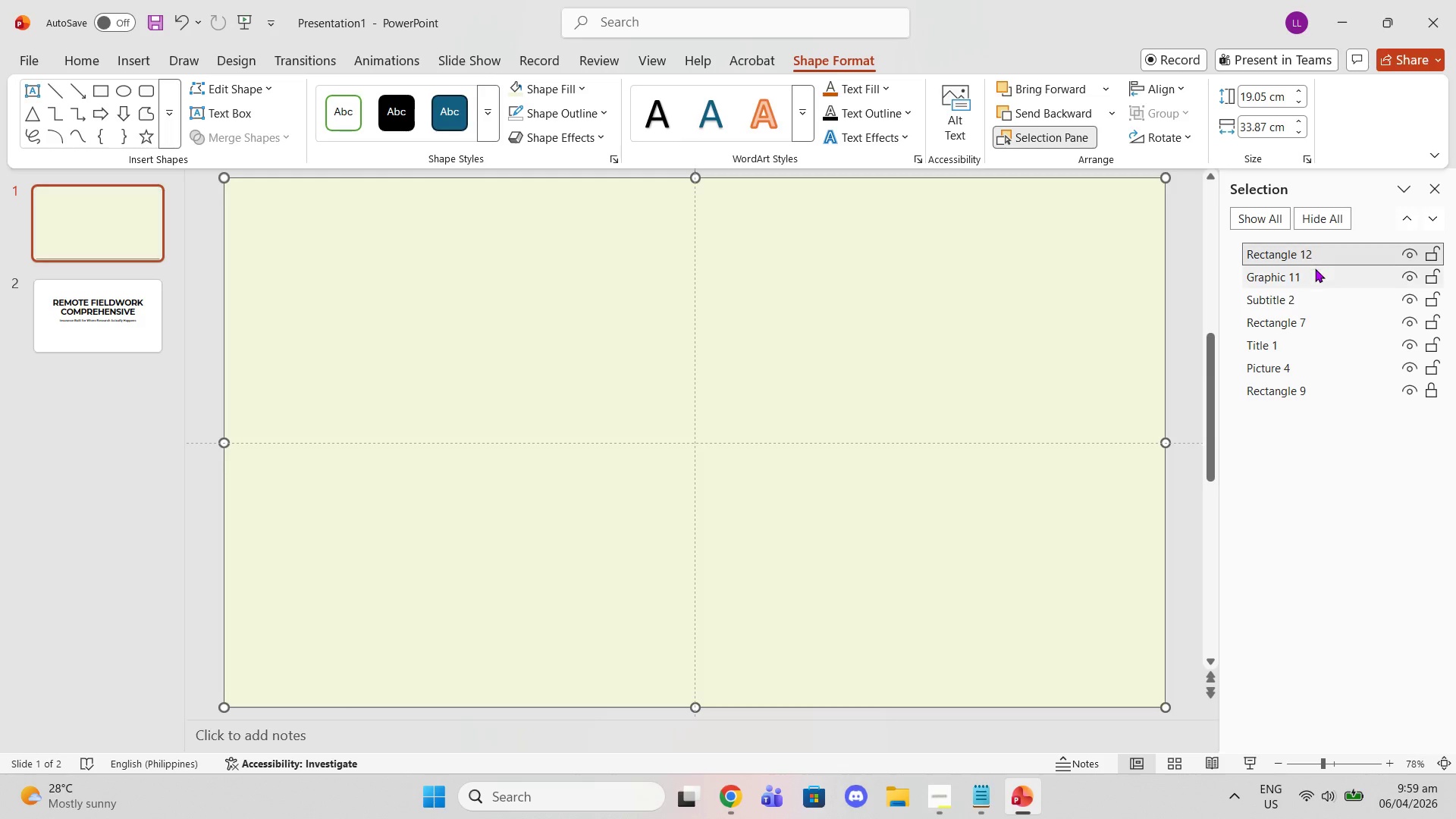 
left_click([1315, 268])
 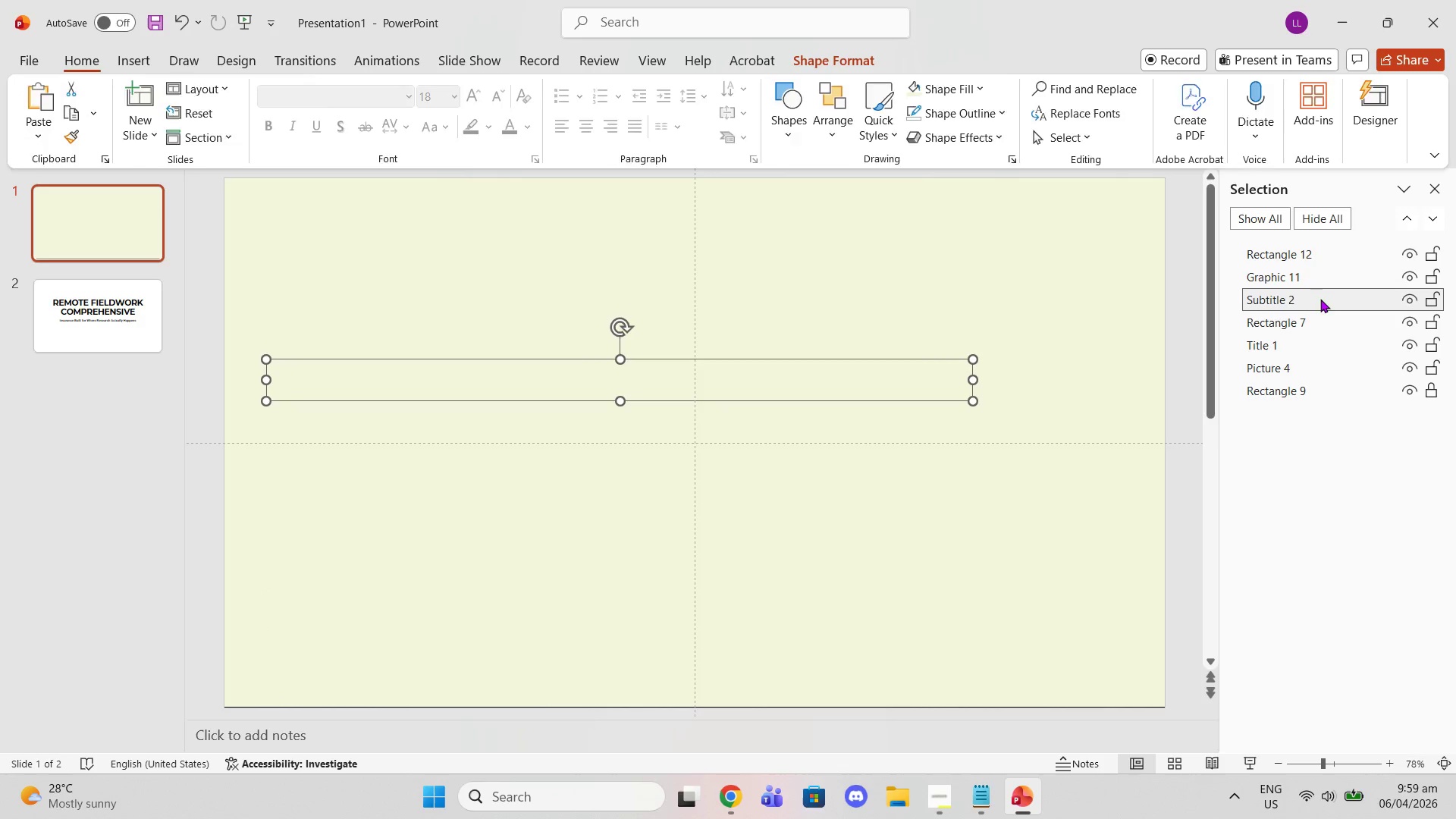 
double_click([1327, 324])
 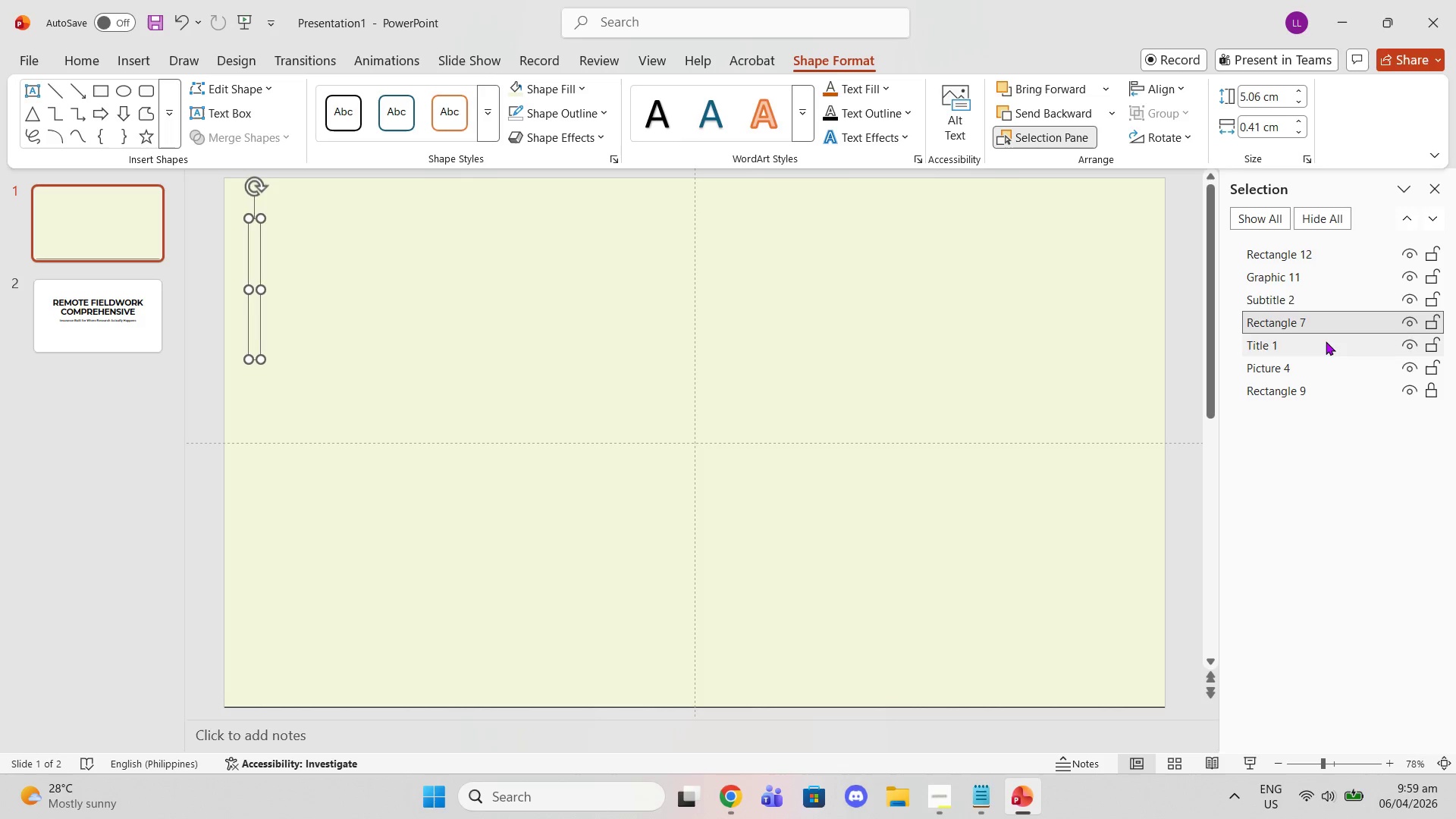 
left_click([1326, 341])
 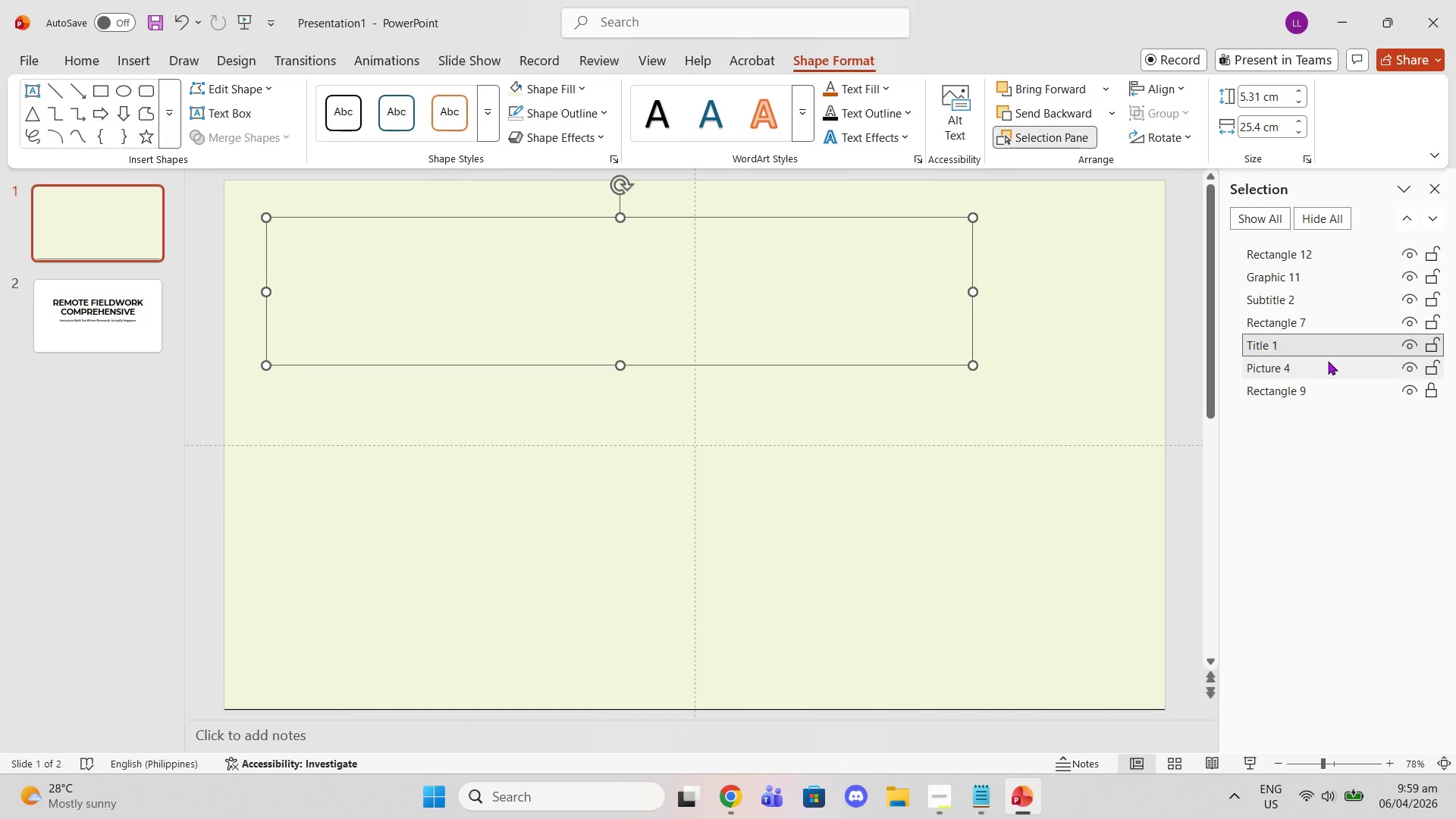 
left_click([1328, 361])
 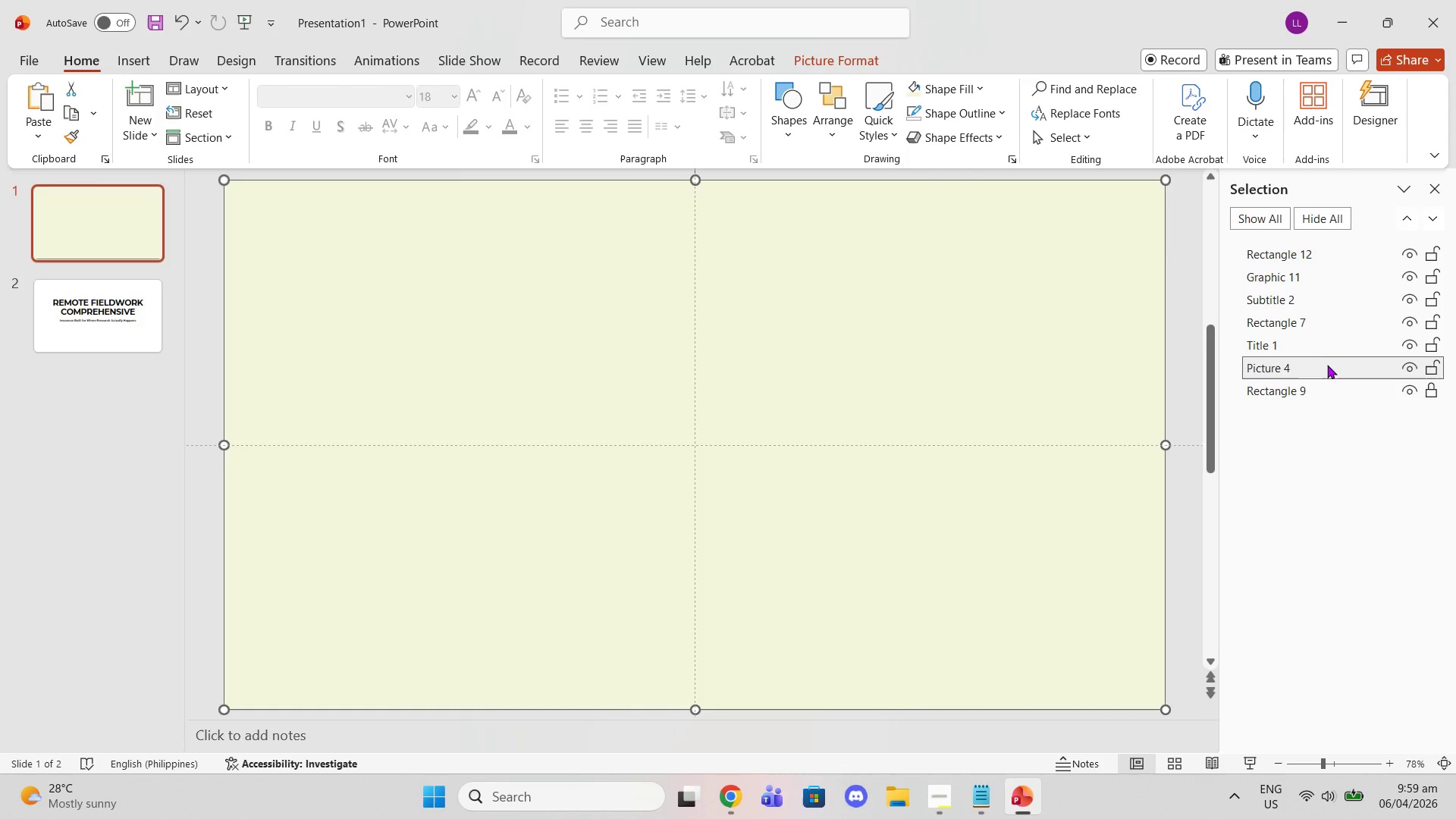 
left_click_drag(start_coordinate=[1327, 367], to_coordinate=[1333, 406])
 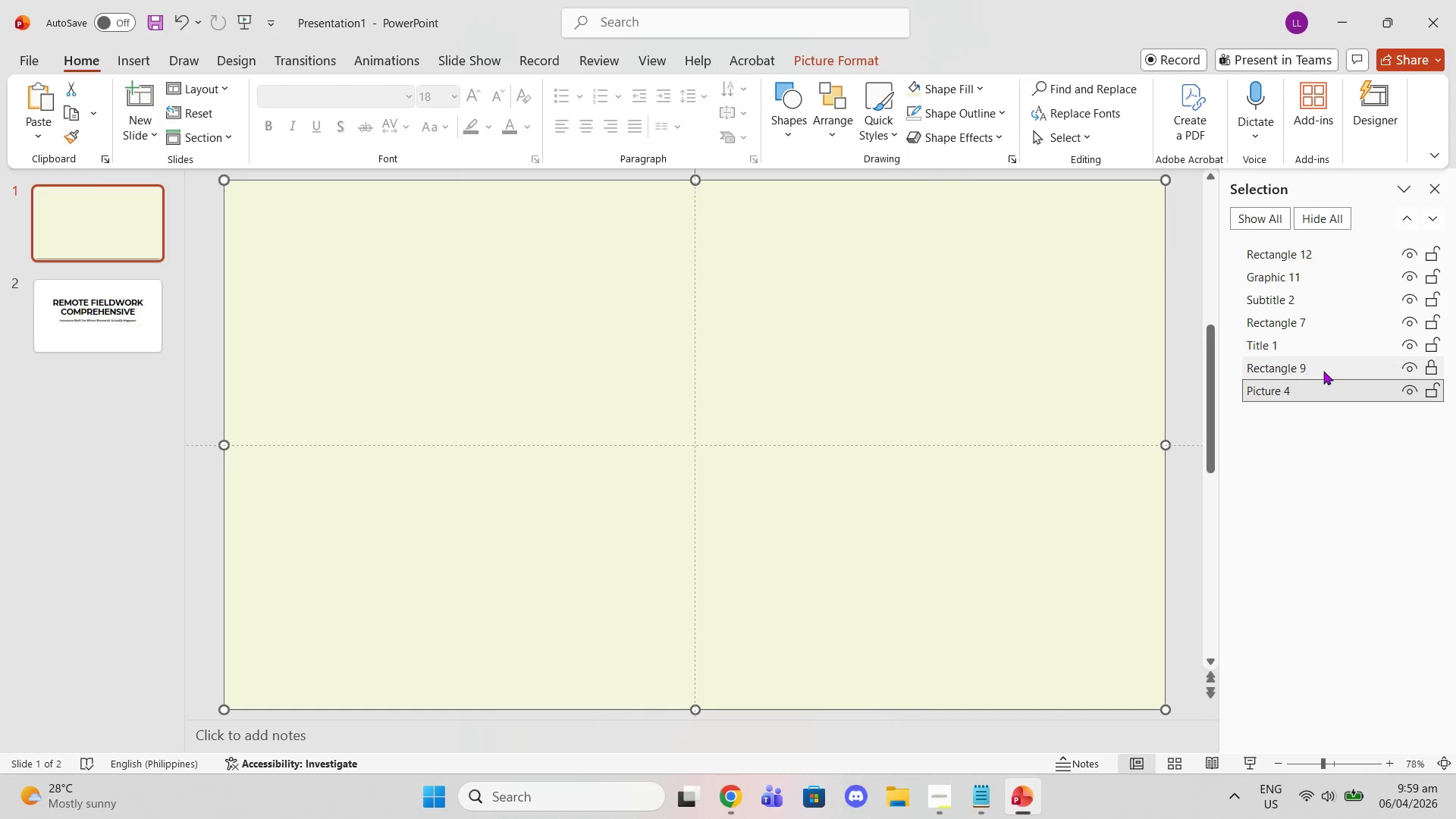 
left_click([1323, 367])
 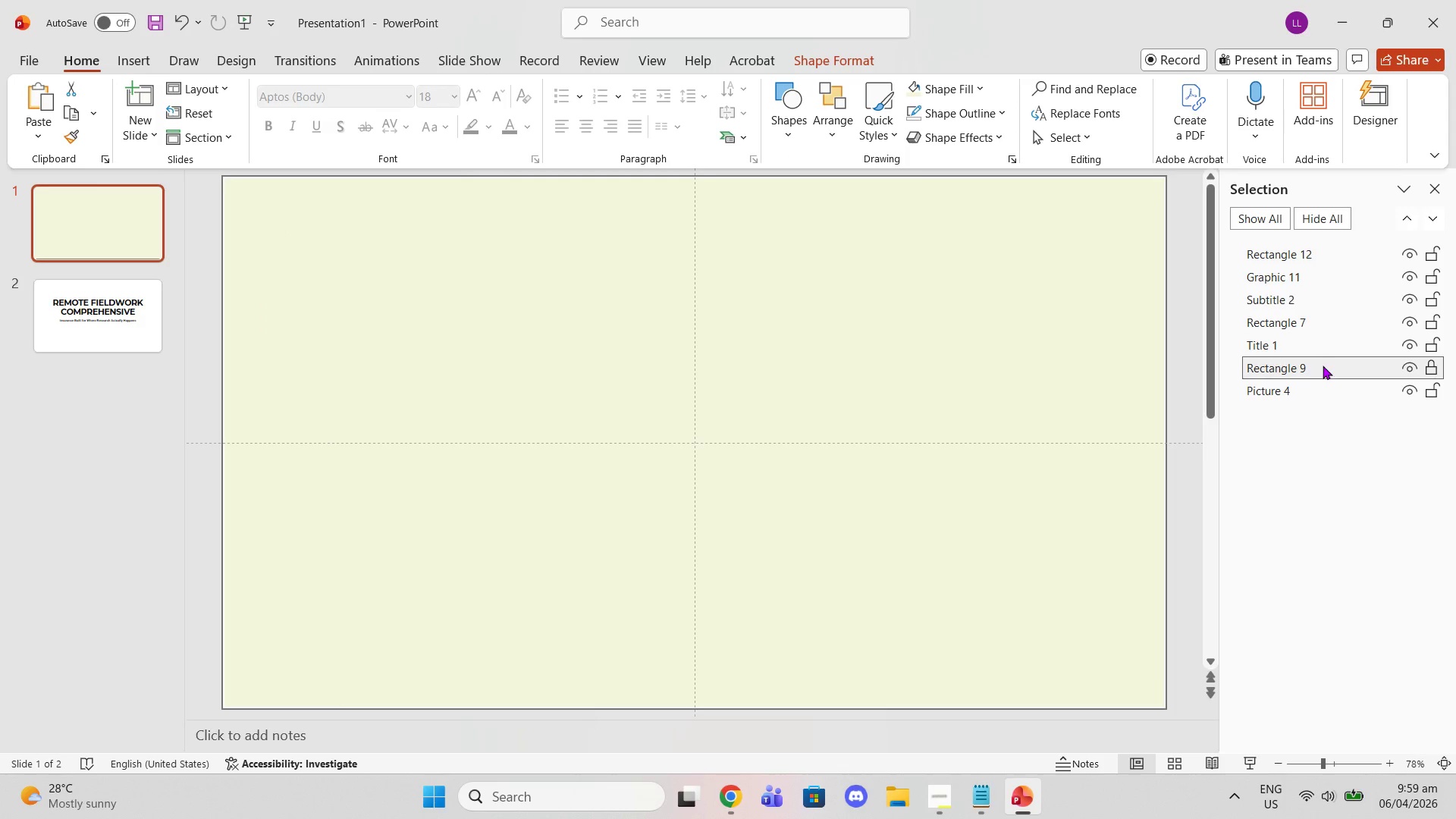 
left_click([1308, 249])
 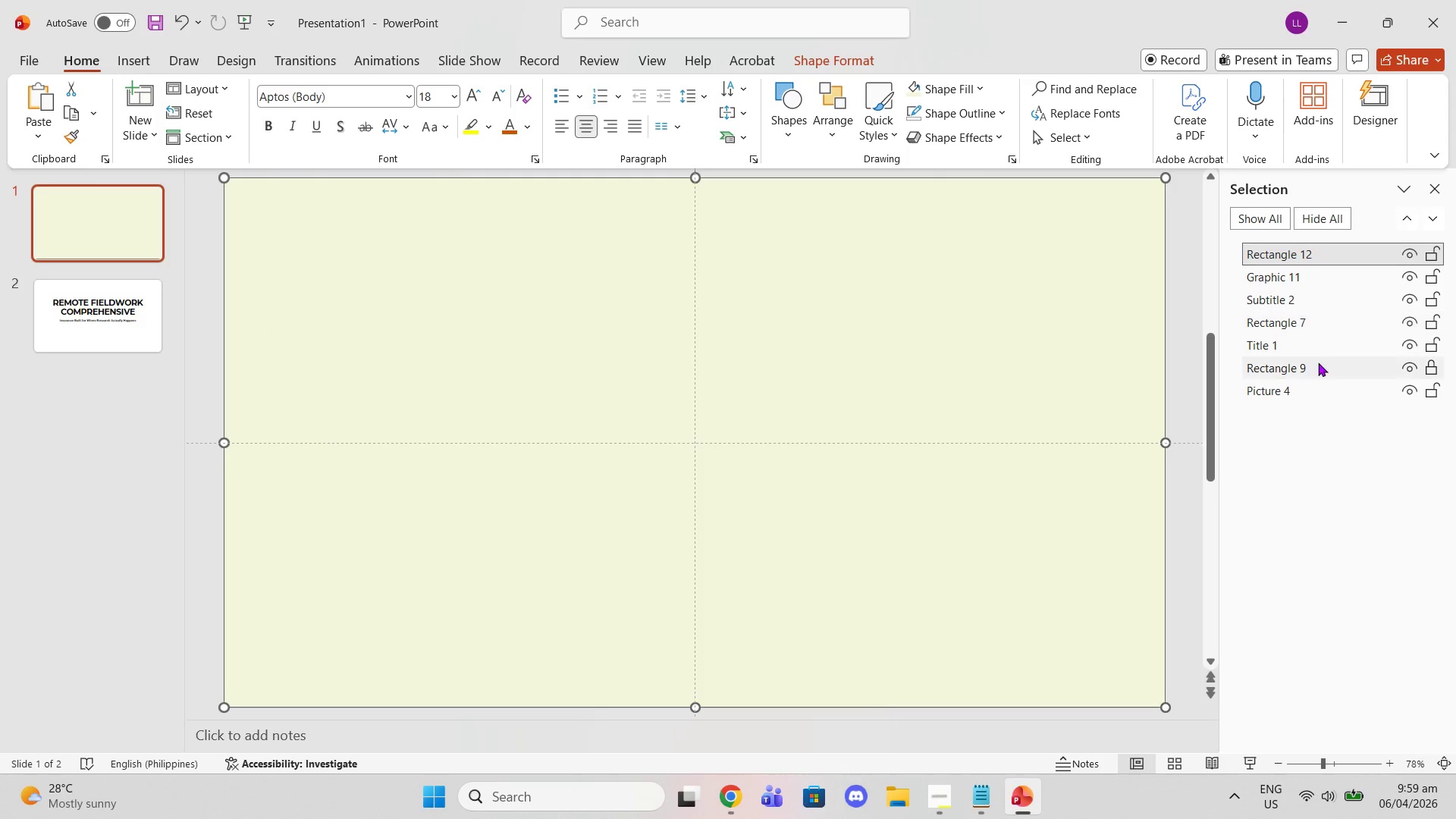 
left_click([1319, 362])
 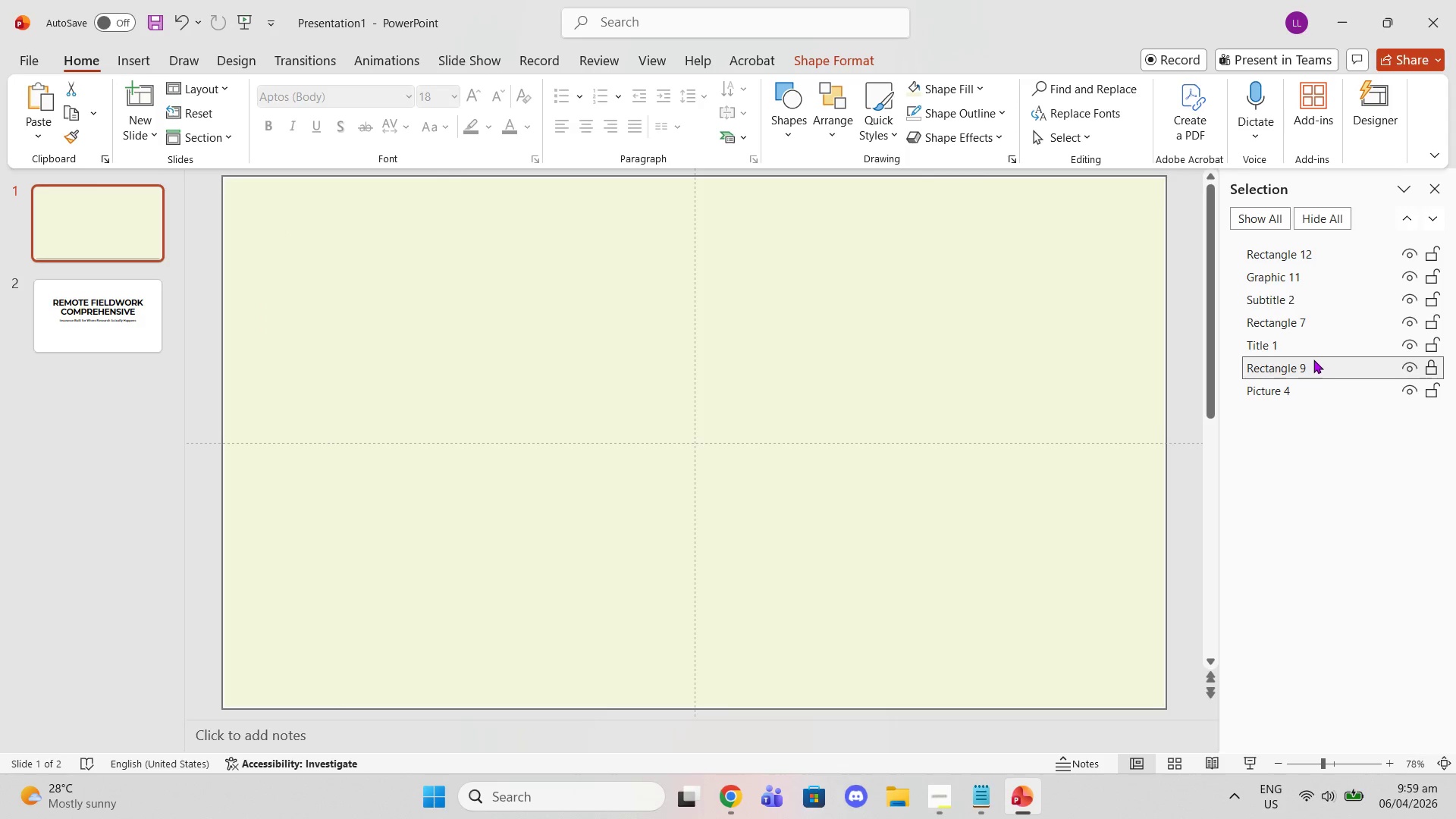 
key(Delete)
 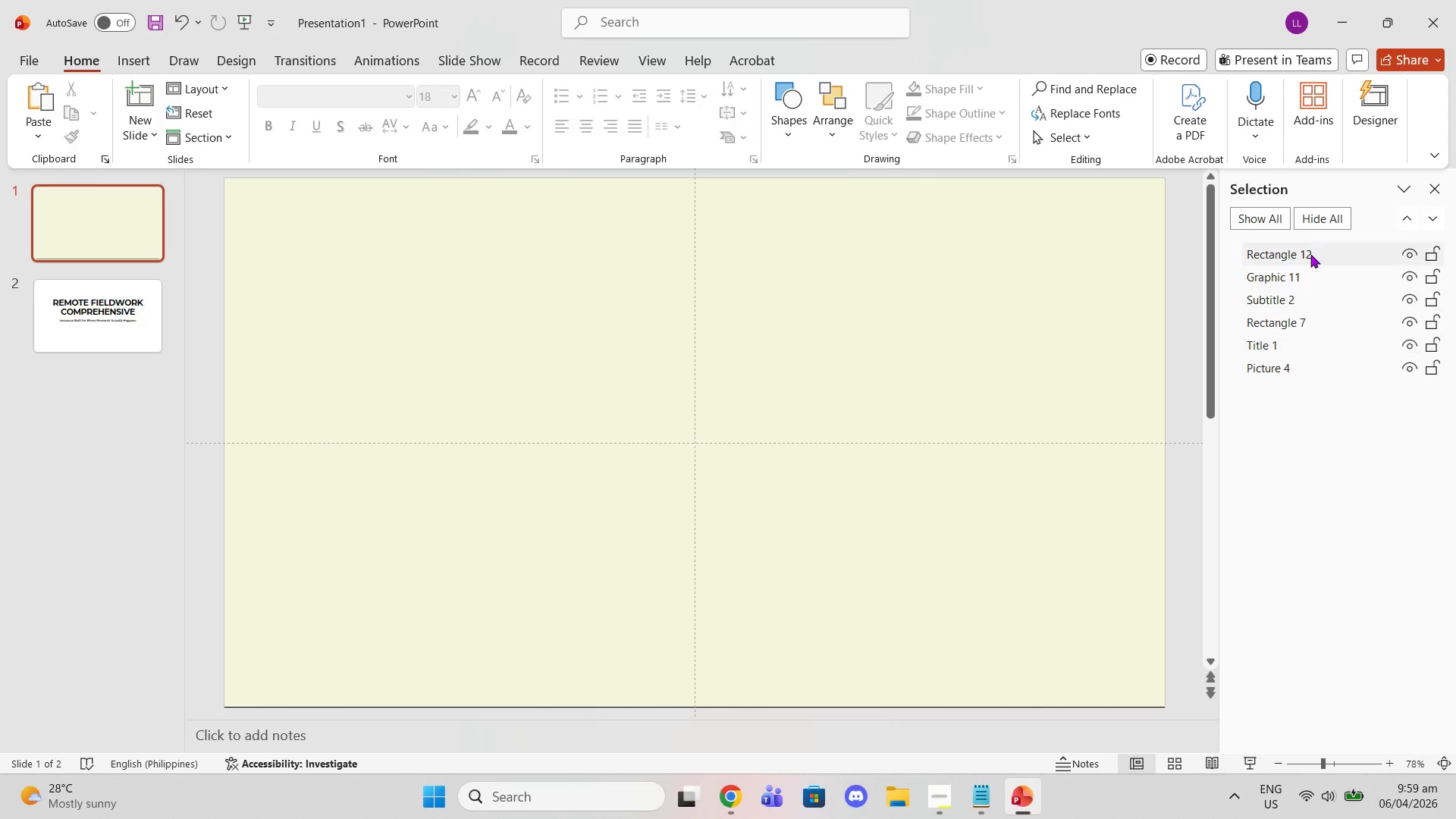 
left_click([1309, 245])
 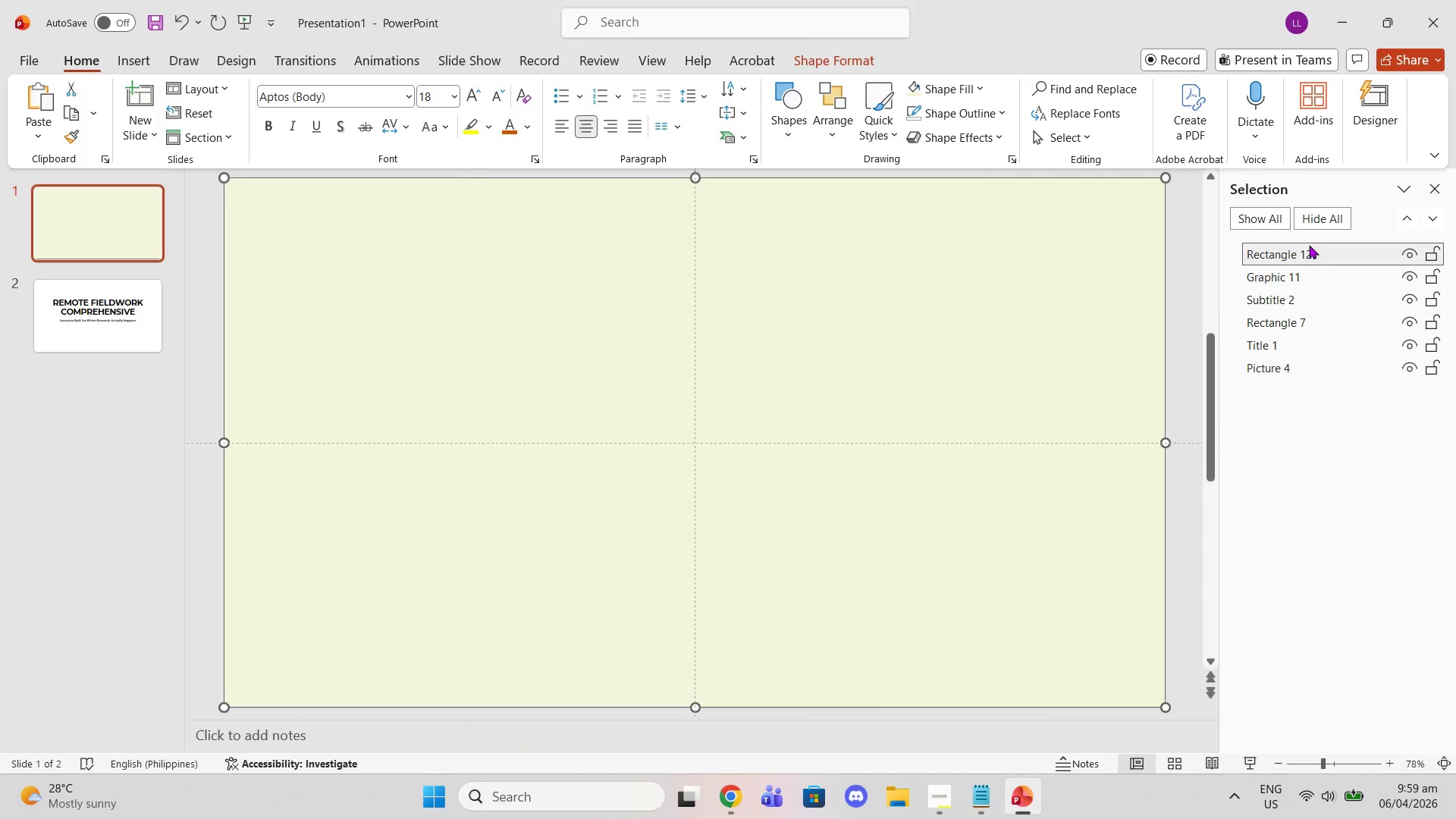 
left_click_drag(start_coordinate=[1309, 245], to_coordinate=[1311, 350])
 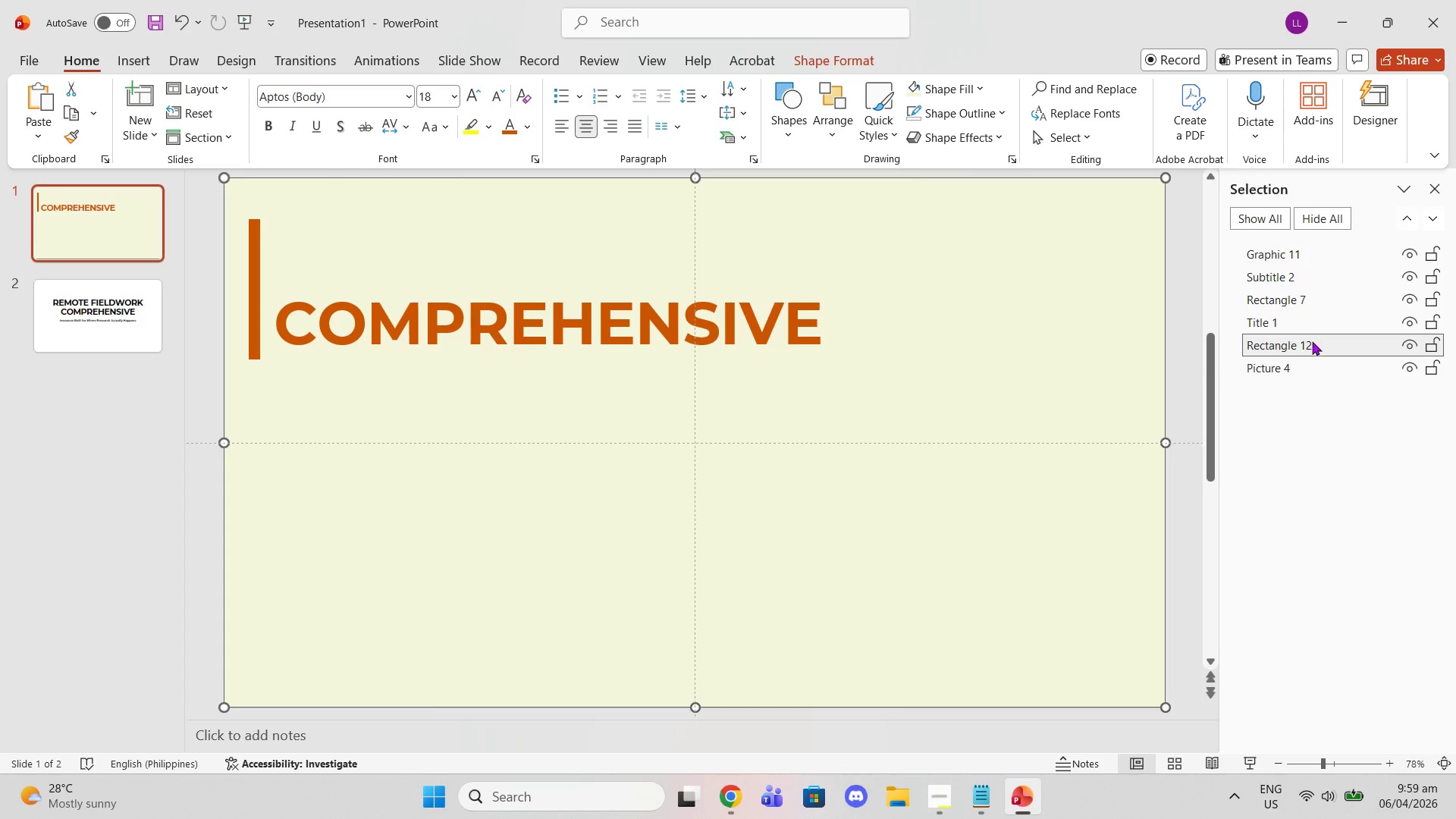 
left_click_drag(start_coordinate=[1313, 346], to_coordinate=[1315, 354])
 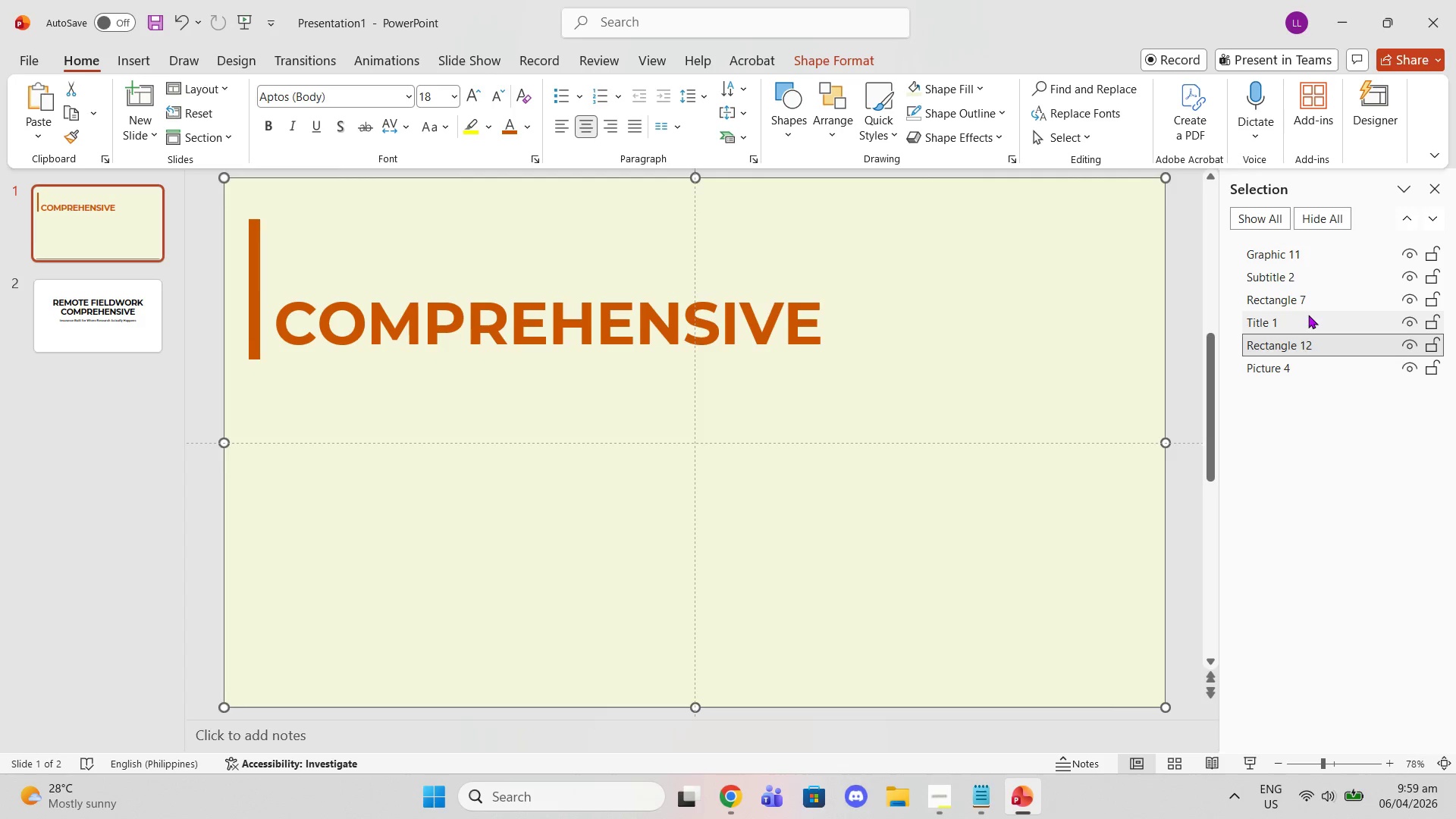 
left_click([1308, 315])
 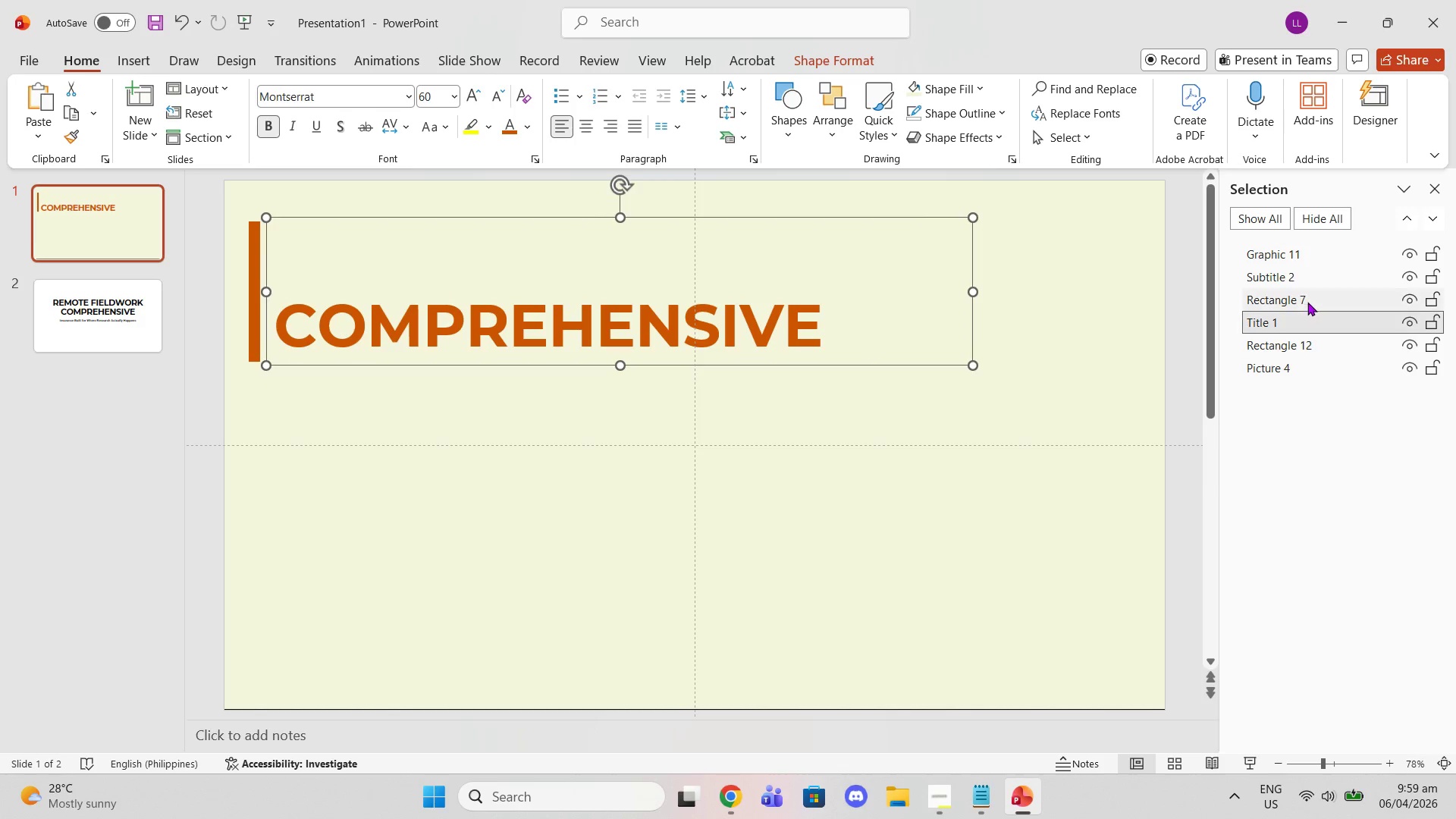 
left_click([1307, 297])
 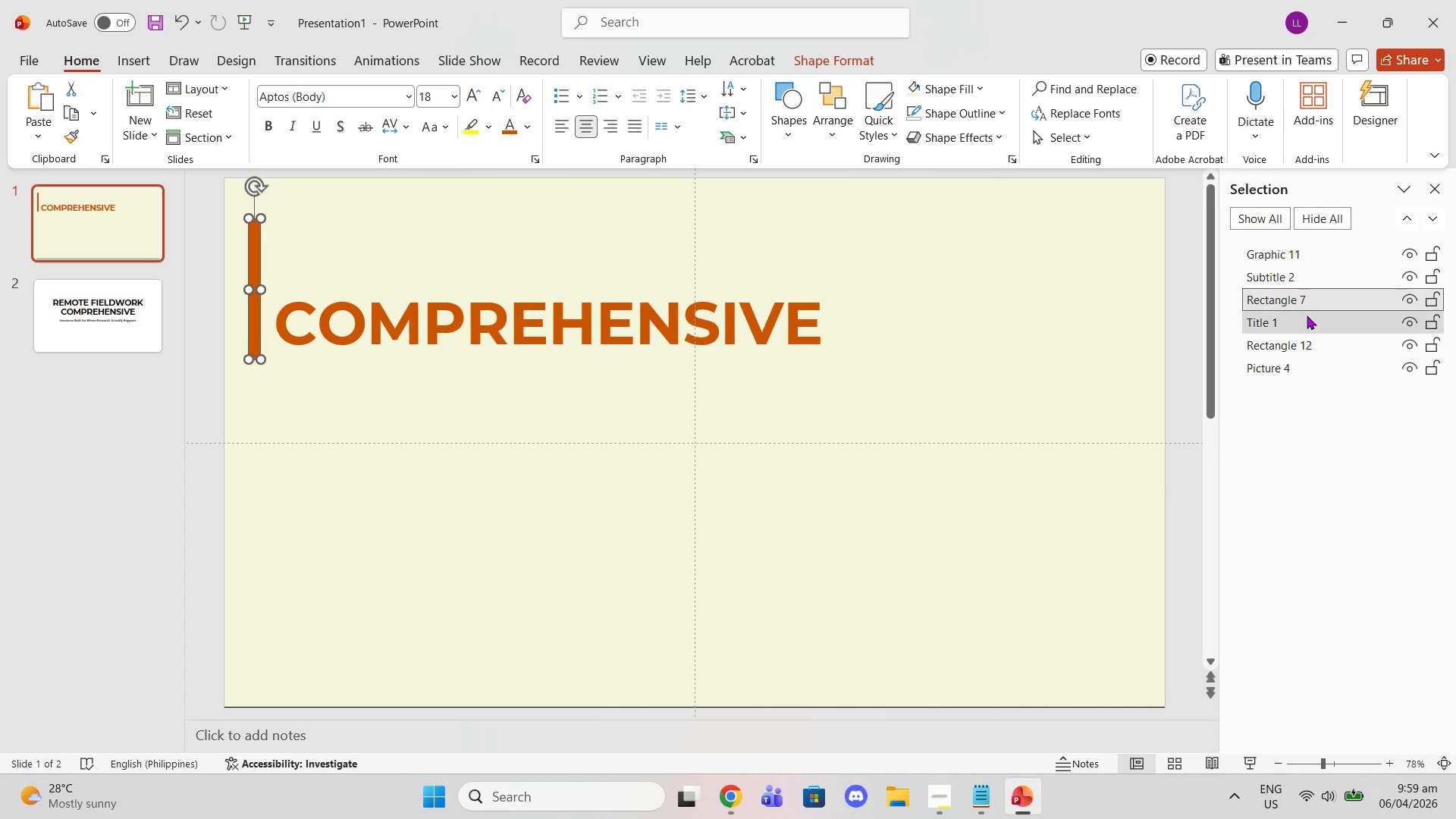 
left_click([1307, 315])
 